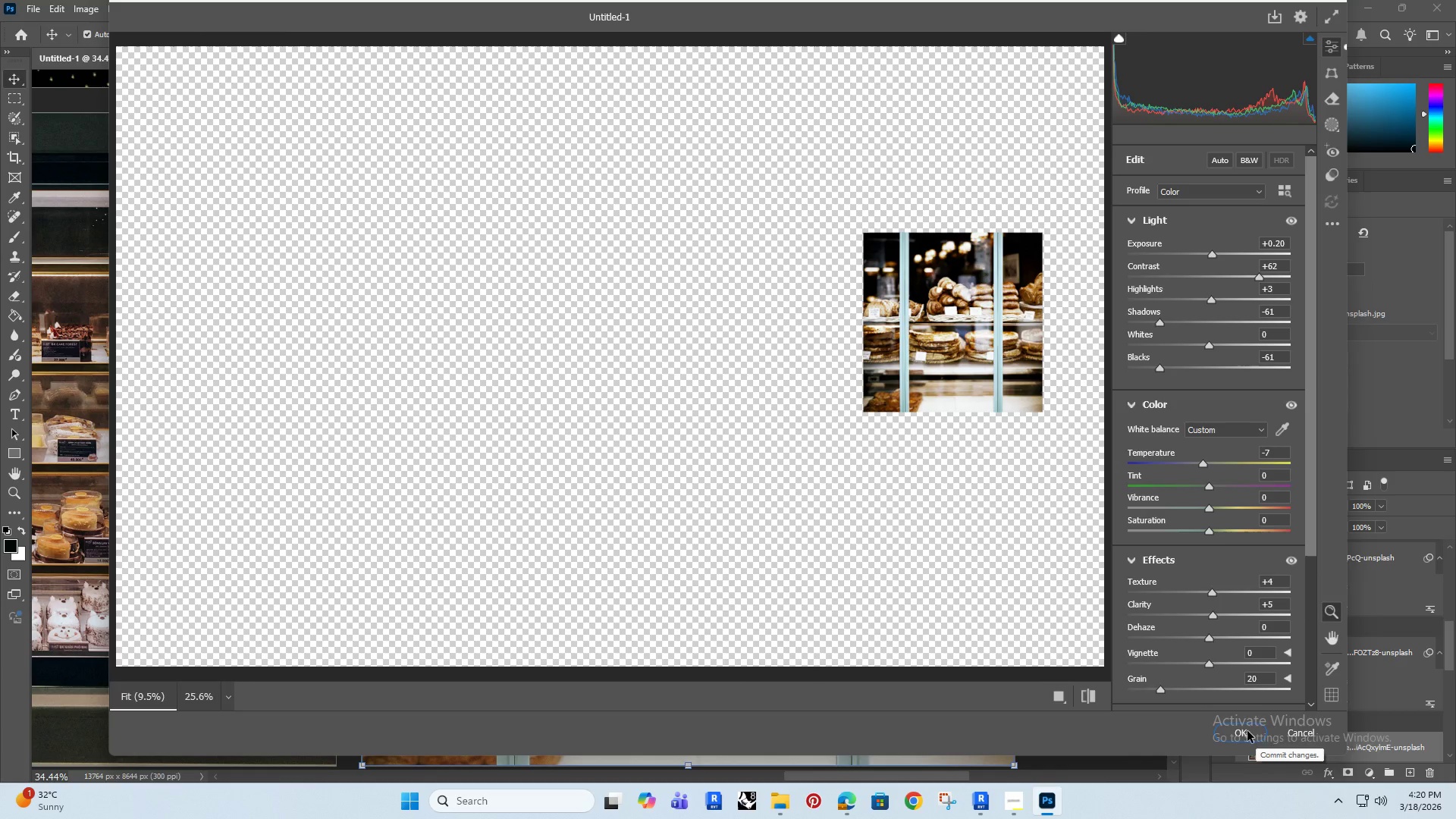 
left_click([1246, 729])
 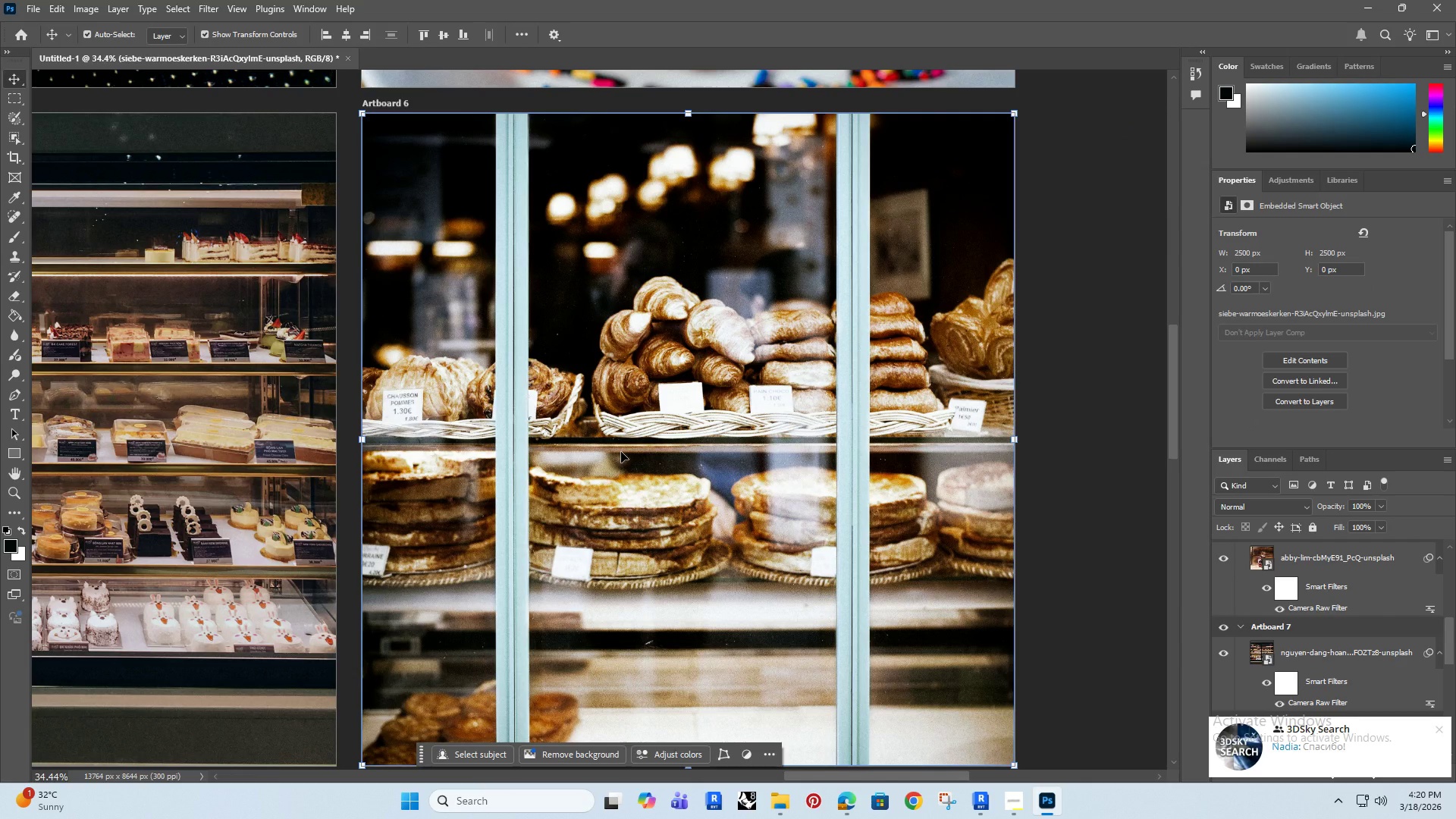 
wait(13.28)
 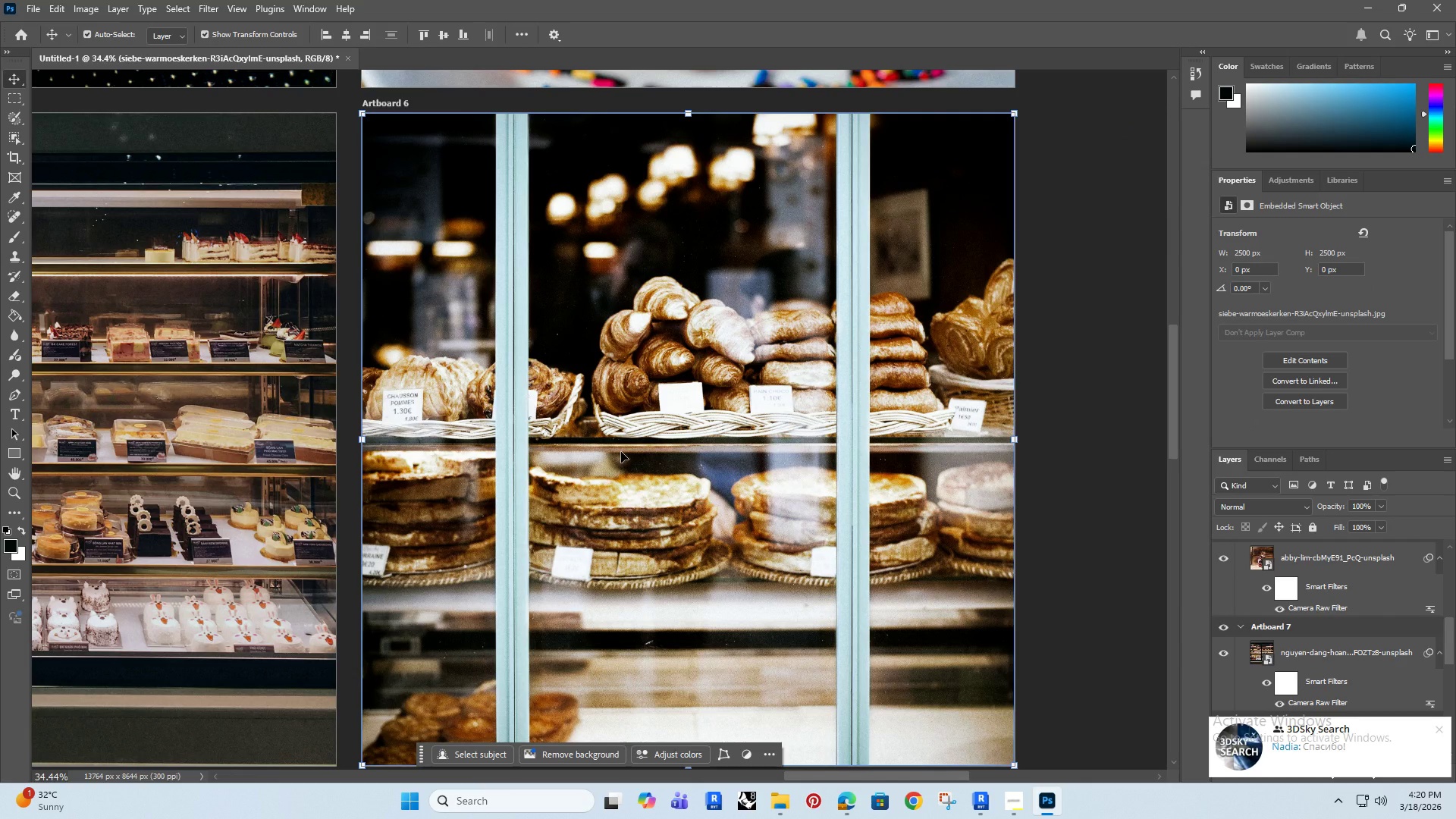 
key(Alt+AltRight)
 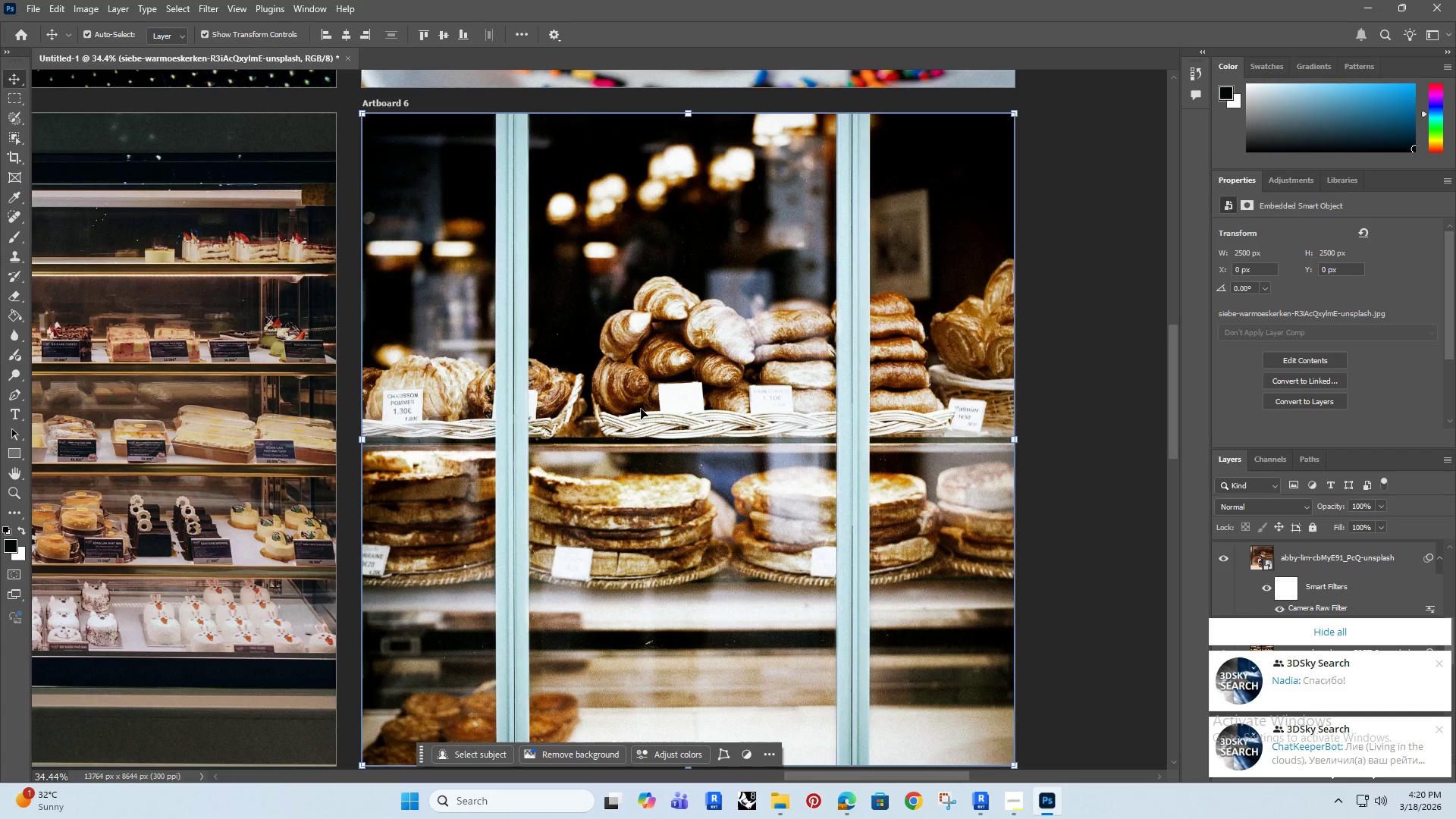 
hold_key(key=AltRight, duration=1.5)
 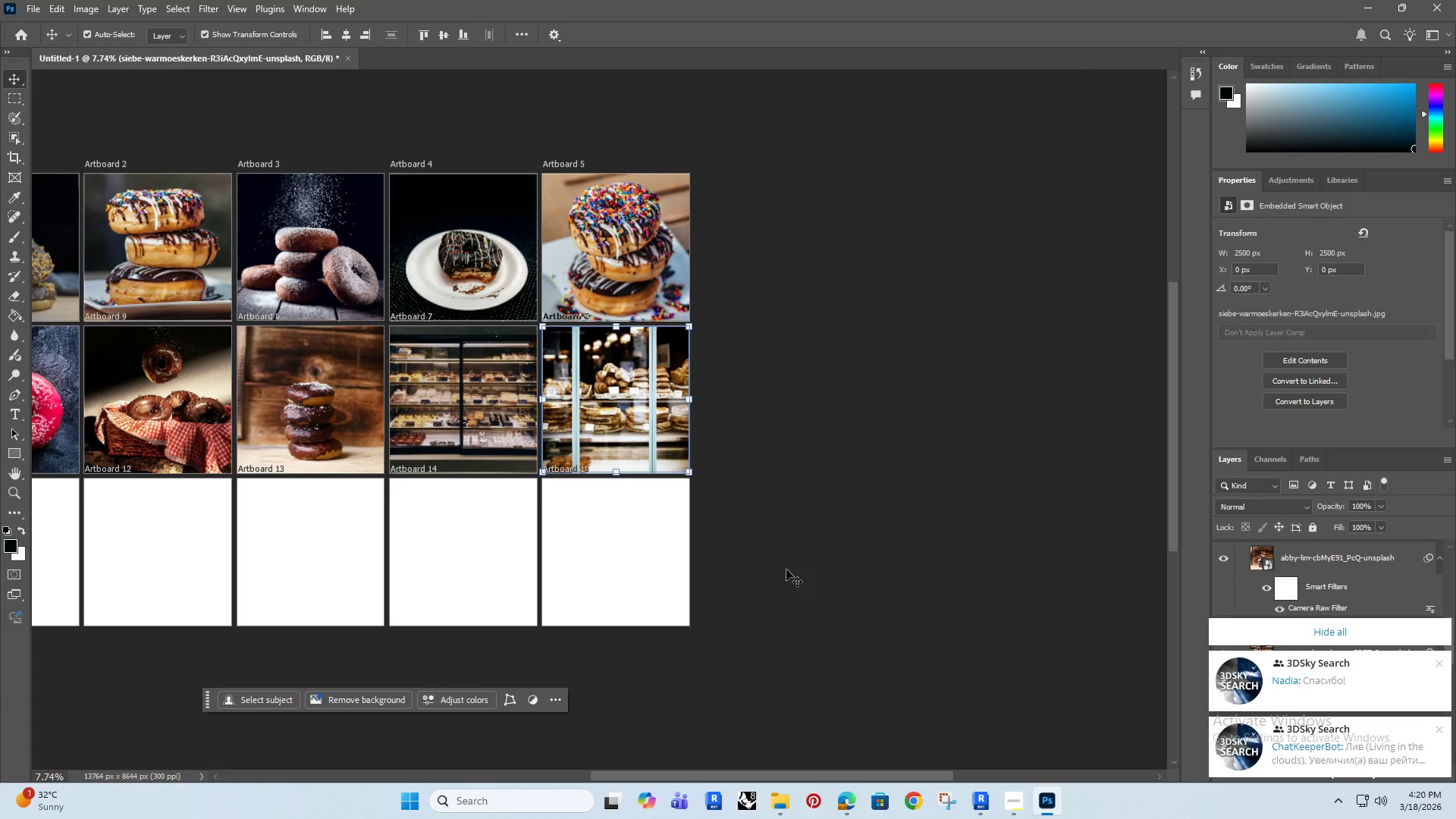 
scroll: coordinate [641, 409], scroll_direction: down, amount: 3.0
 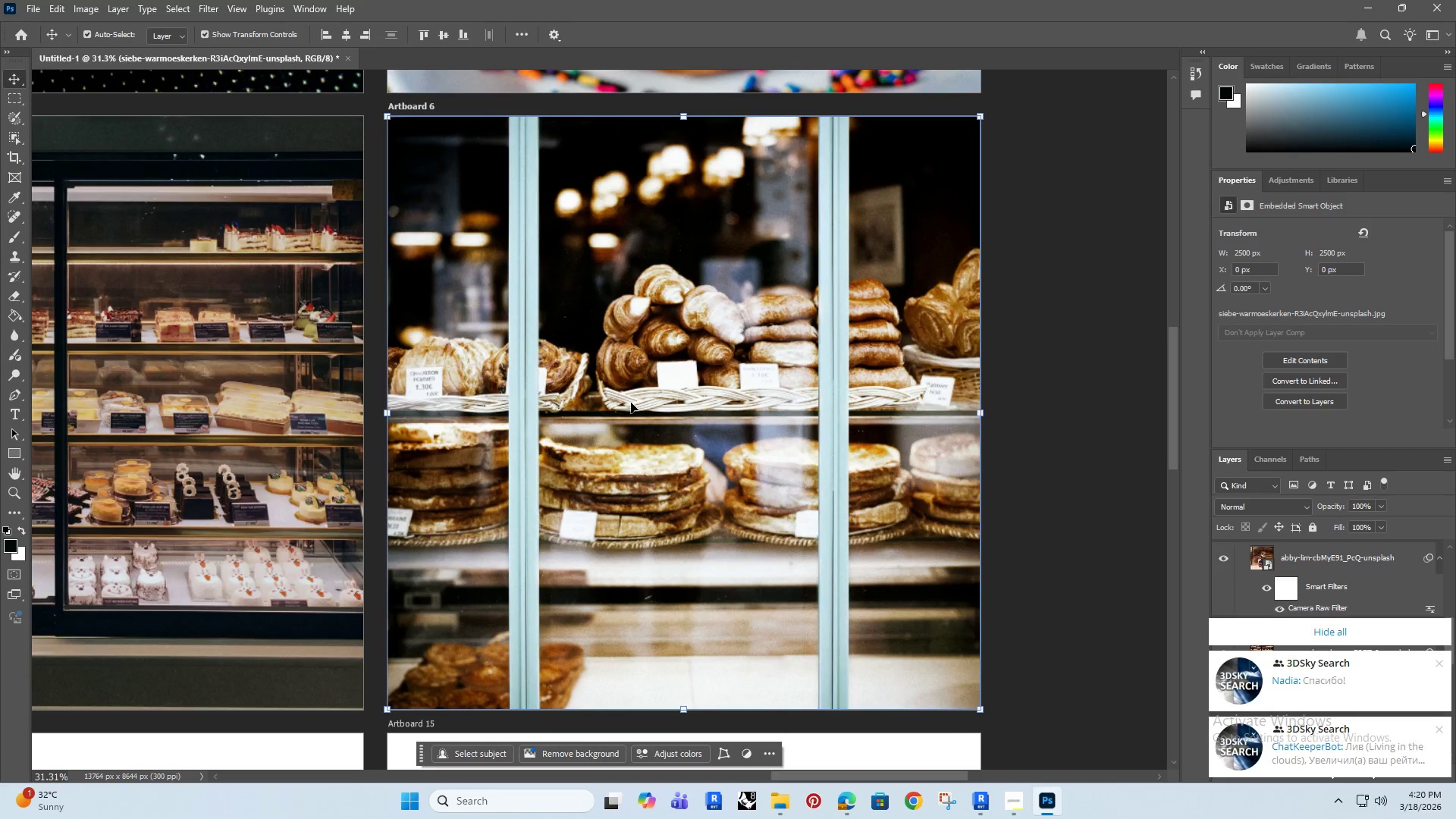 
key(Alt+AltRight)
 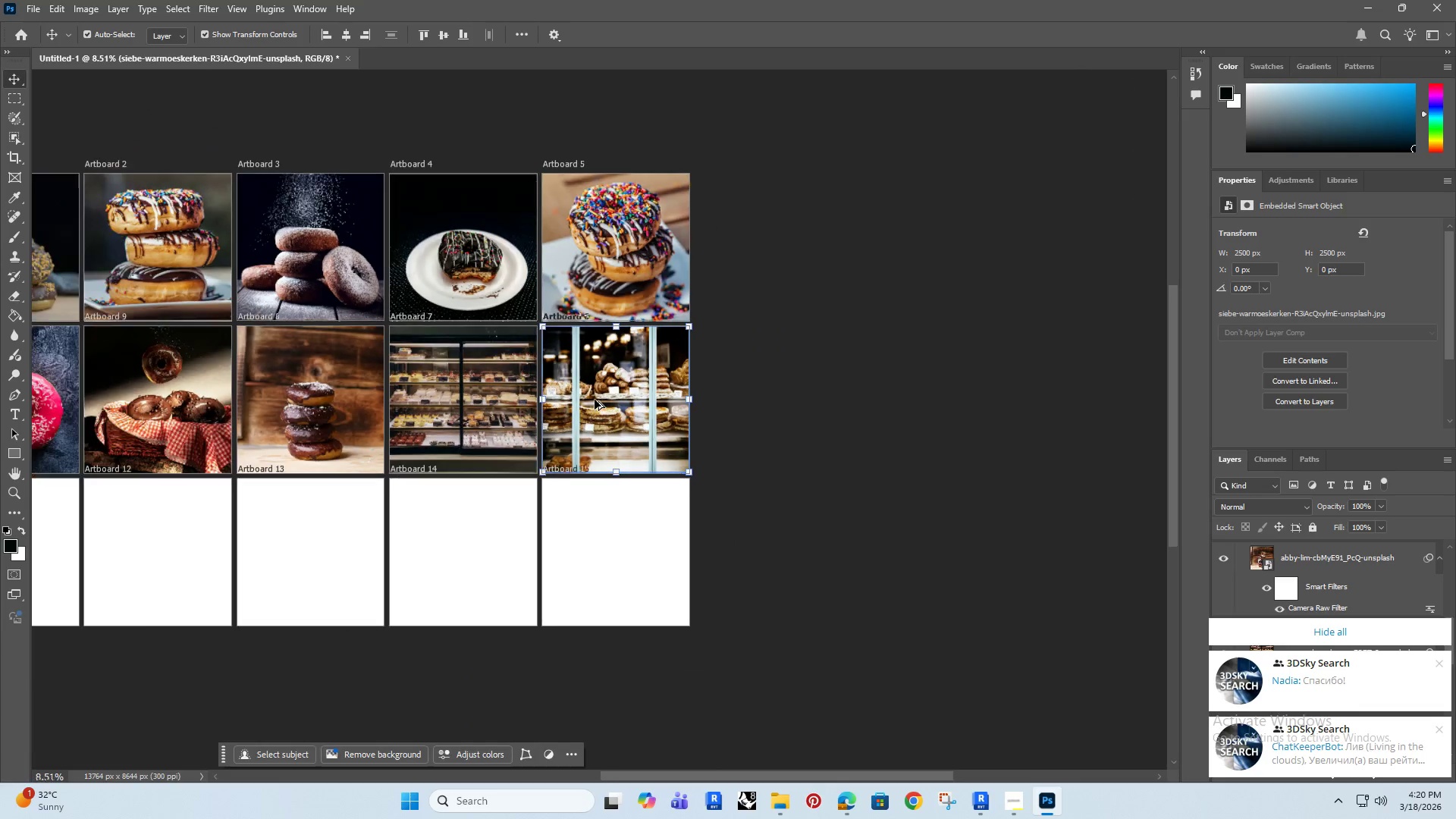 
key(Alt+AltRight)
 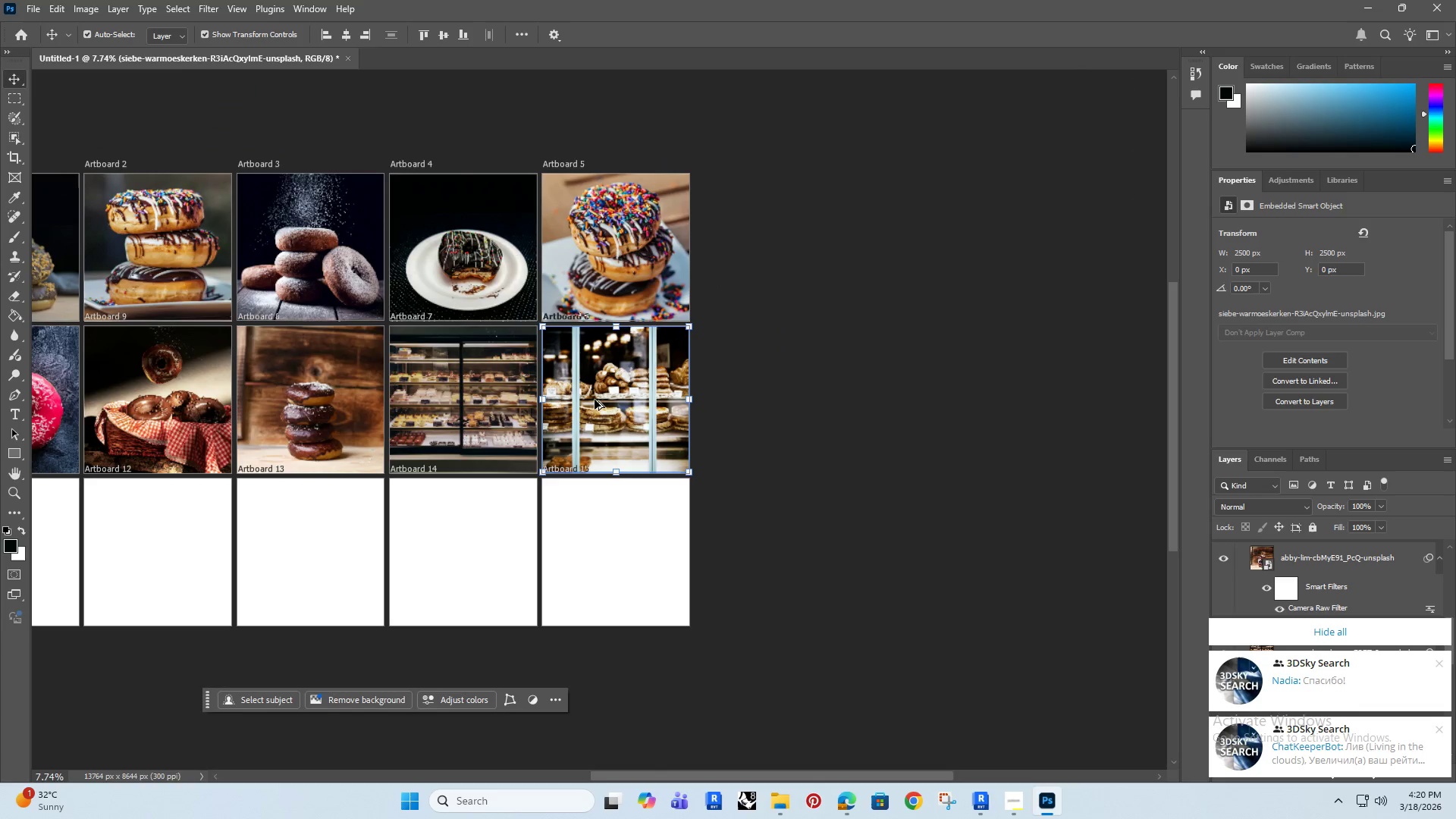 
key(Alt+AltRight)
 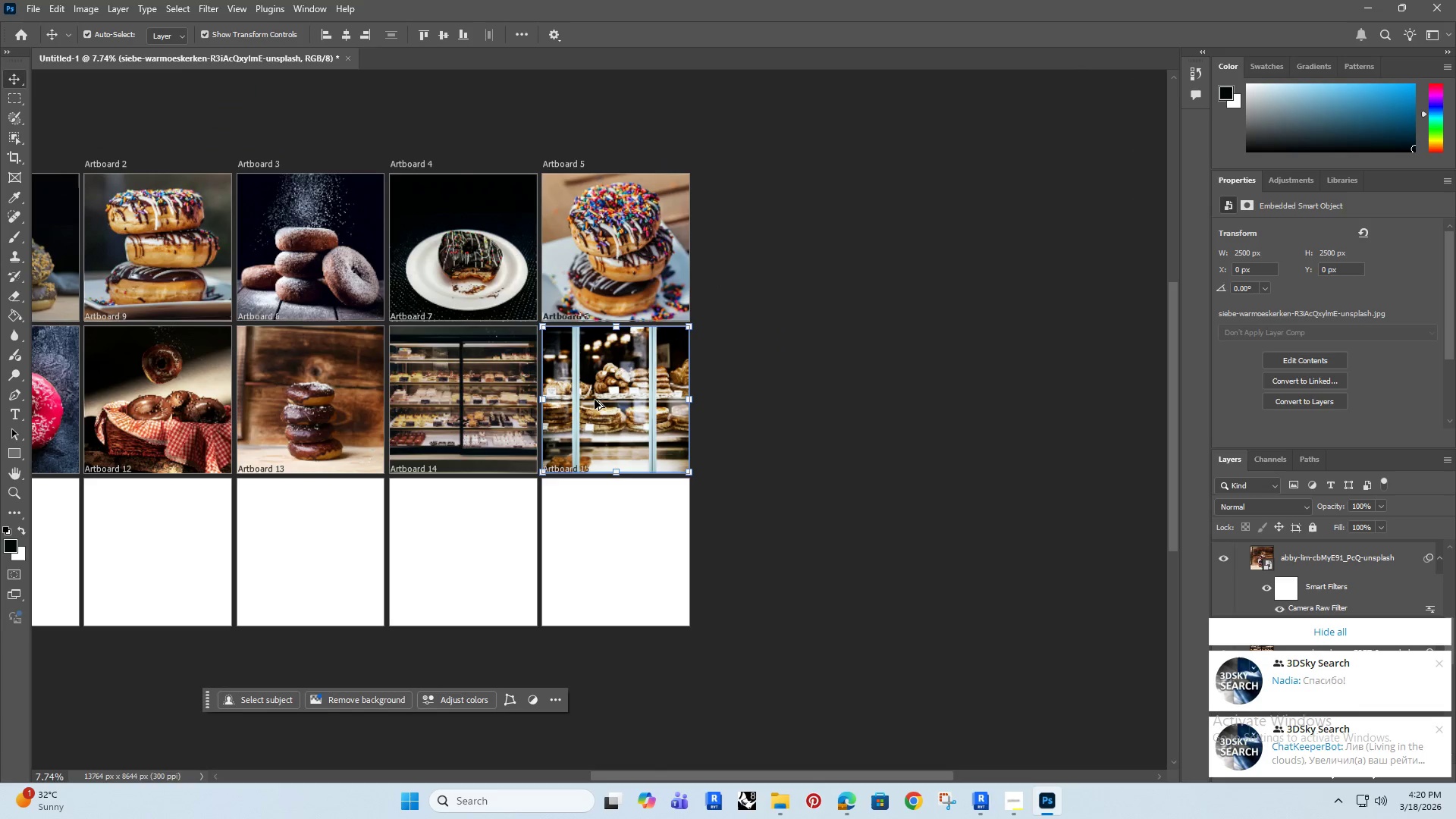 
key(Alt+AltRight)
 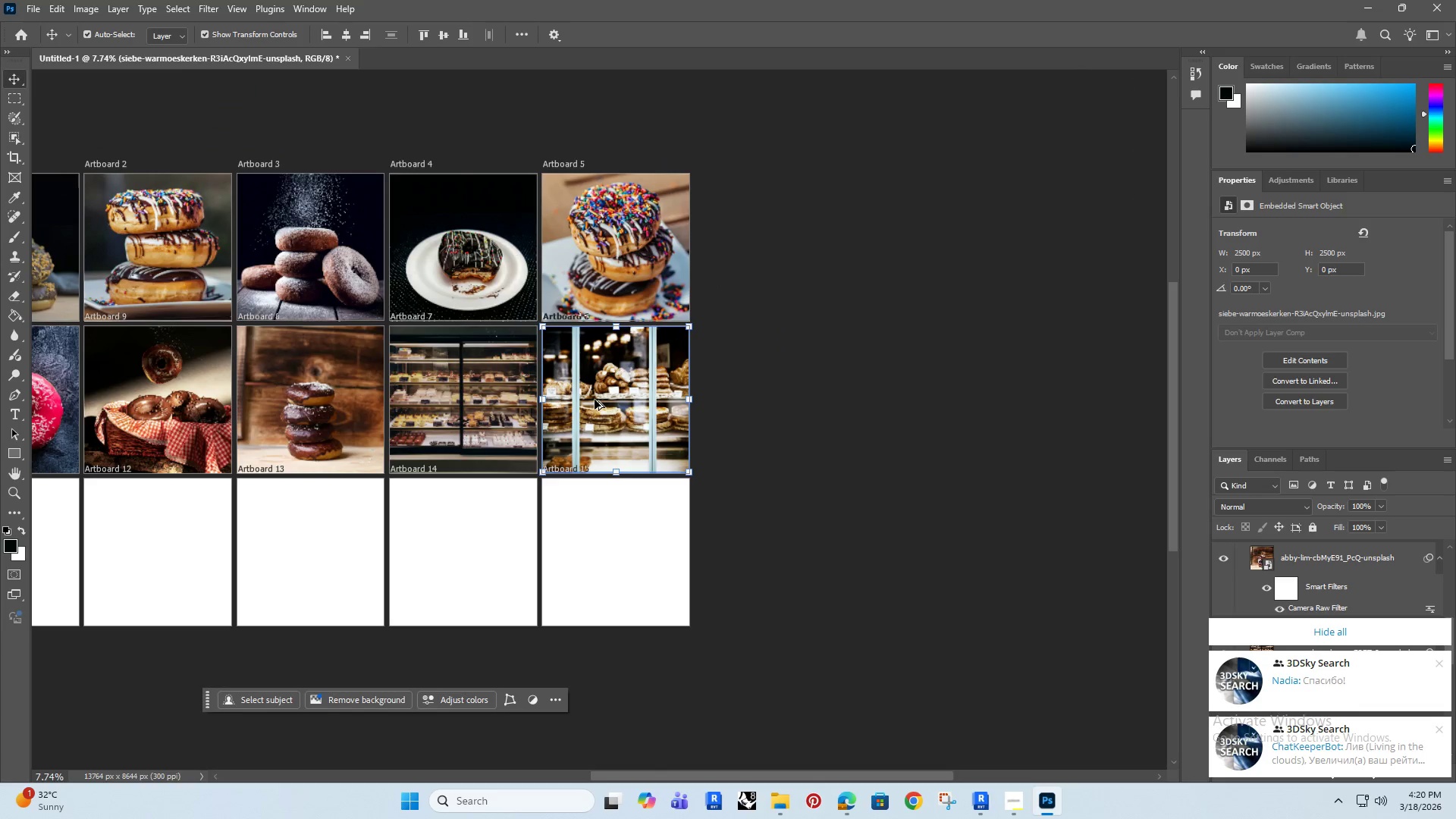 
key(Alt+AltRight)
 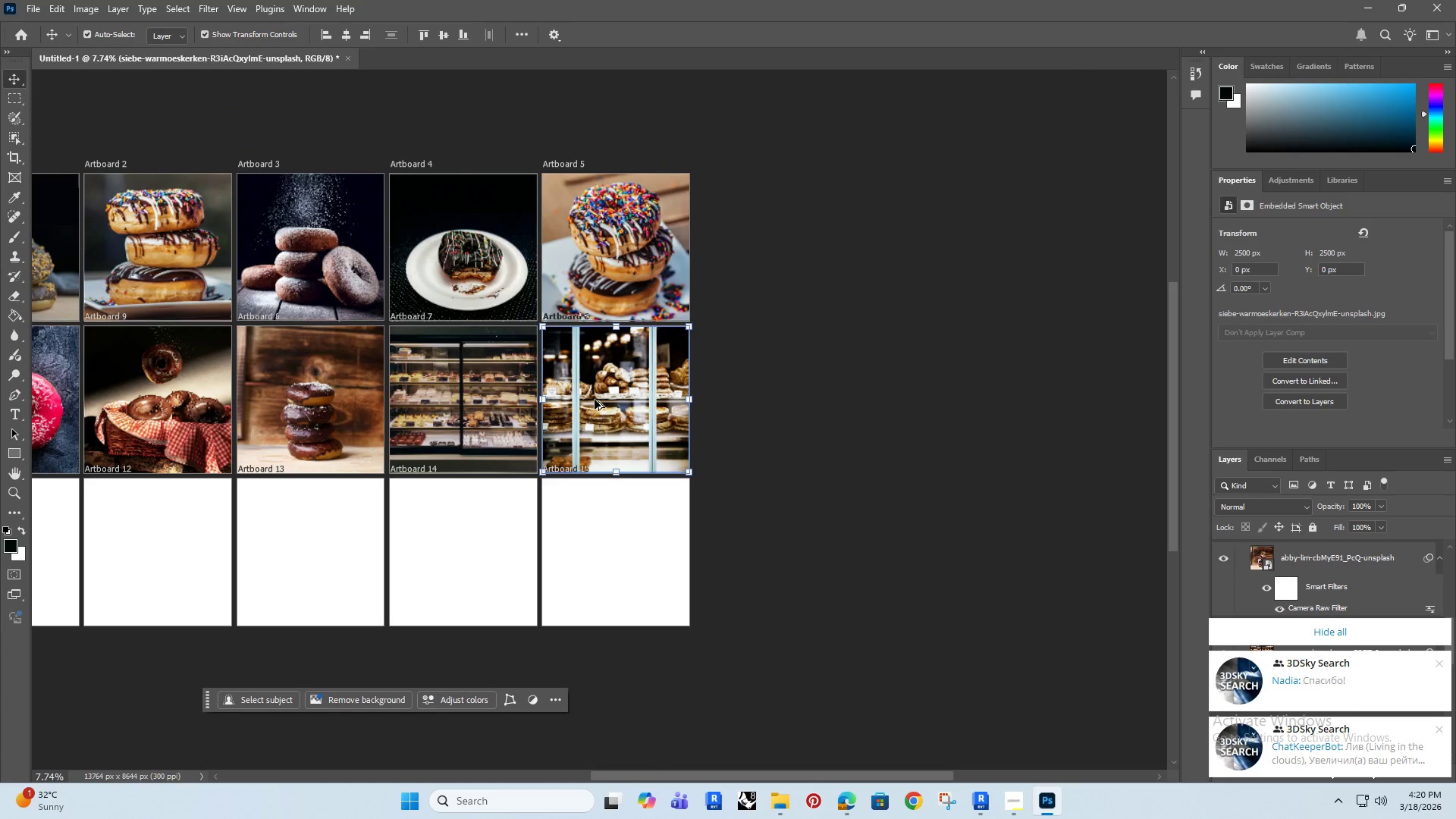 
key(Alt+AltRight)
 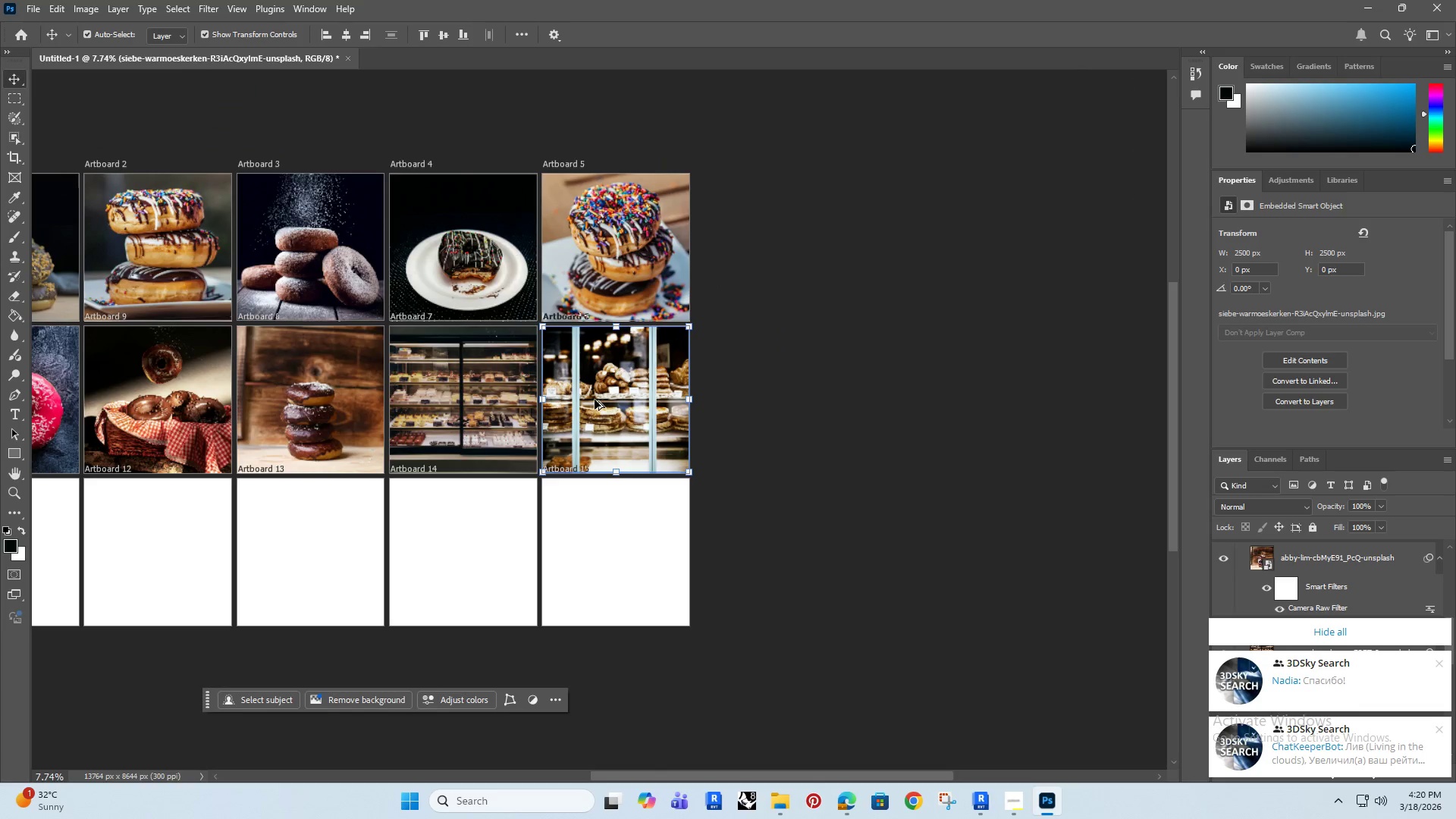 
key(Alt+AltRight)
 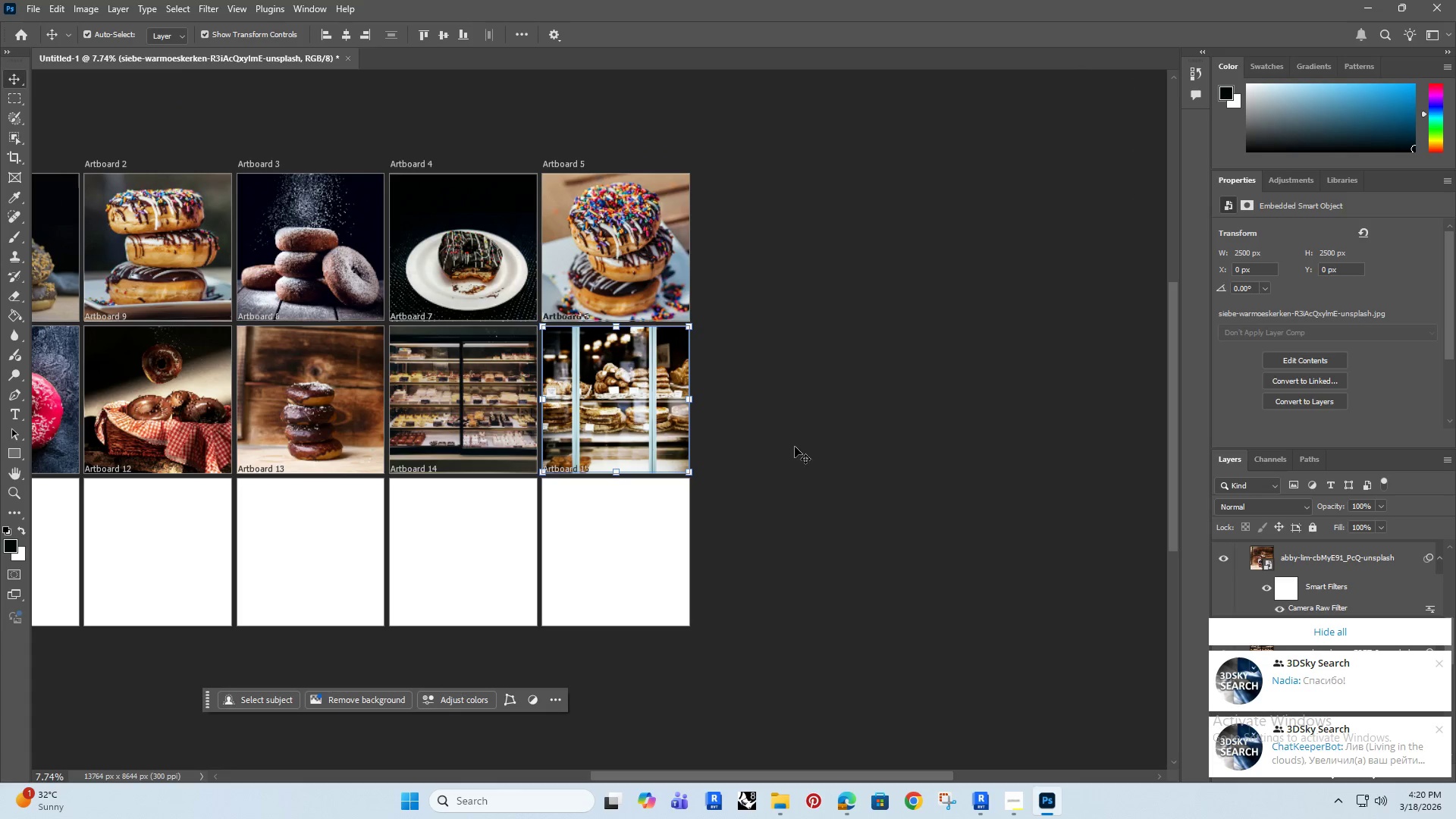 
scroll: coordinate [595, 400], scroll_direction: down, amount: 14.0
 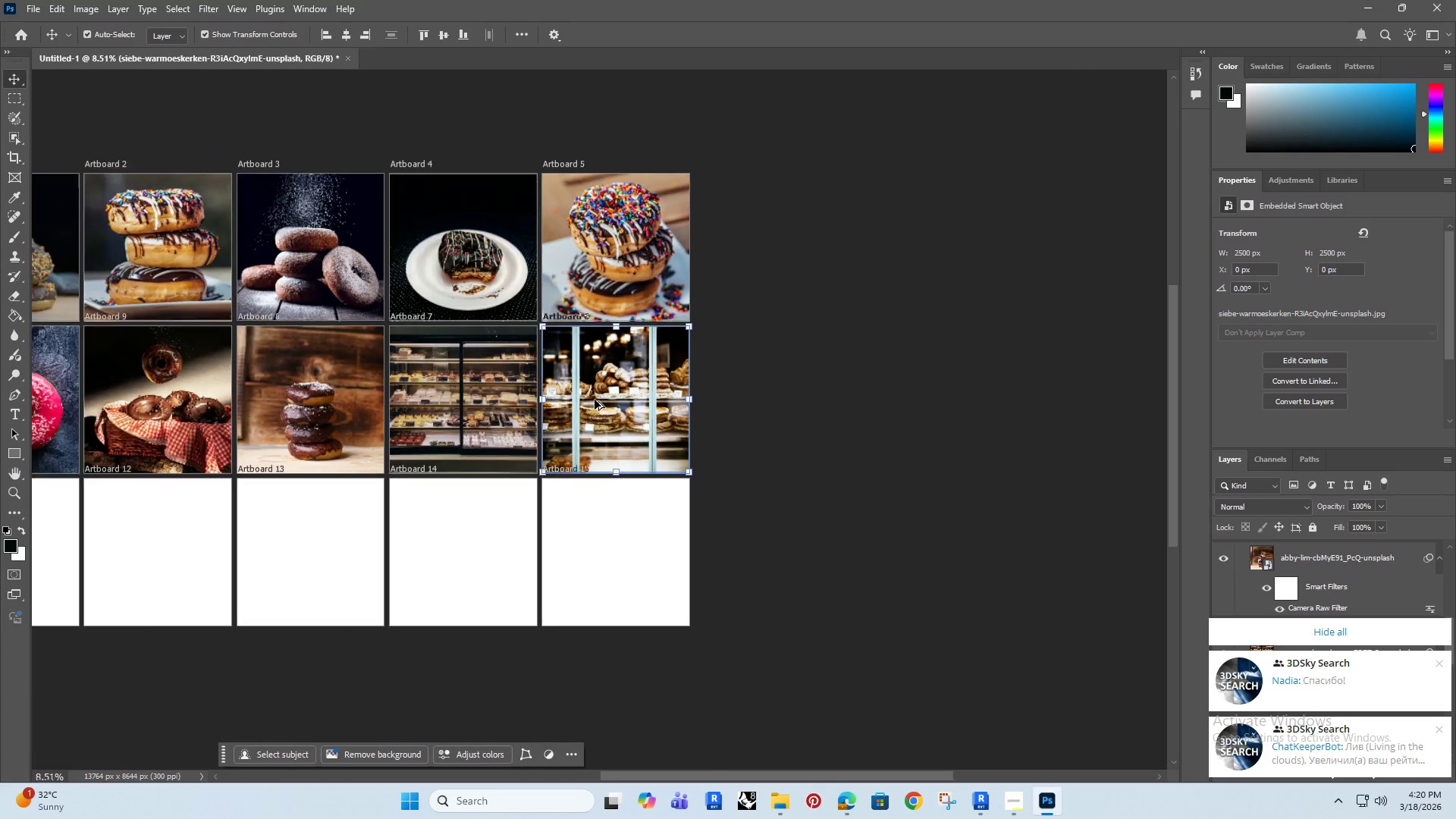 
left_click([798, 375])
 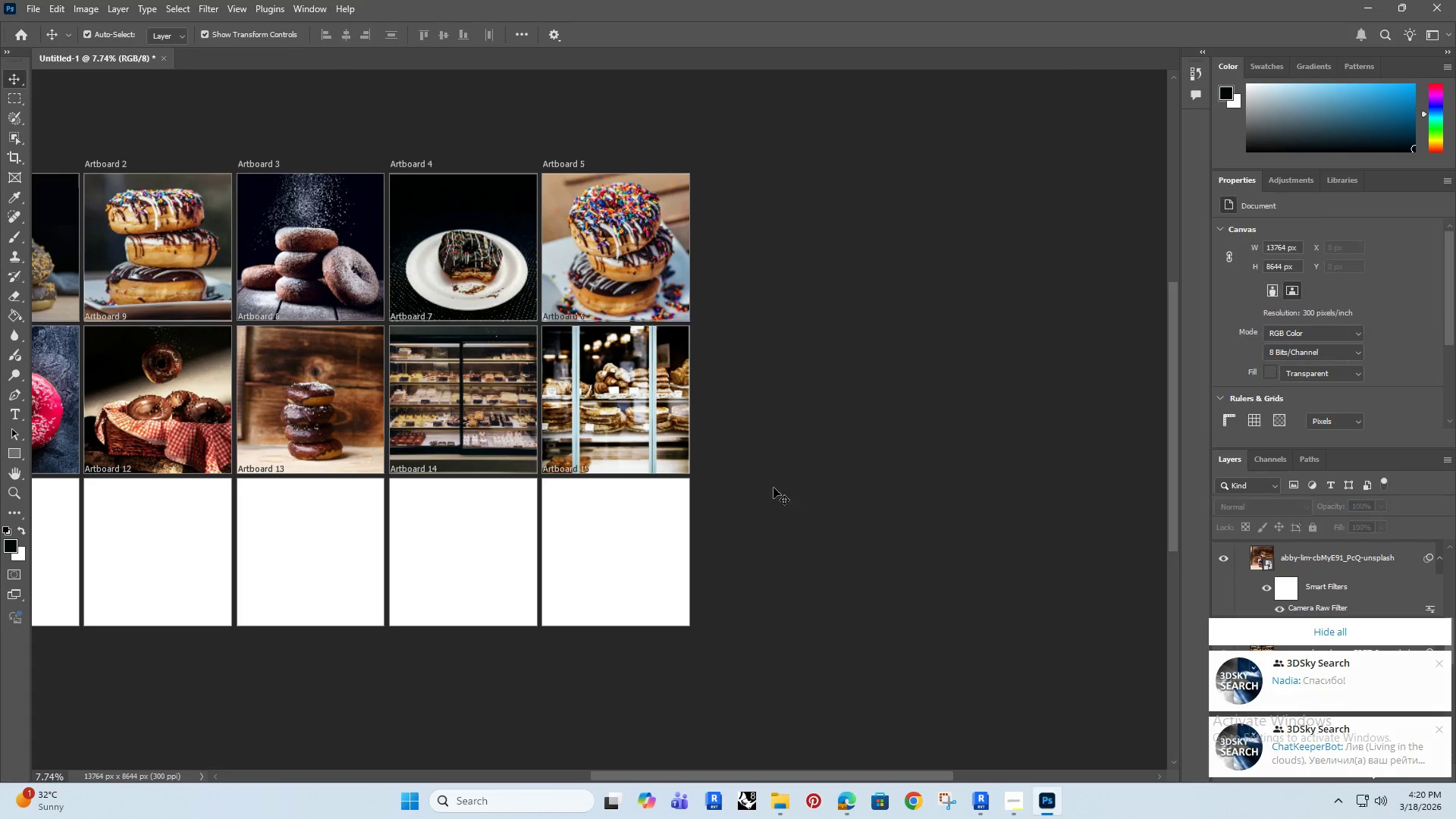 
hold_key(key=Space, duration=1.06)
 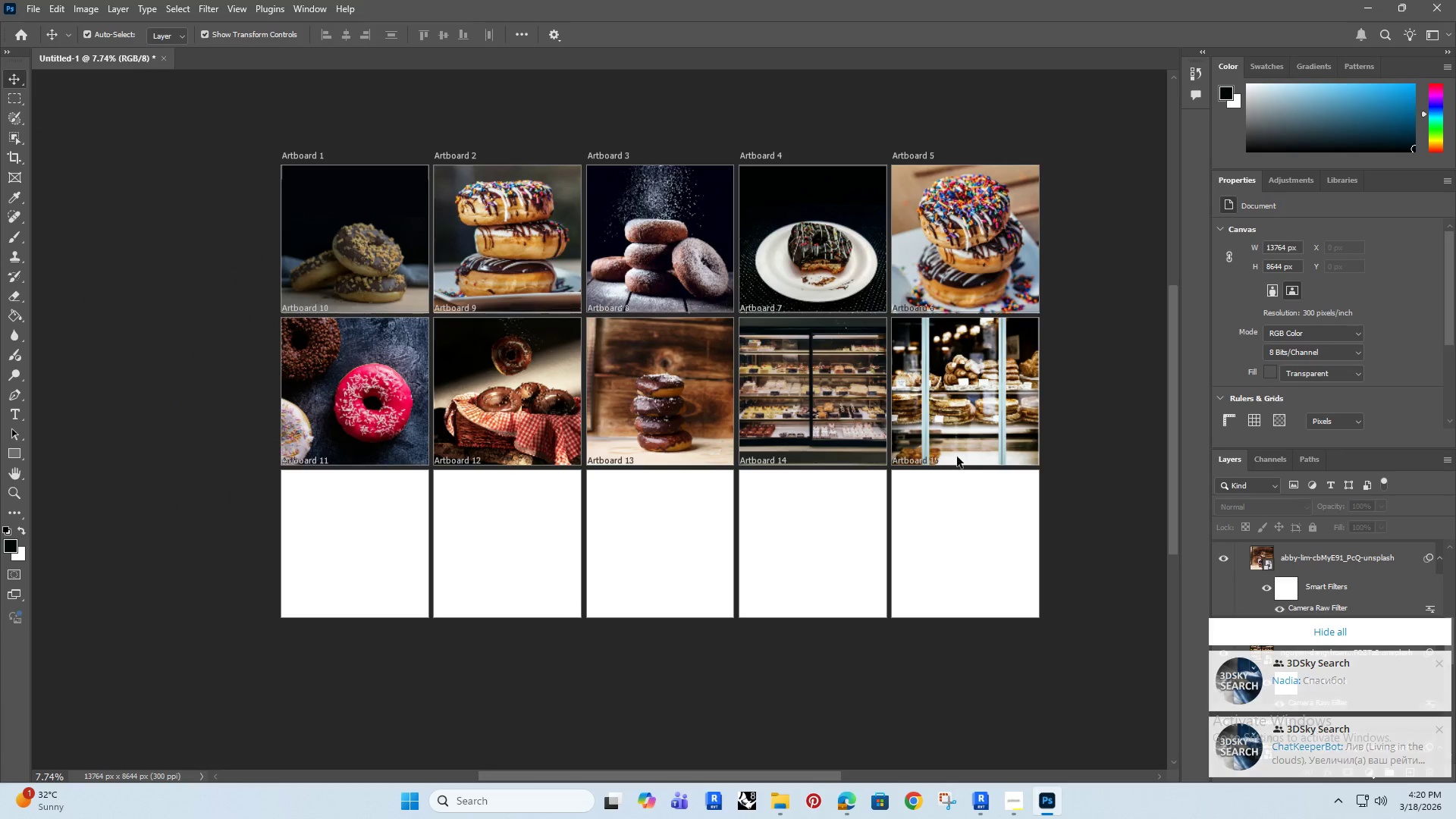 
left_click_drag(start_coordinate=[434, 513], to_coordinate=[783, 504])
 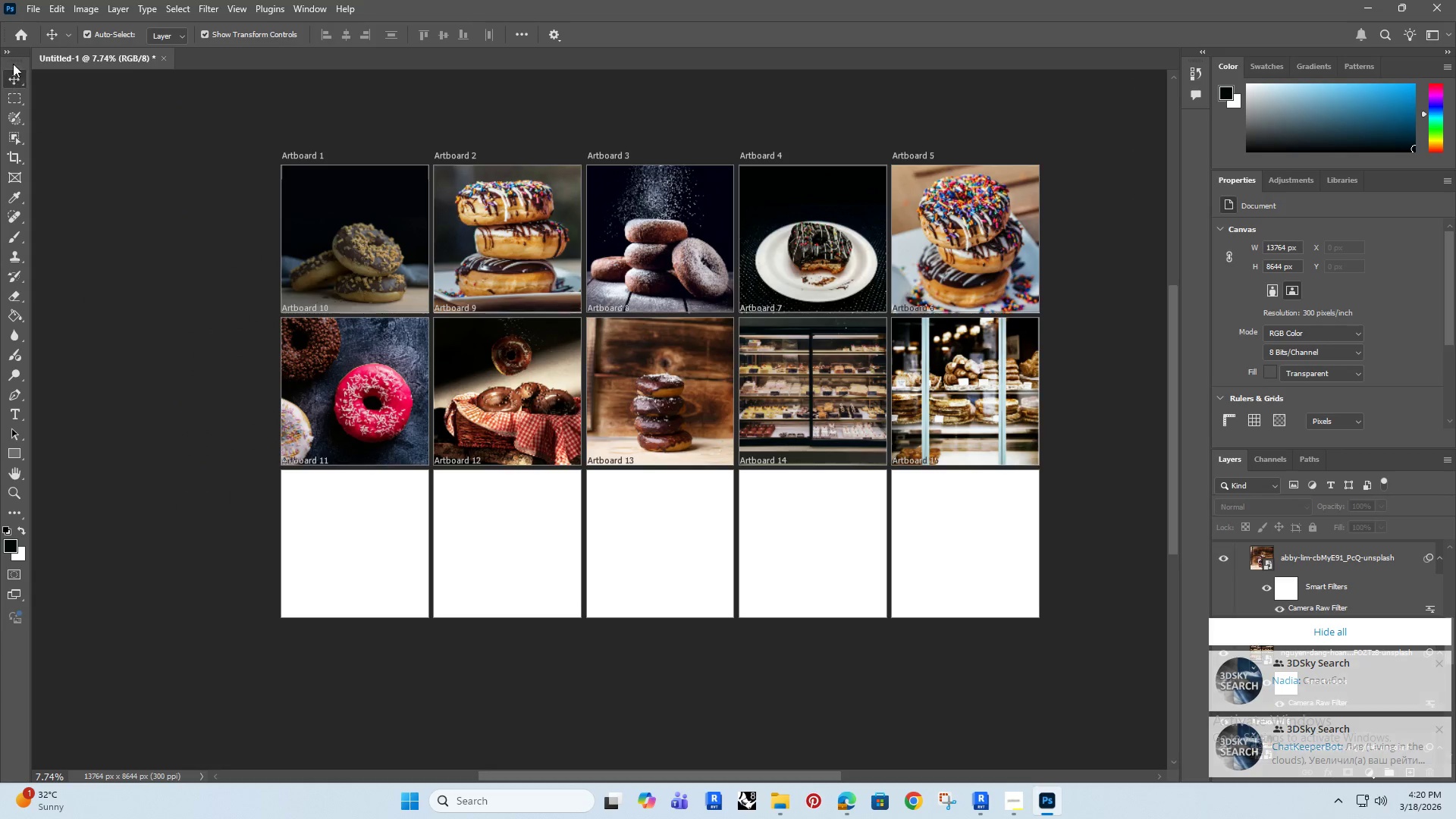 
left_click([35, 5])
 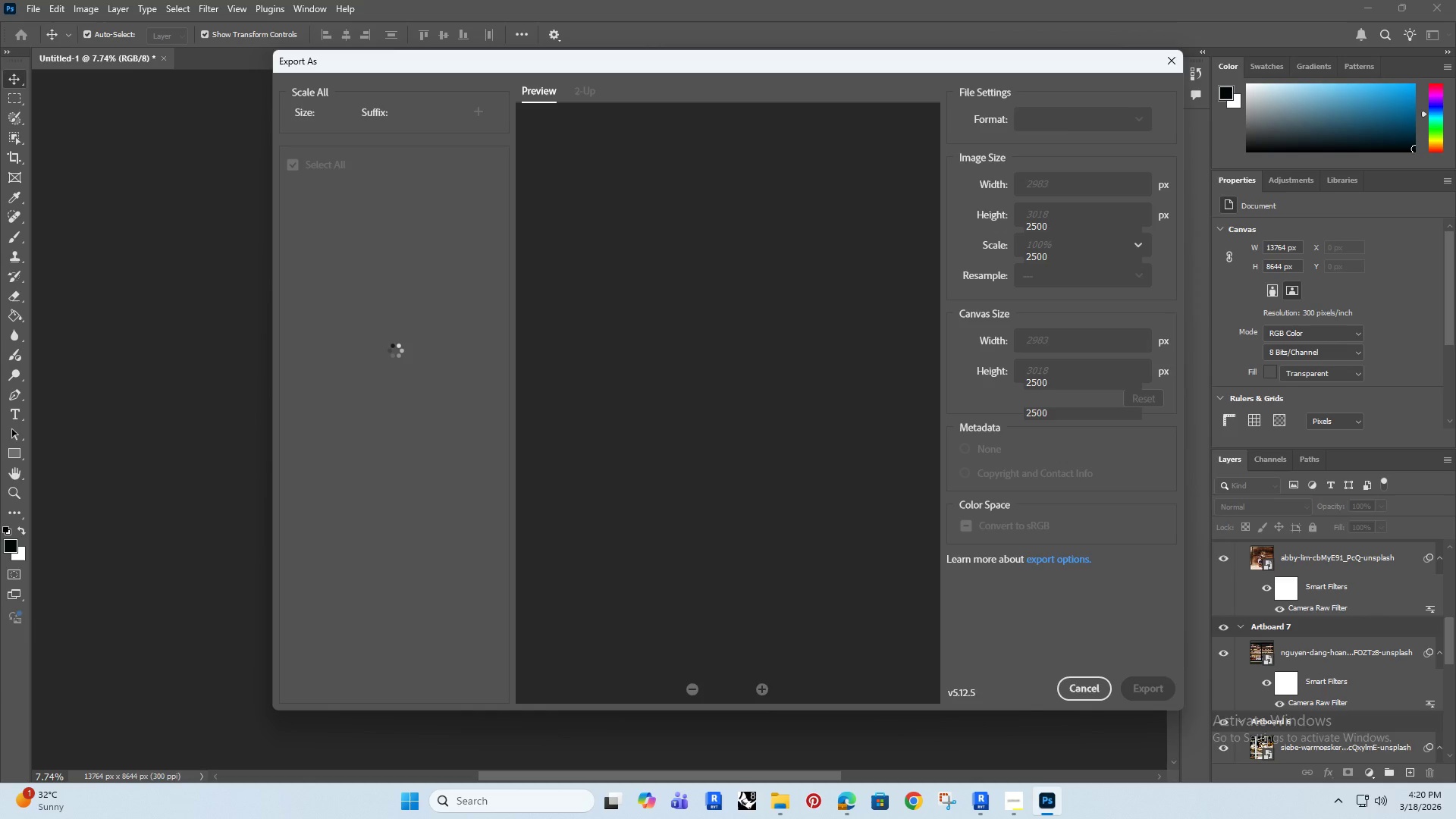 
wait(16.2)
 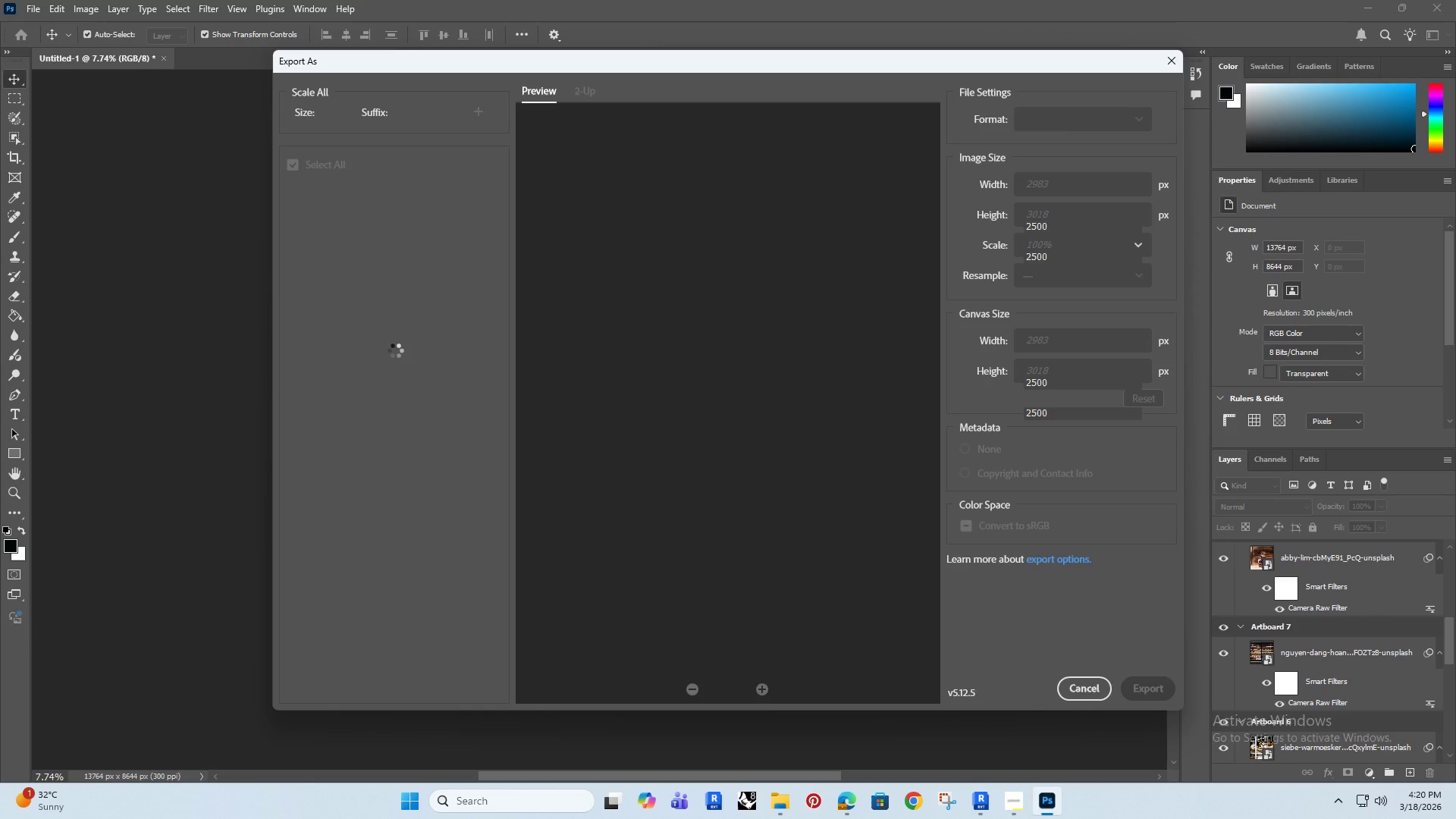 
left_click([293, 193])
 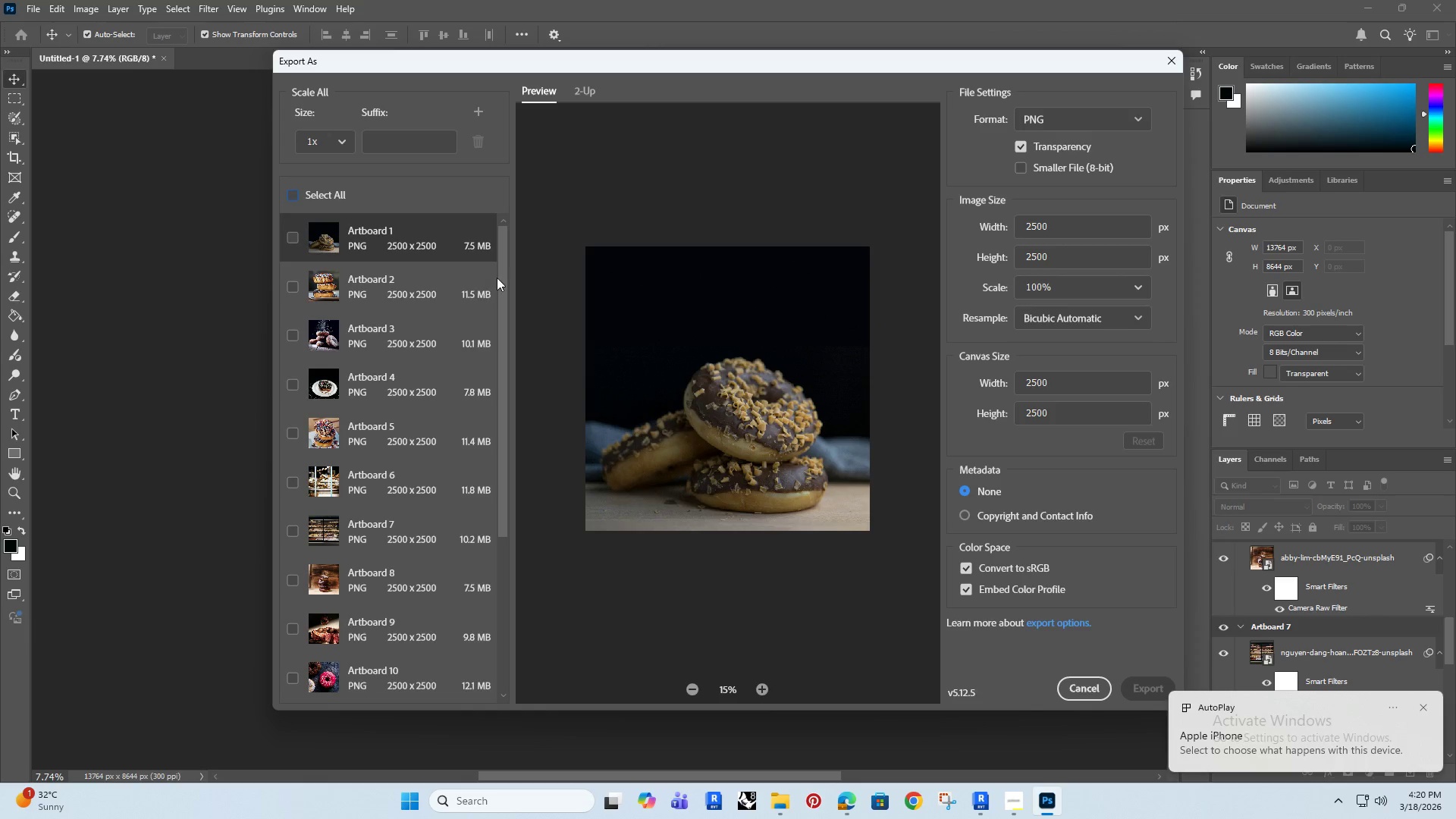 
left_click_drag(start_coordinate=[501, 275], to_coordinate=[497, 507])
 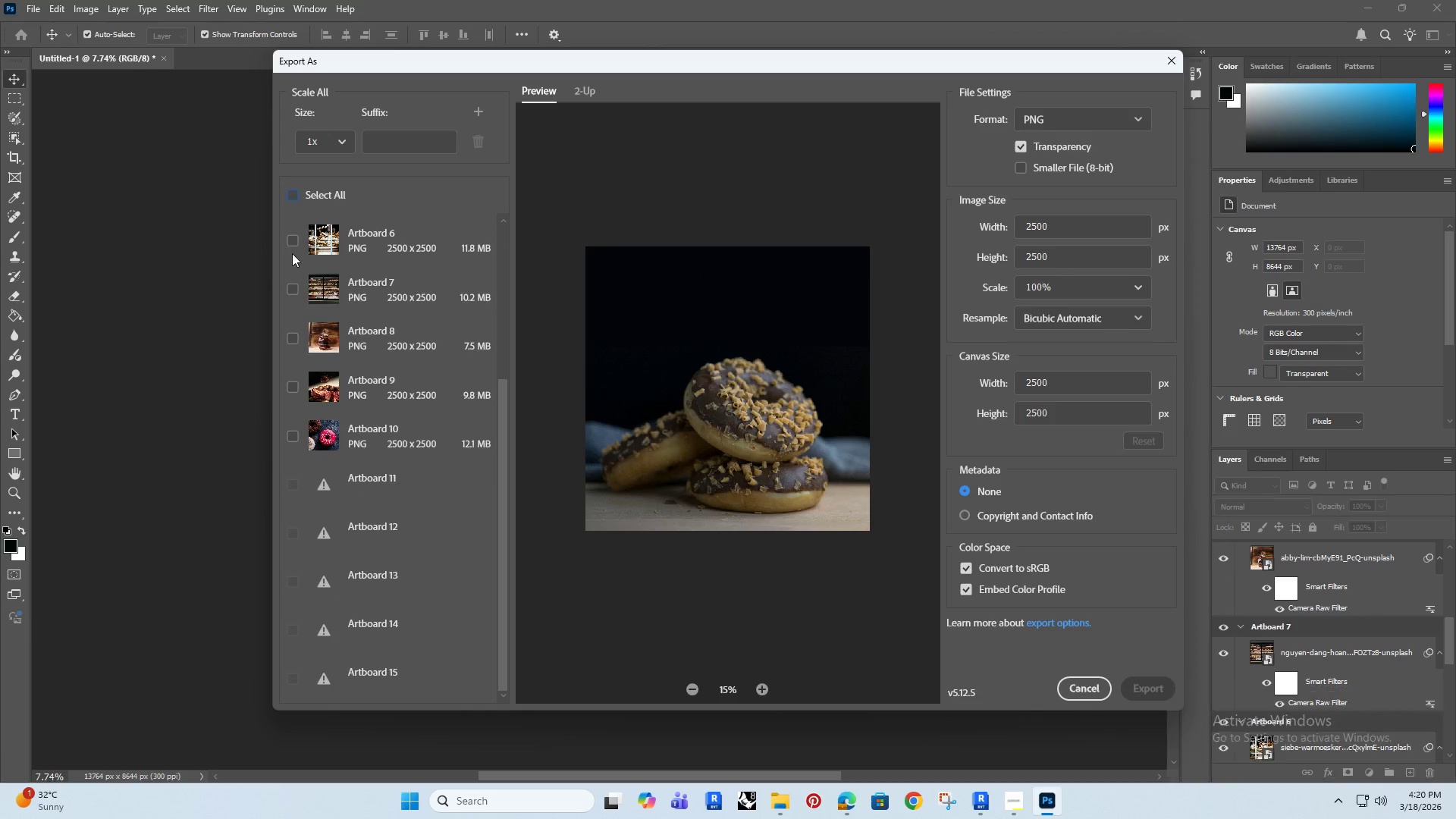 
left_click([290, 237])
 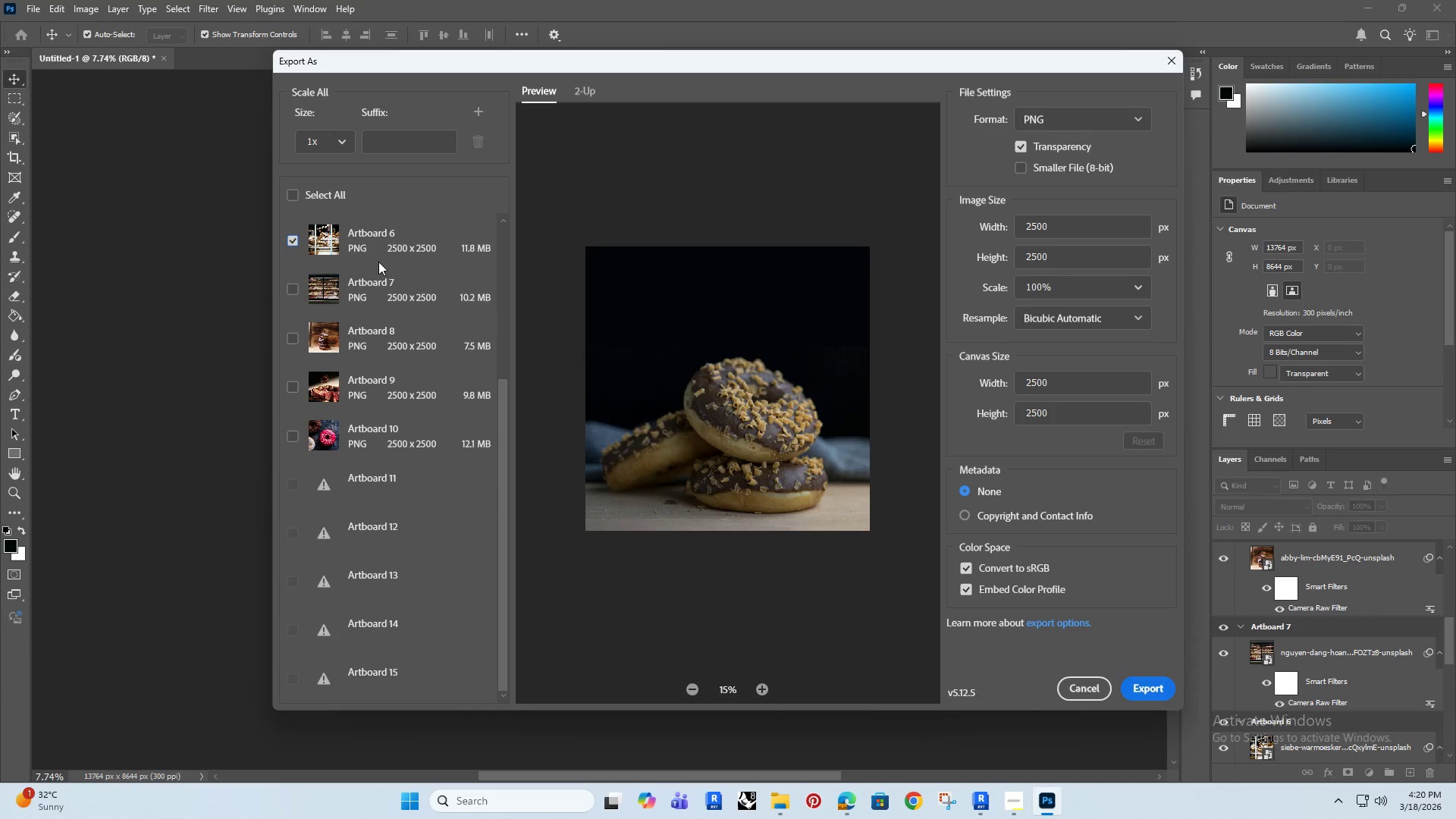 
left_click([319, 224])
 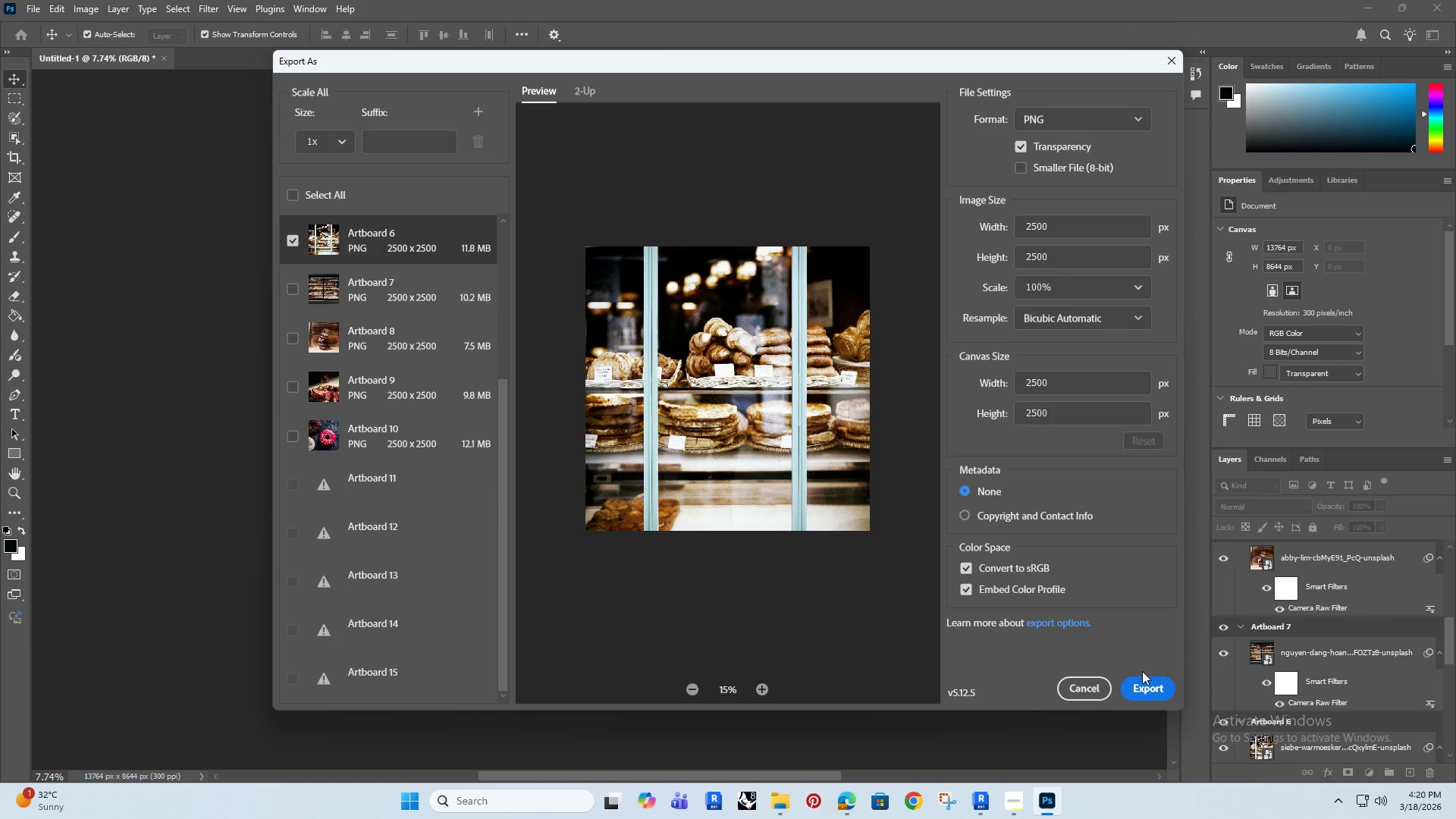 
left_click([1143, 683])
 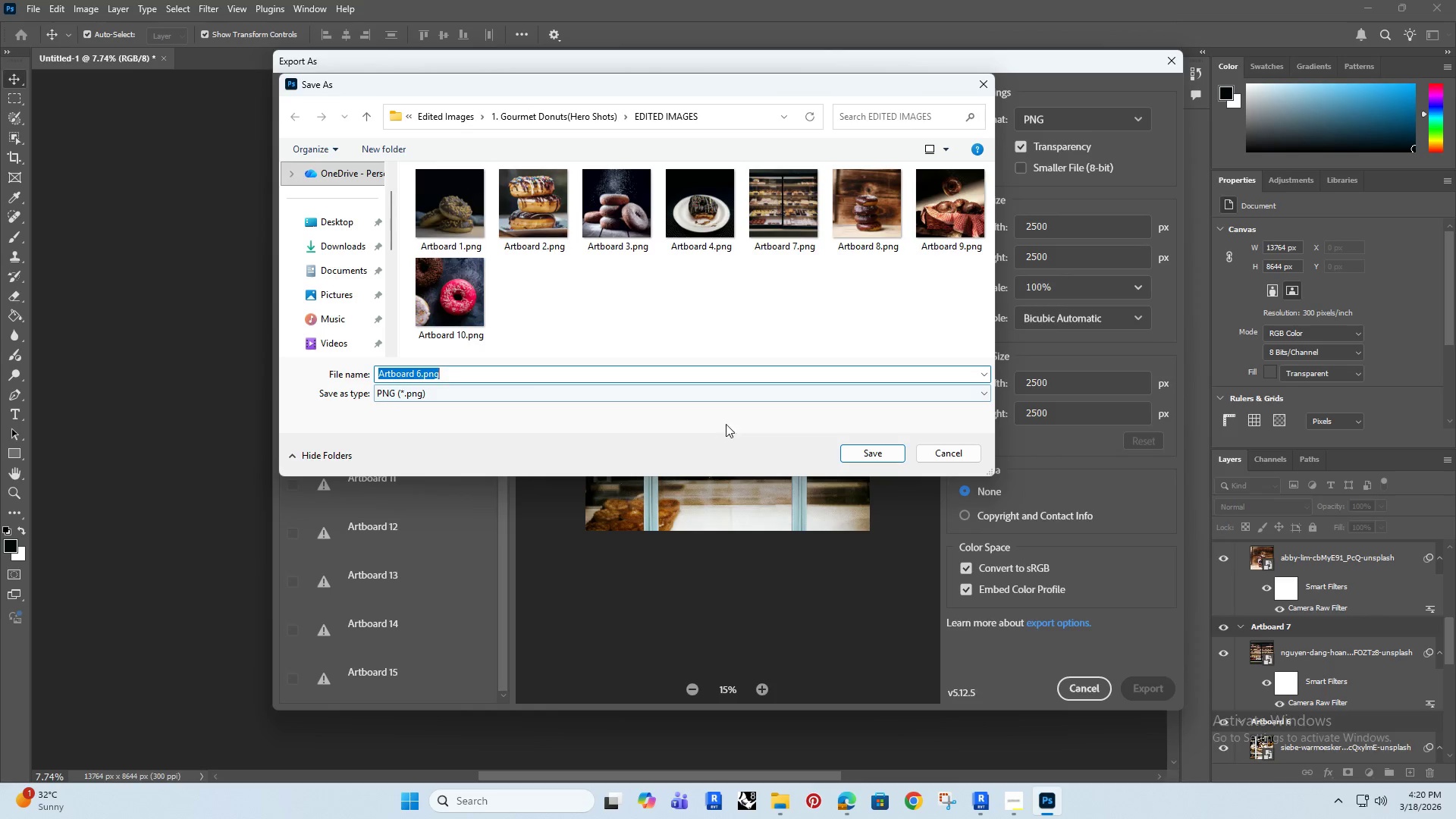 
left_click([853, 453])
 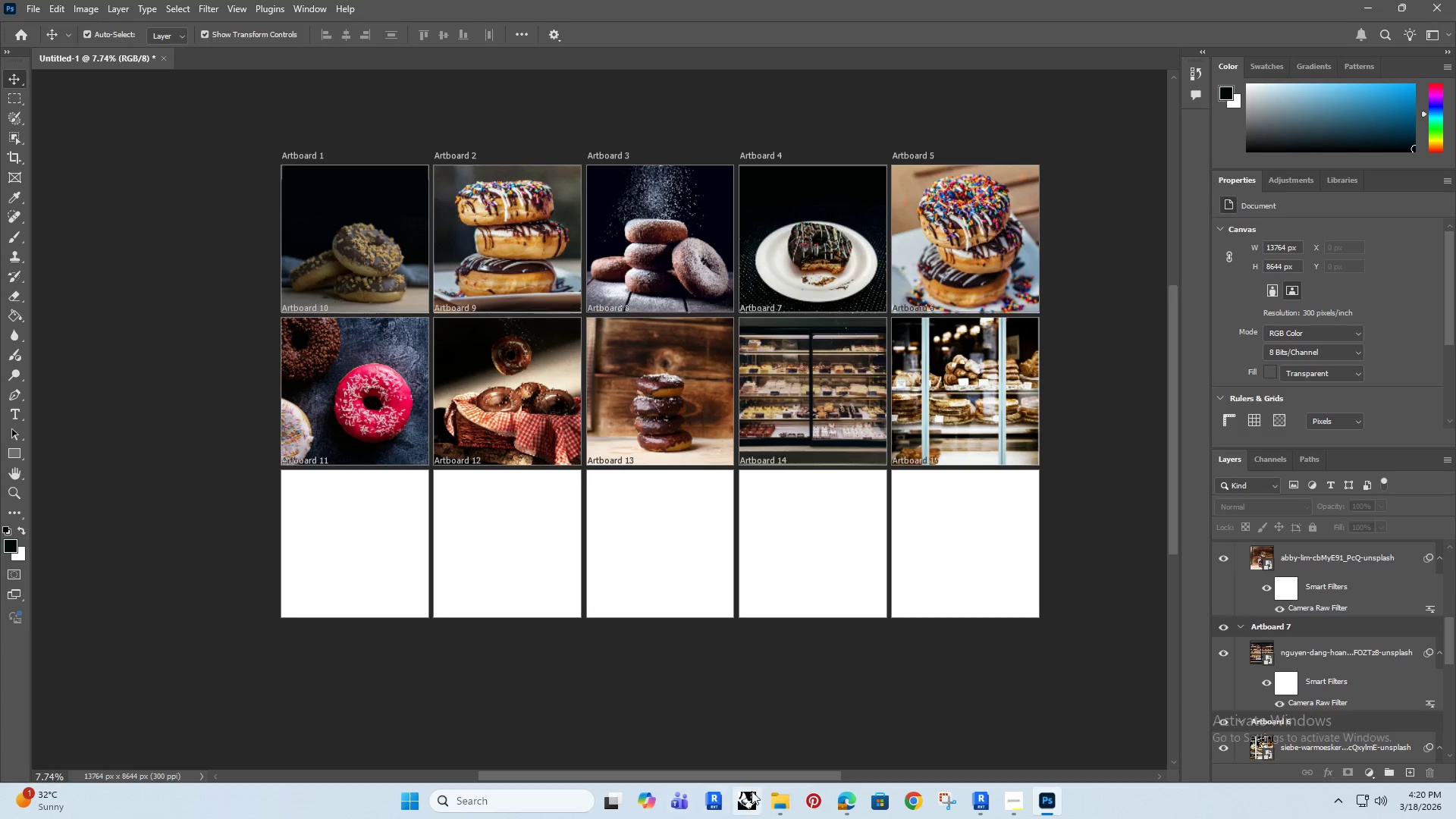 
left_click([777, 796])
 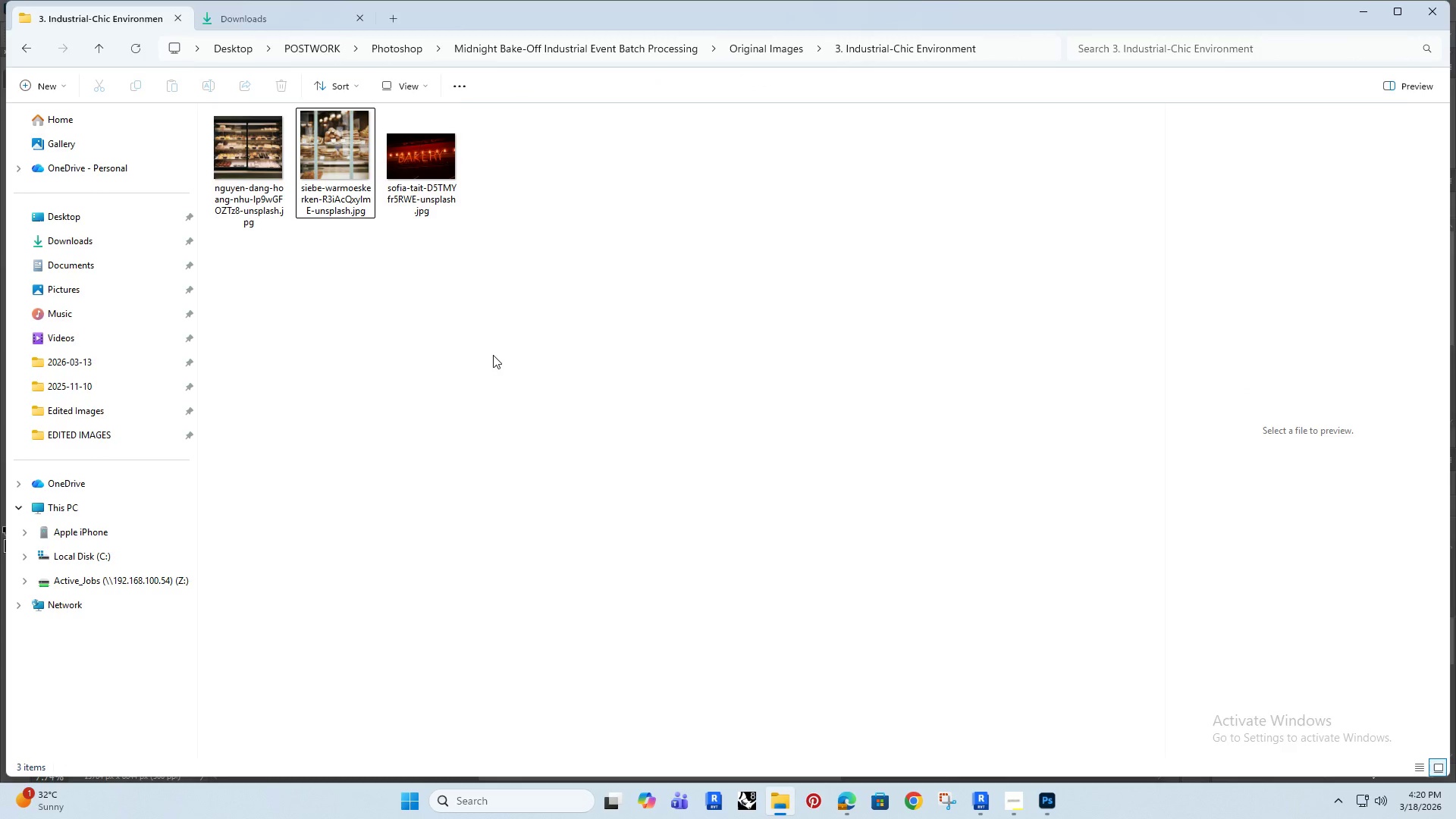 
double_click([427, 168])
 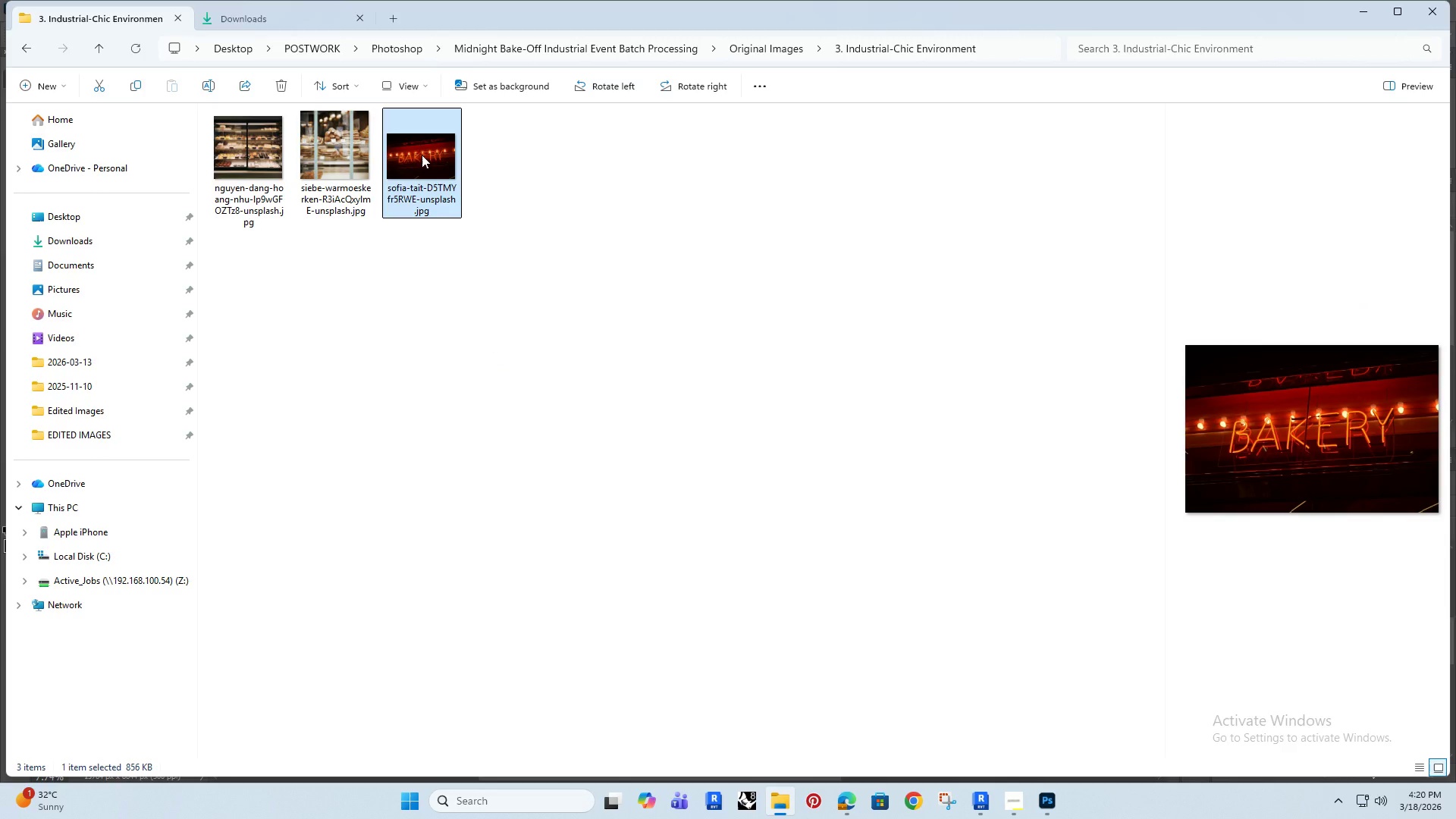 
left_click_drag(start_coordinate=[416, 139], to_coordinate=[372, 549])
 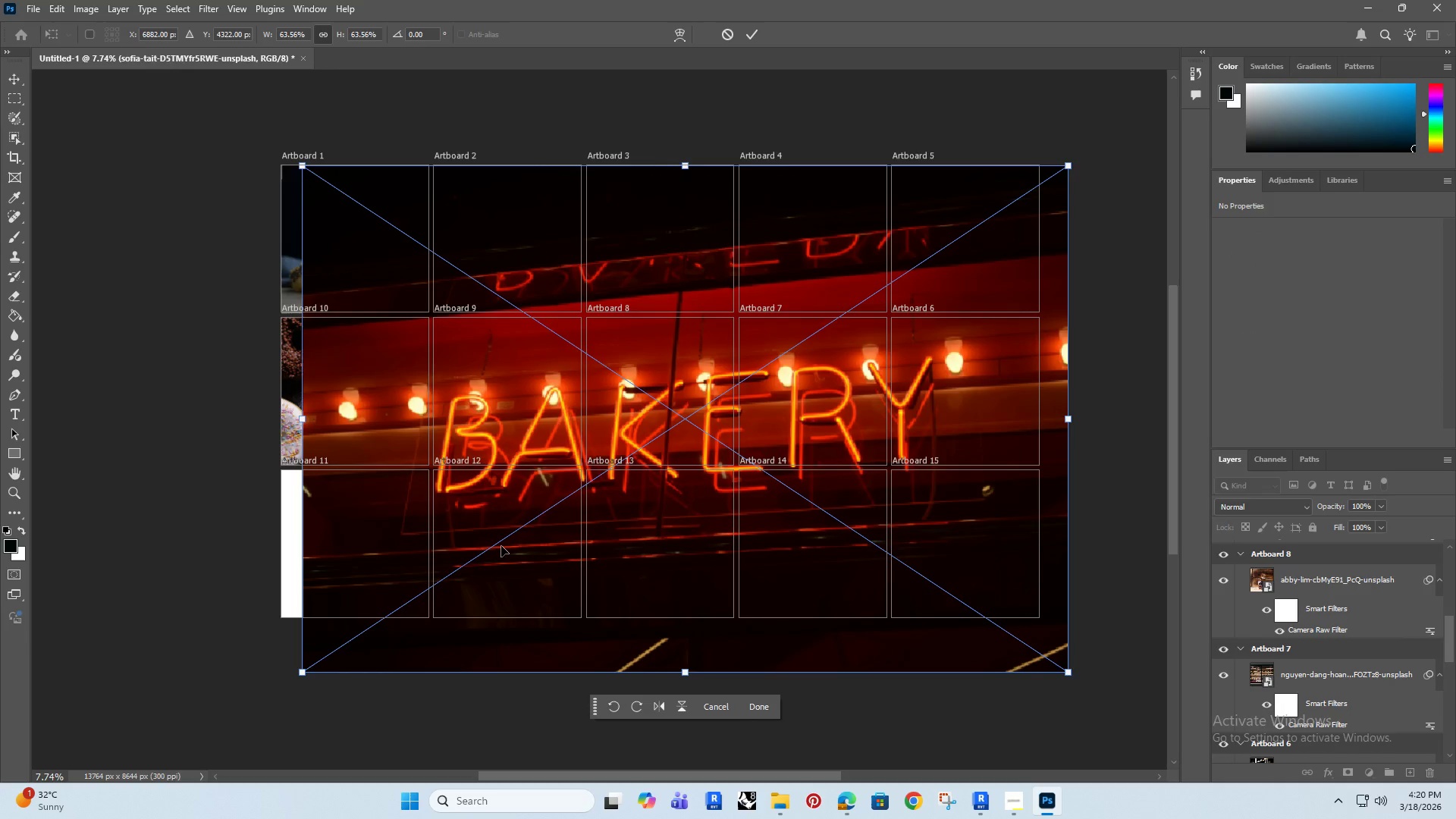 
left_click_drag(start_coordinate=[534, 512], to_coordinate=[514, 455])
 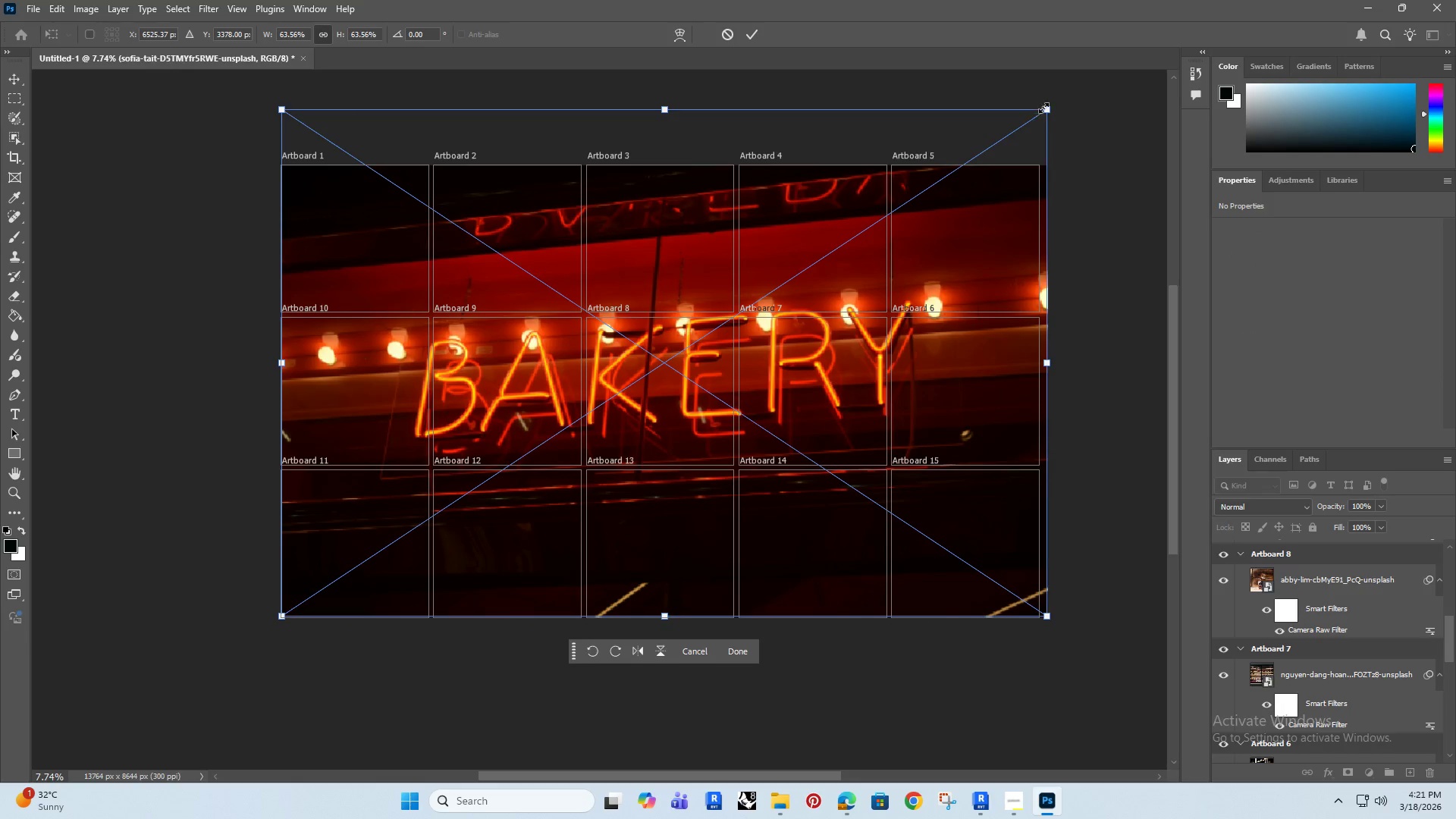 
left_click_drag(start_coordinate=[1049, 109], to_coordinate=[541, 523])
 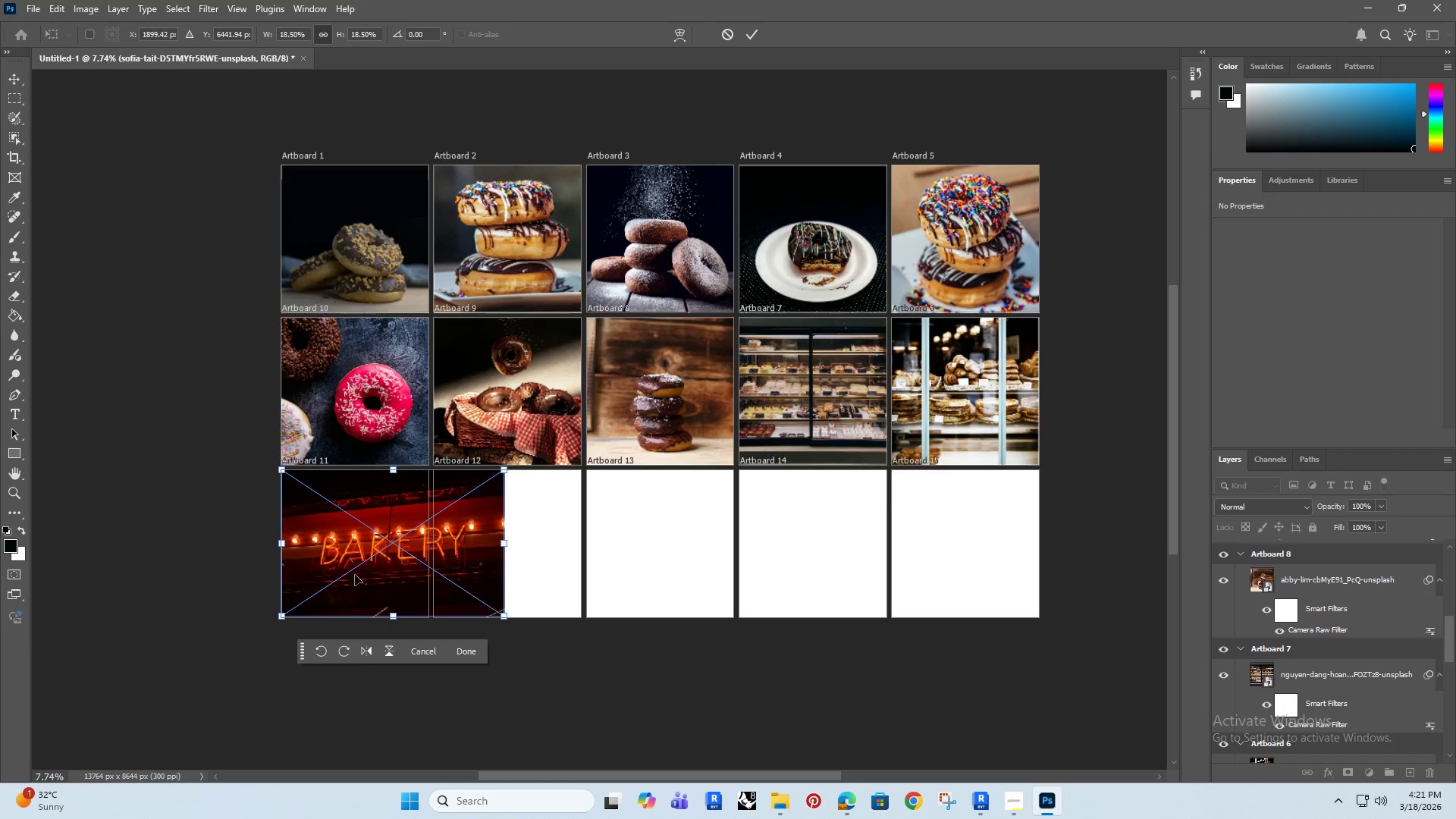 
hold_key(key=AltRight, duration=0.64)
 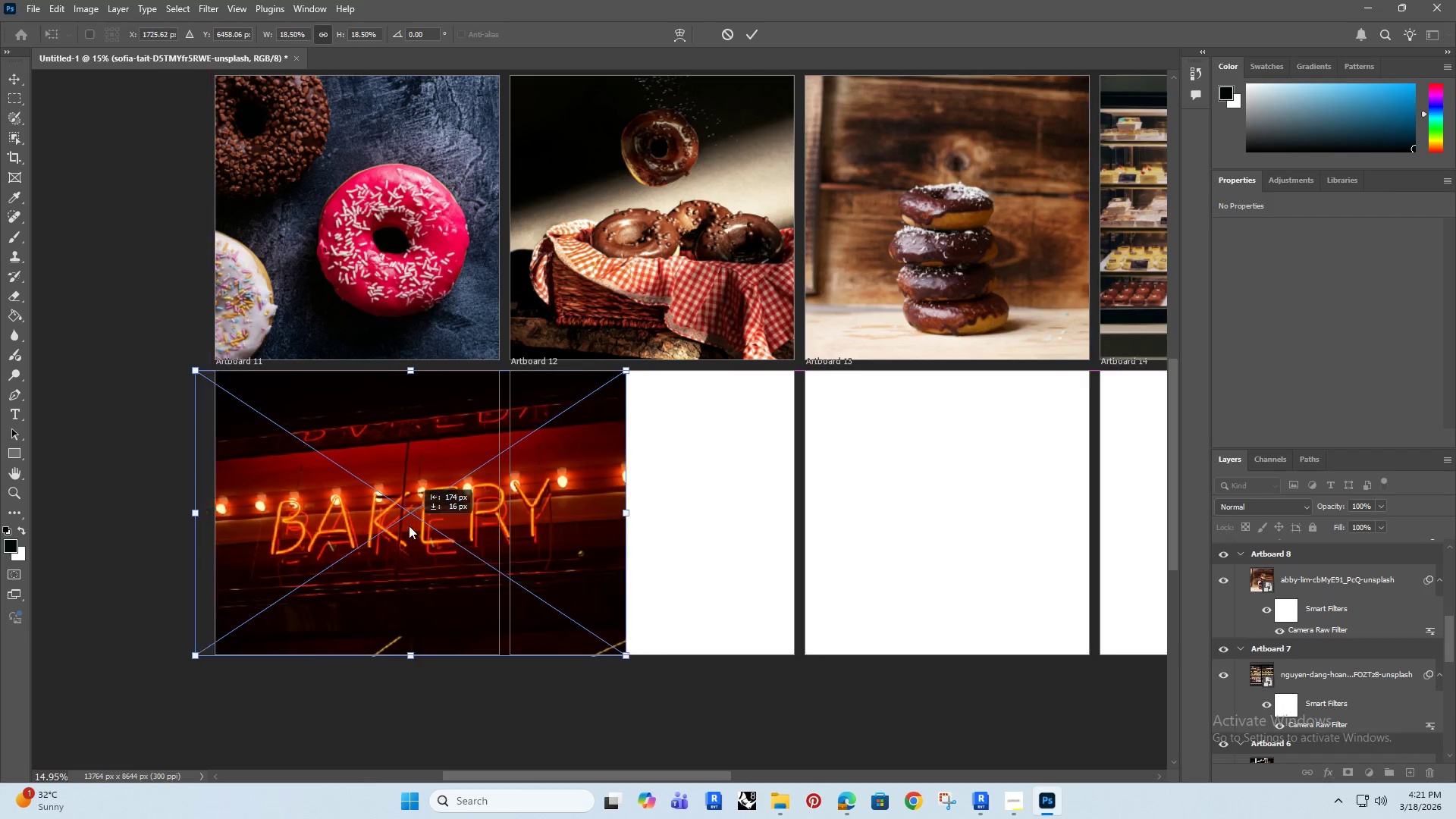 
left_click_drag(start_coordinate=[432, 520], to_coordinate=[362, 537])
 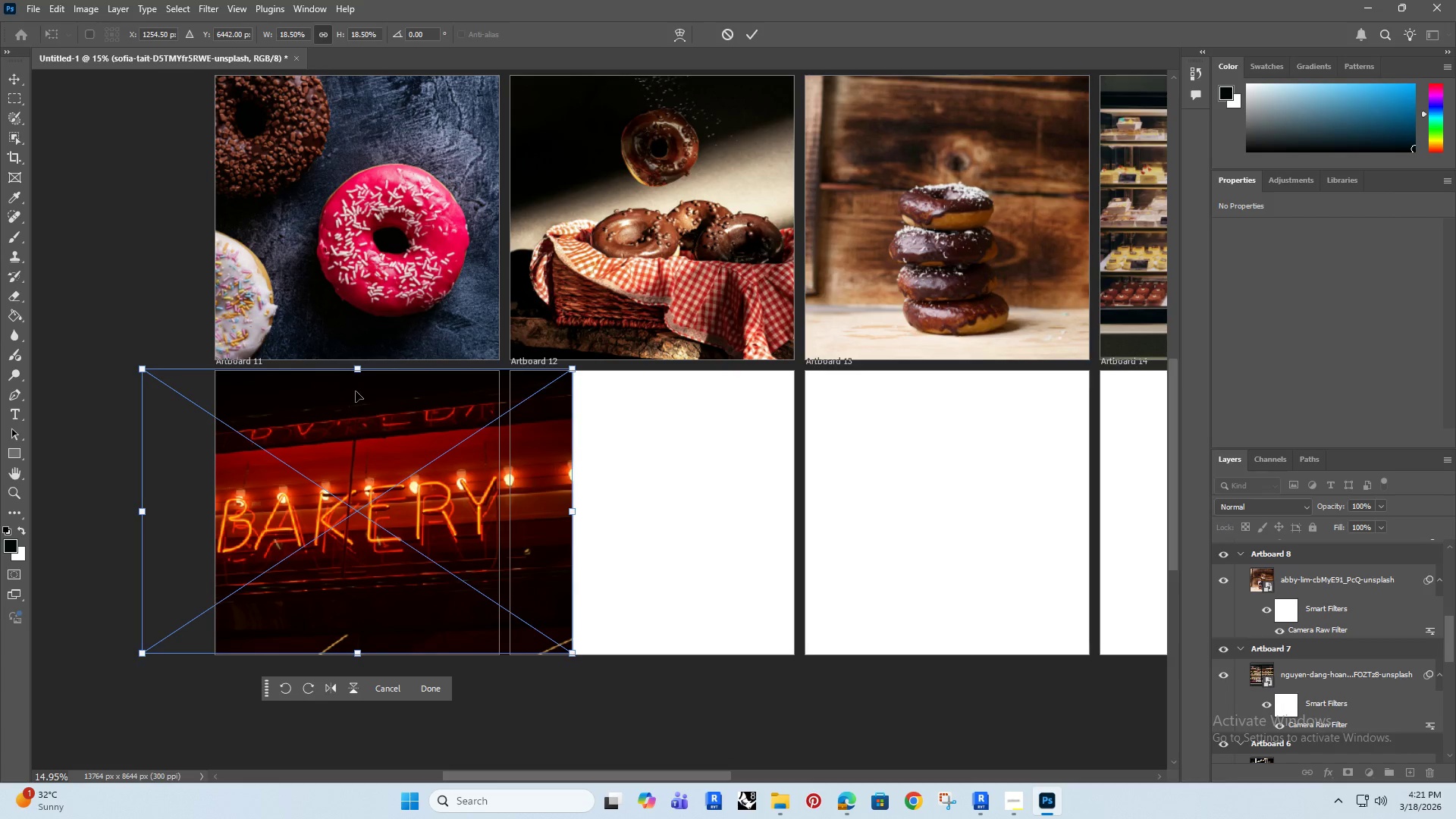 
scroll: coordinate [356, 577], scroll_direction: up, amount: 7.0
 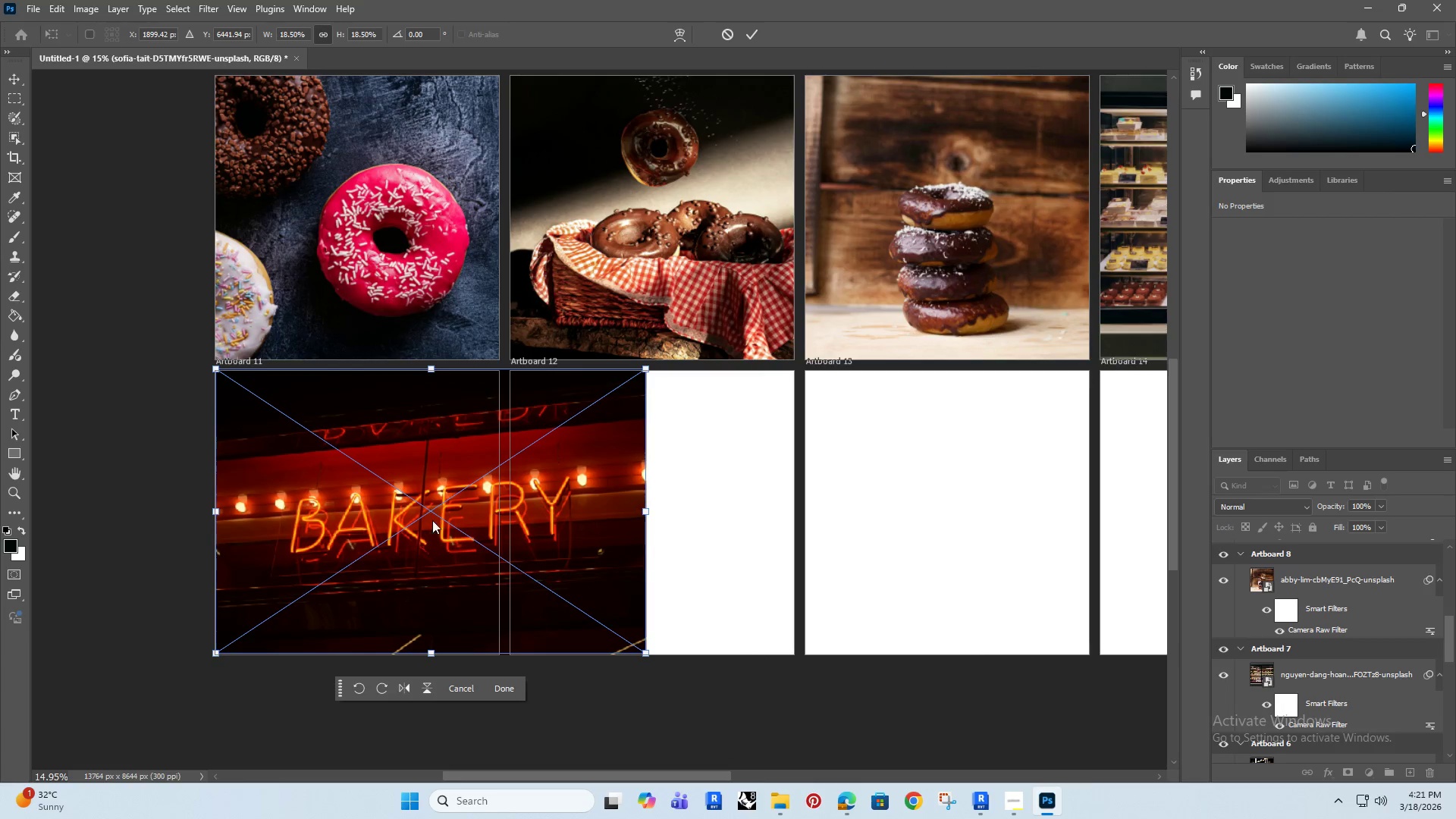 
hold_key(key=ShiftRight, duration=1.5)
 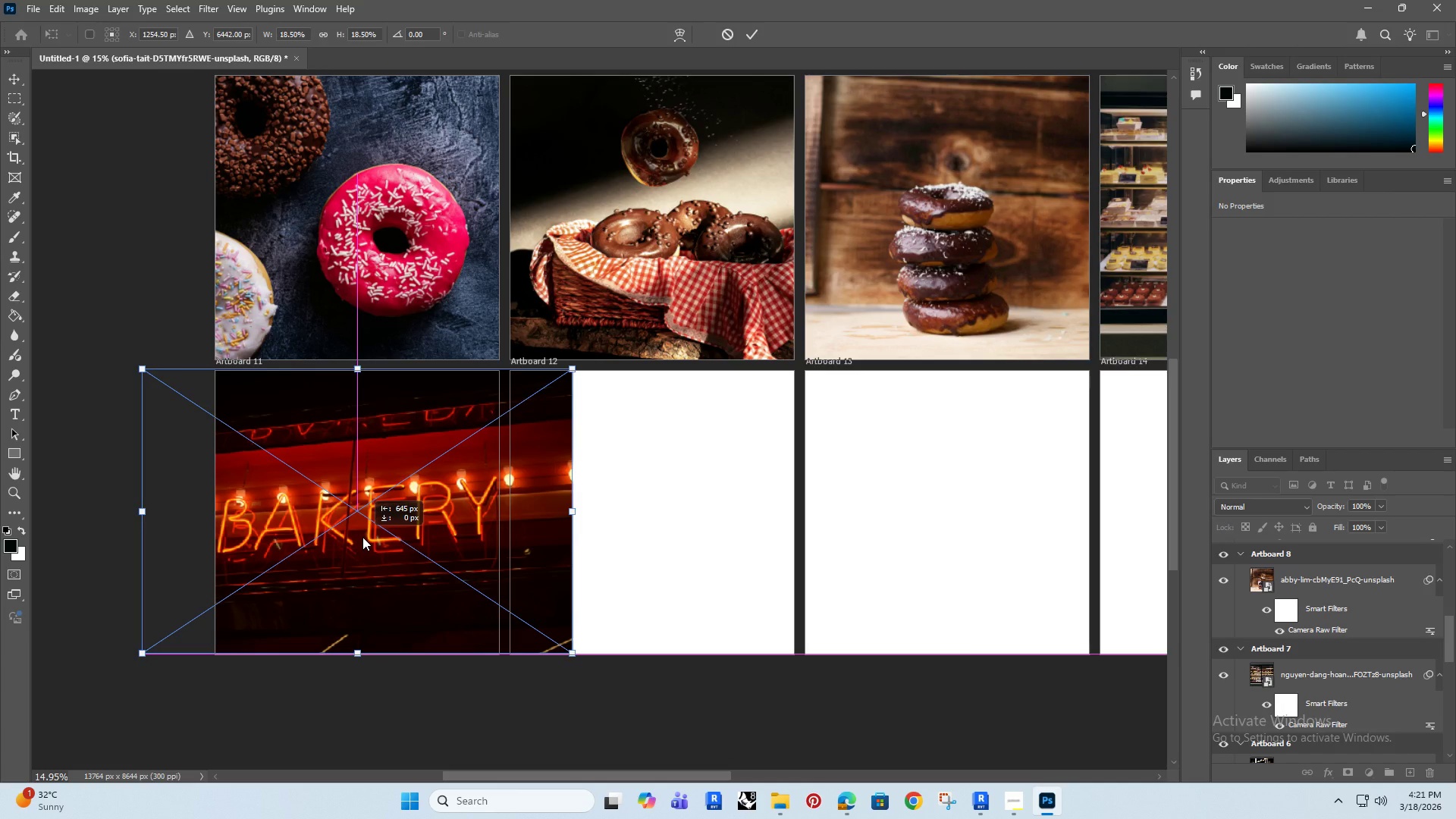 
hold_key(key=ShiftRight, duration=0.81)
 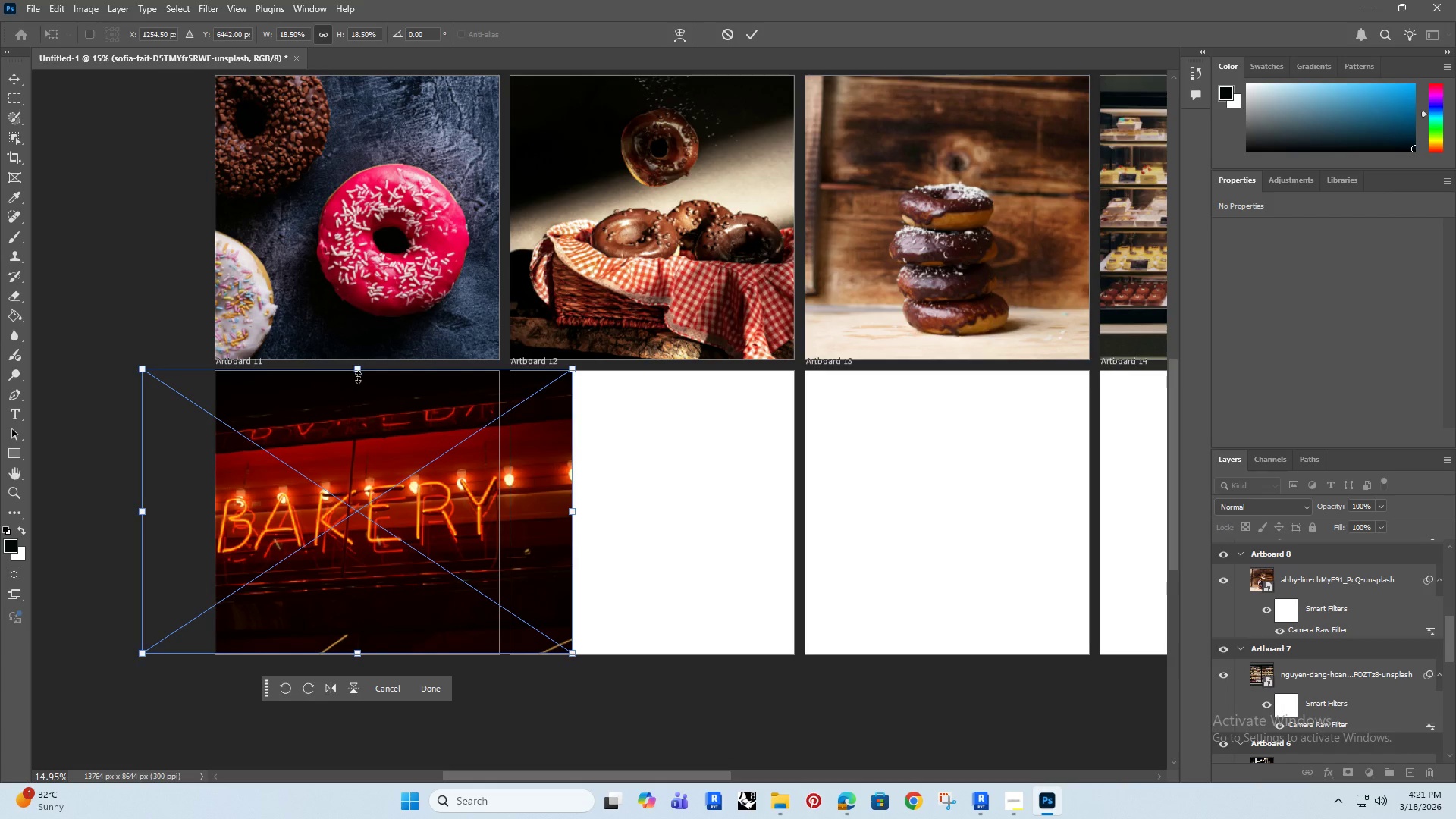 
left_click_drag(start_coordinate=[356, 372], to_coordinate=[354, 378])
 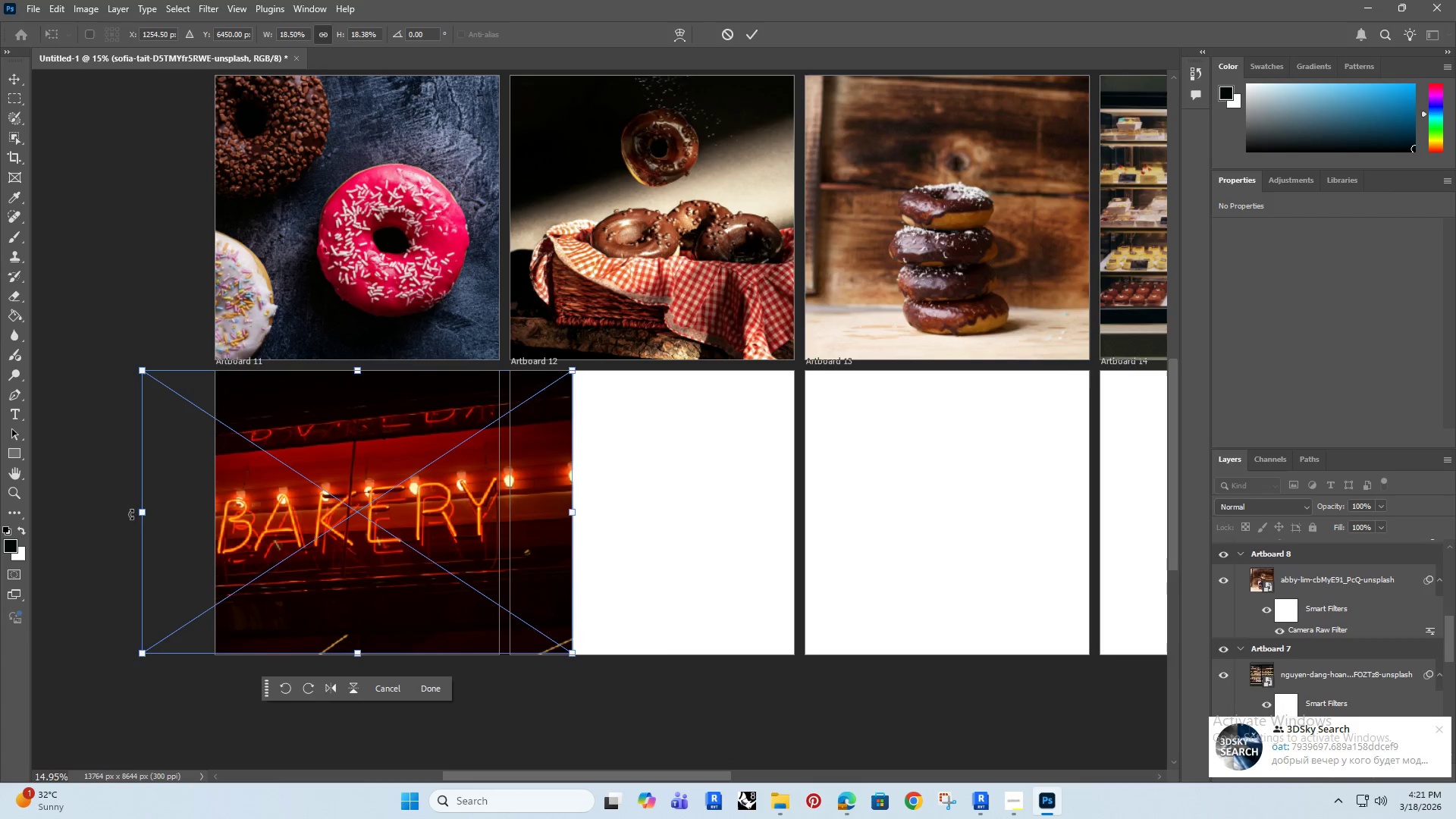 
hold_key(key=ShiftRight, duration=1.47)
 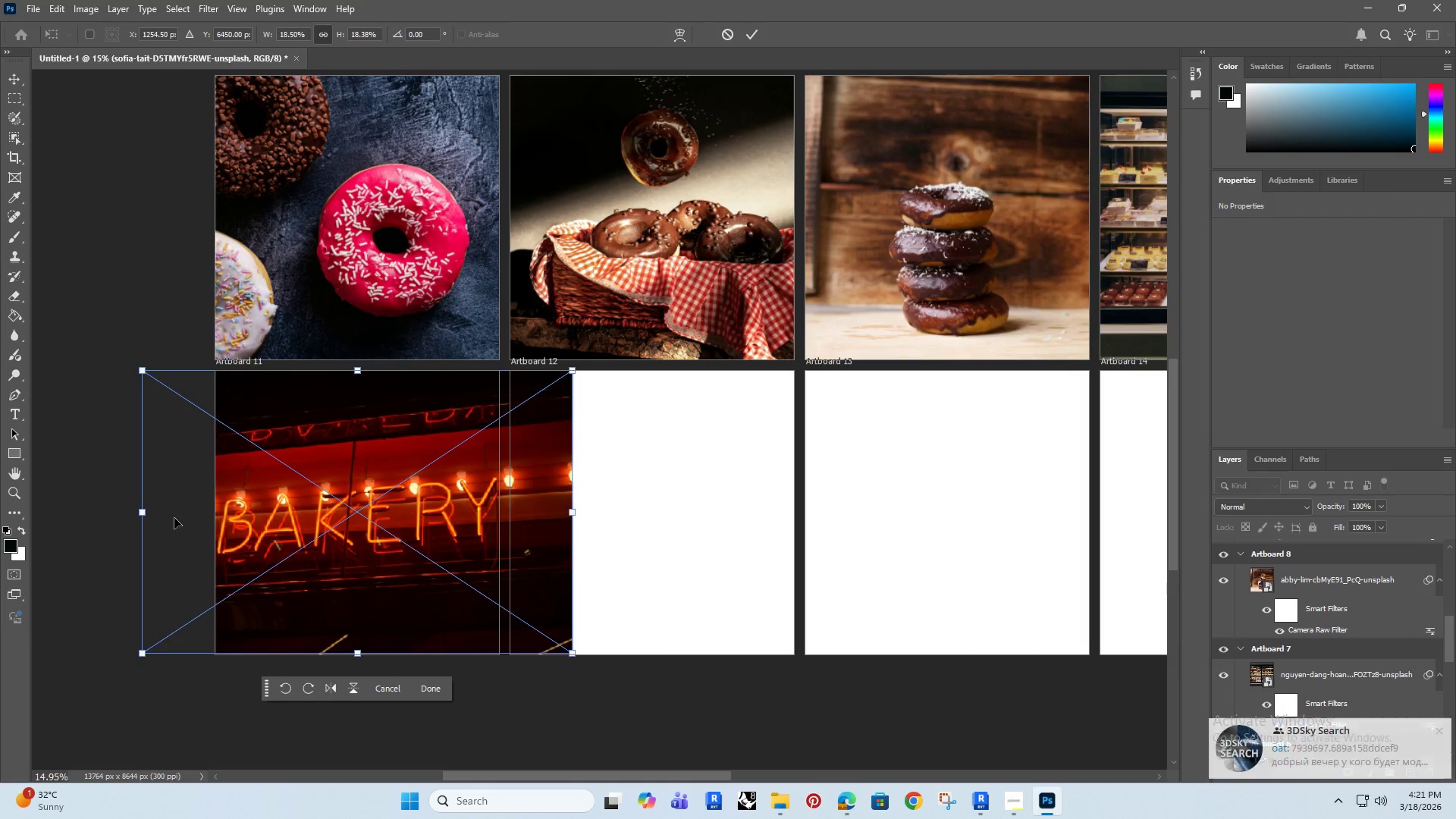 
hold_key(key=ShiftRight, duration=1.66)
left_click_drag(start_coordinate=[142, 513], to_coordinate=[154, 511])
 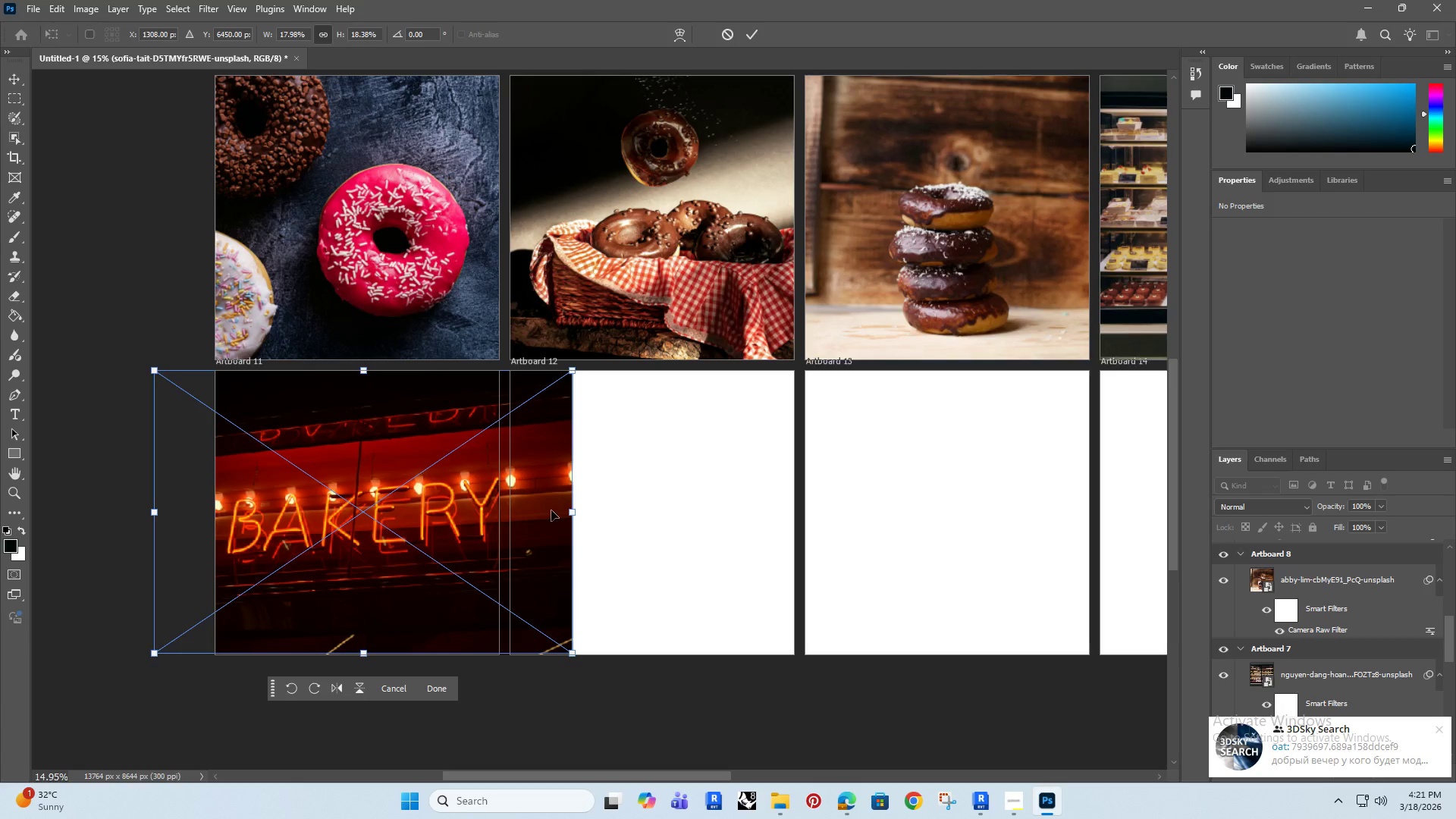 
hold_key(key=ShiftRight, duration=0.45)
 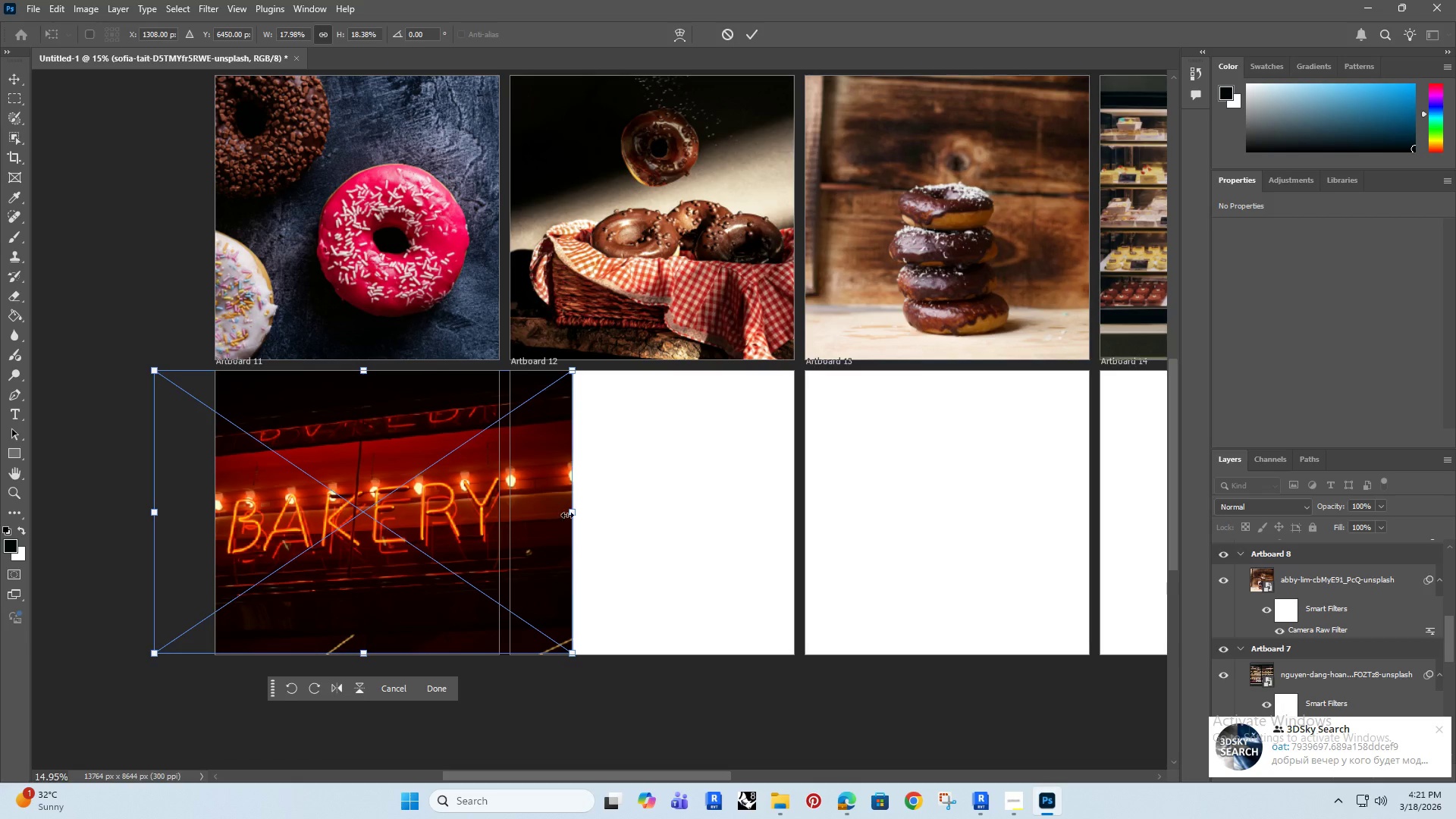 
hold_key(key=ShiftRight, duration=1.34)
left_click_drag(start_coordinate=[573, 515], to_coordinate=[559, 515])
 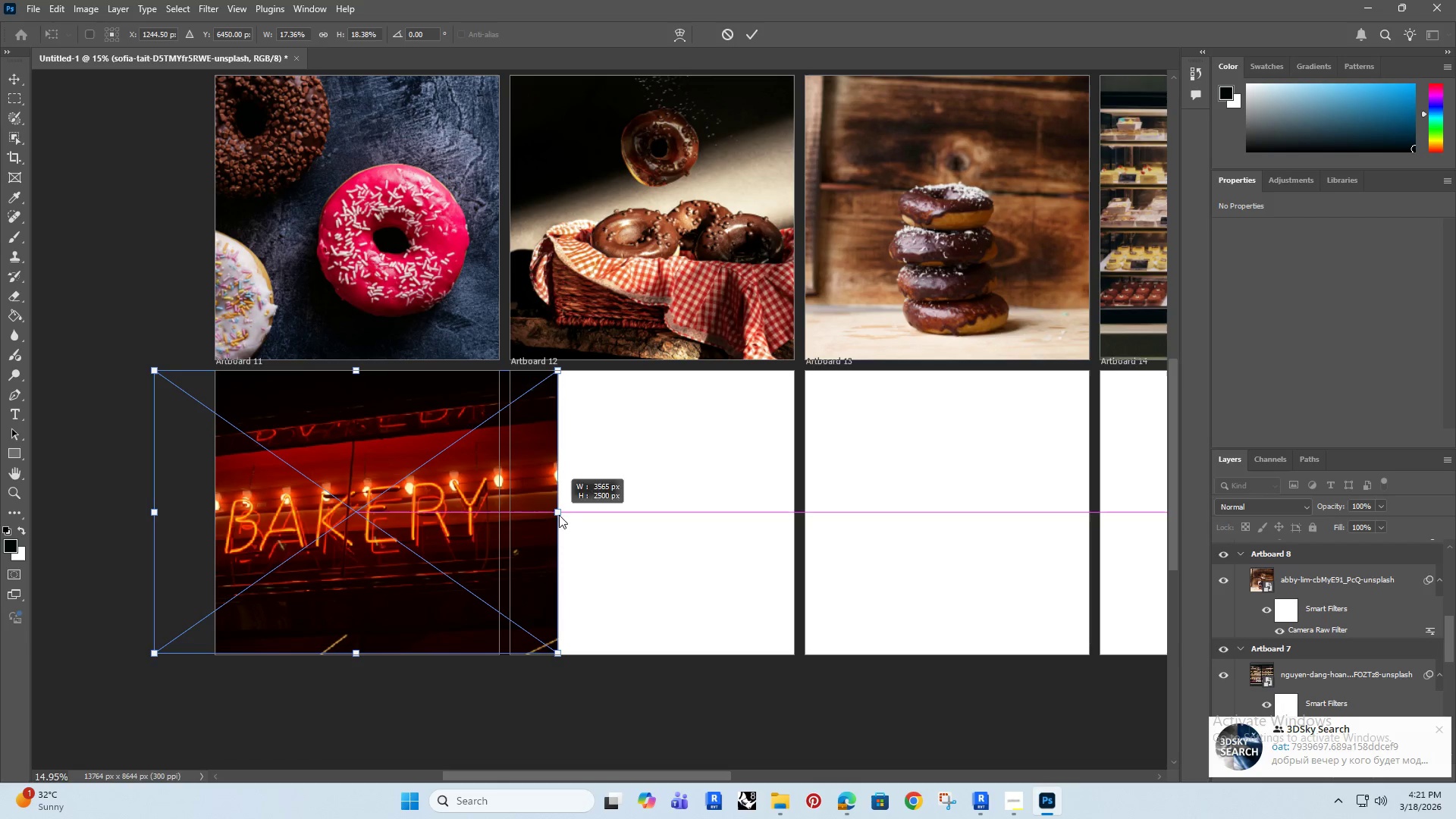 
hold_key(key=ShiftRight, duration=1.58)
left_click([108, 324])
 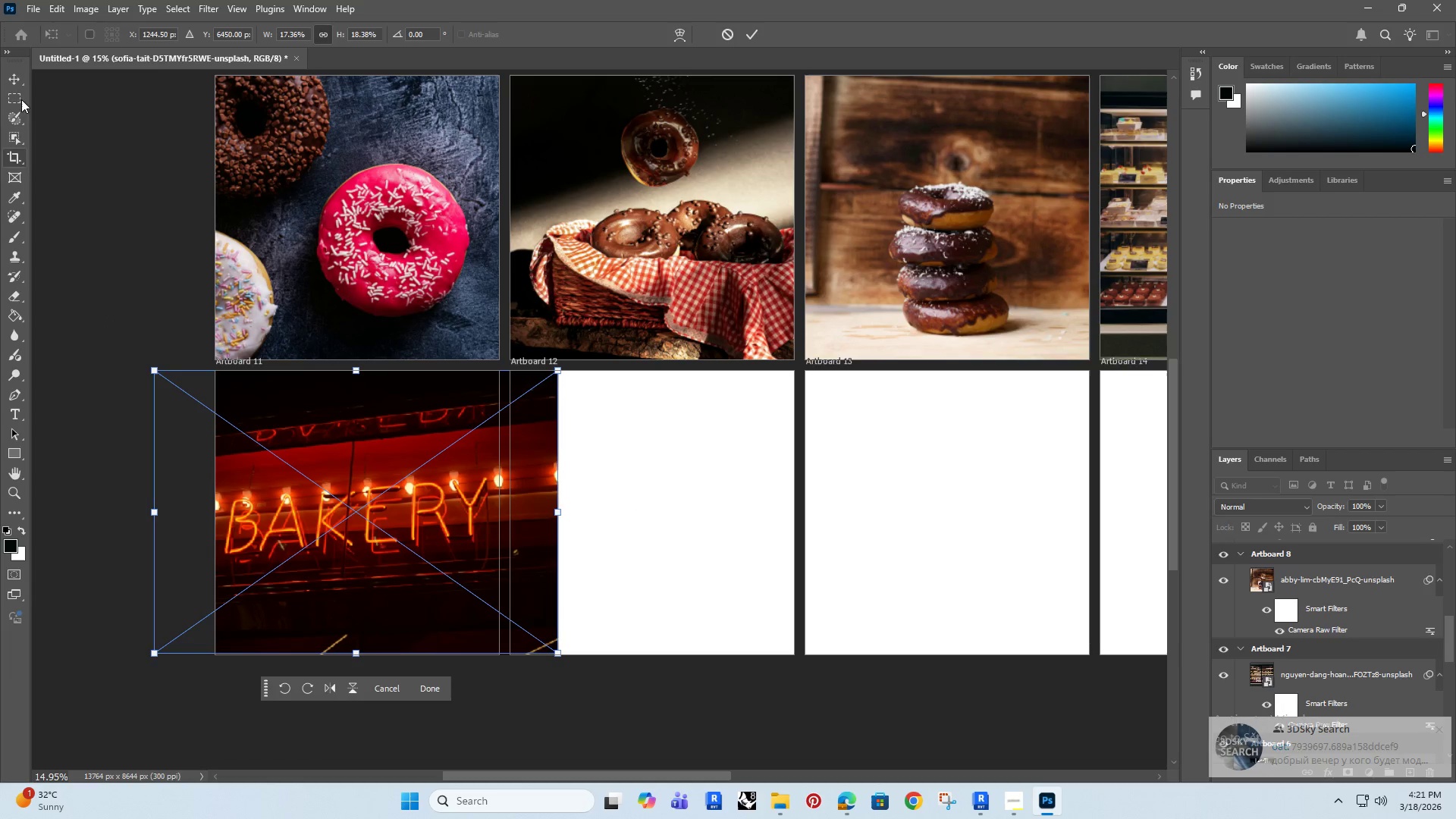 
left_click([13, 71])
 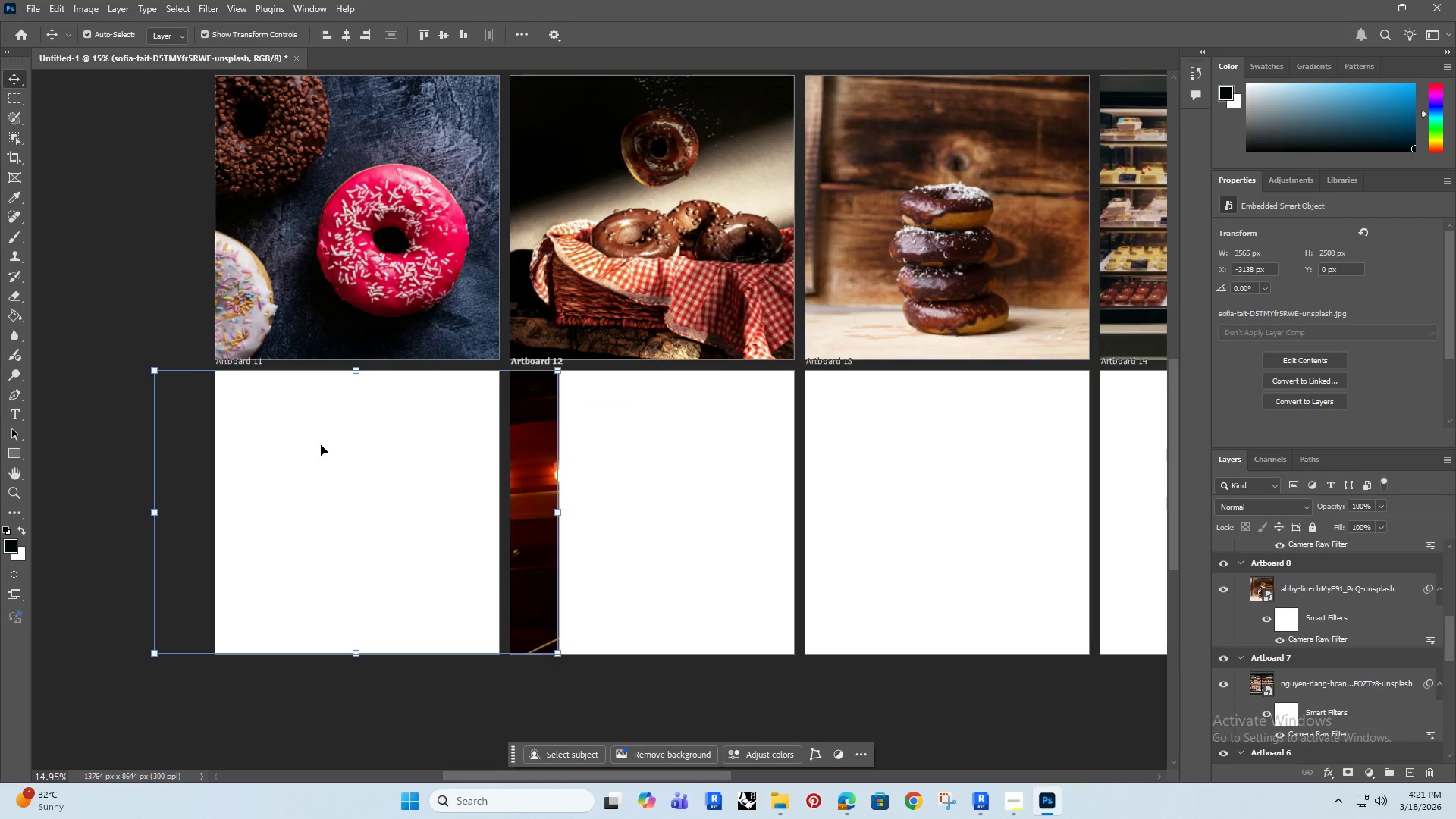 
left_click([705, 510])
 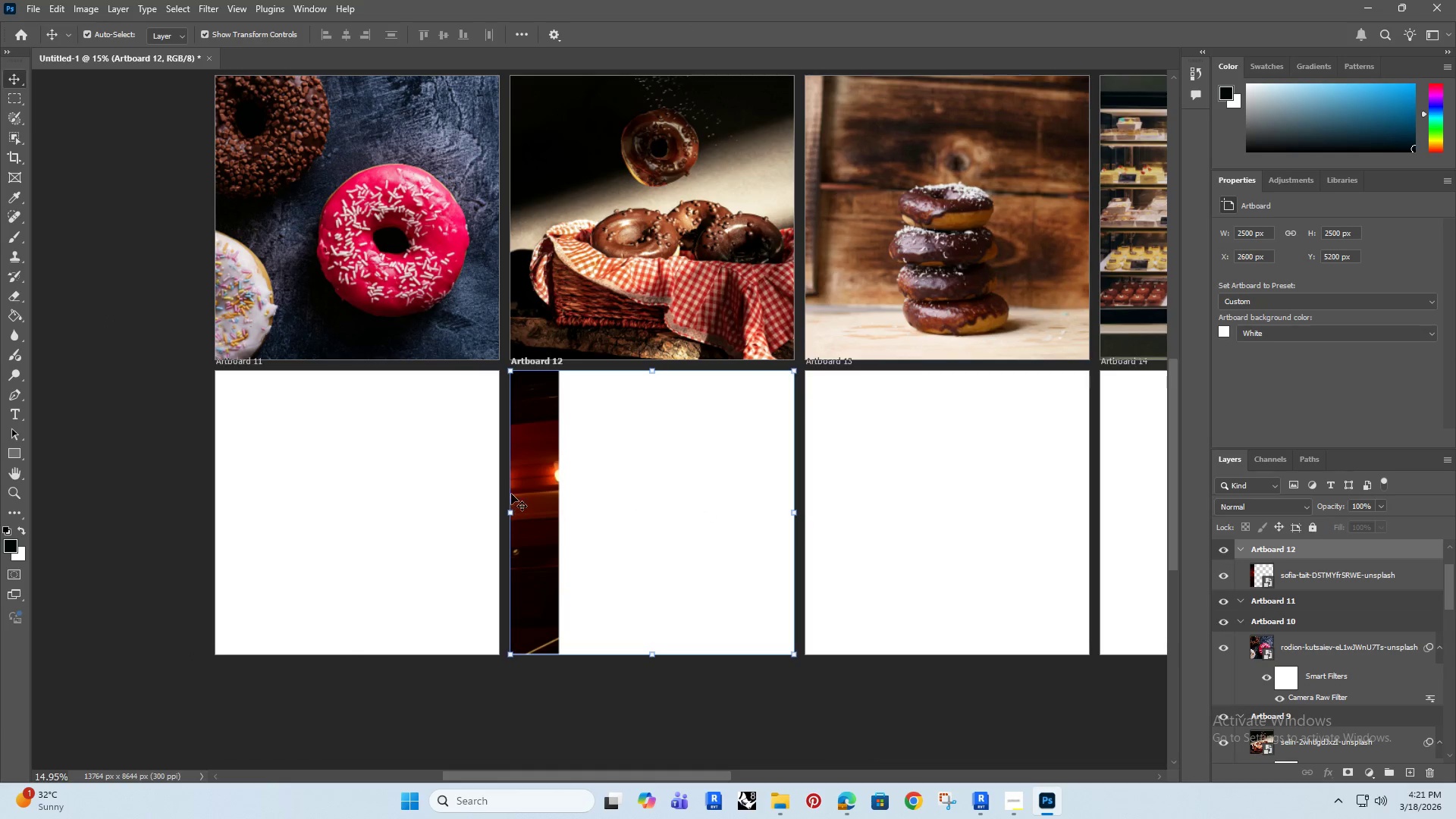 
left_click([529, 486])
 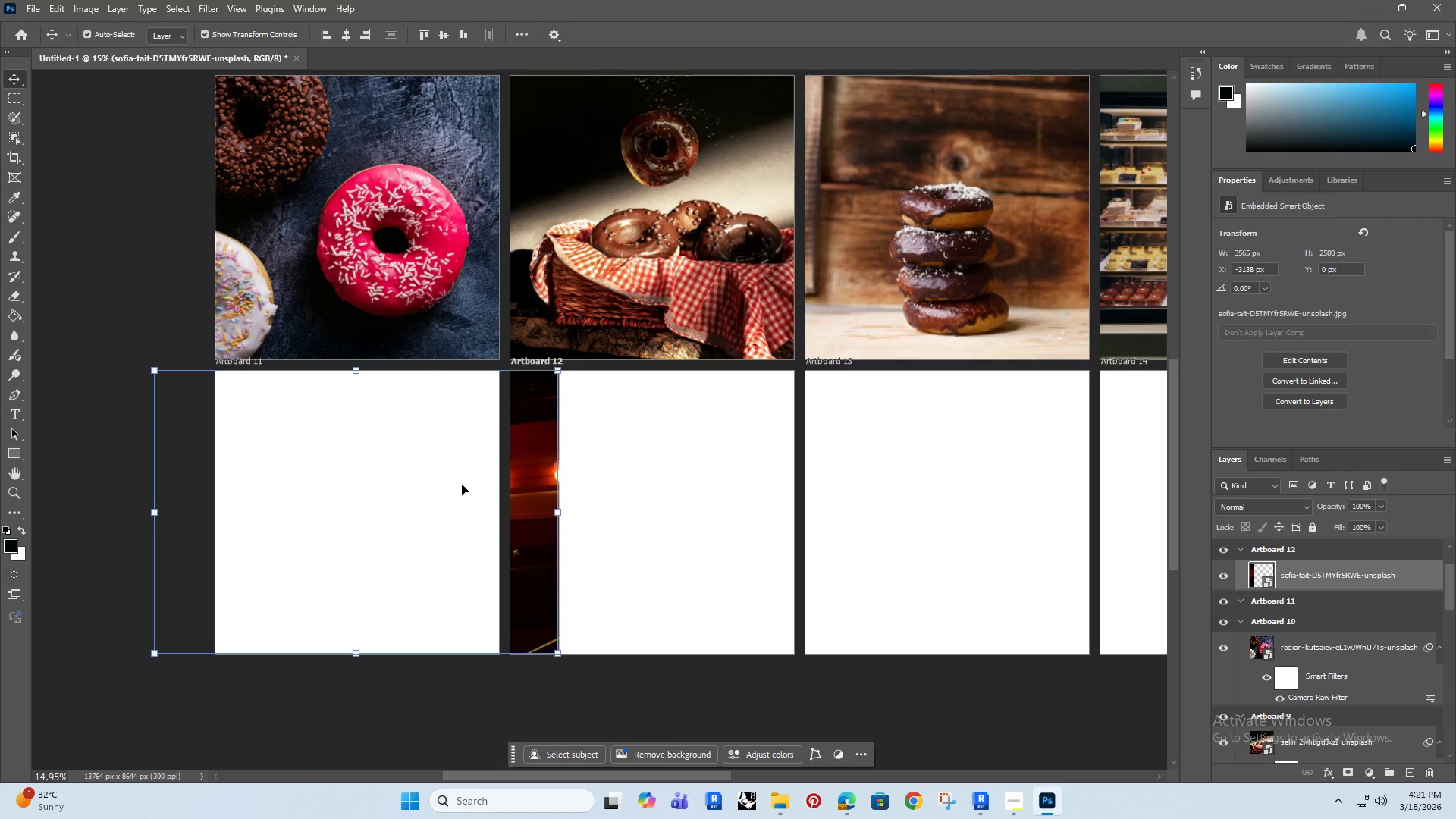 
left_click_drag(start_coordinate=[531, 460], to_coordinate=[491, 478])
 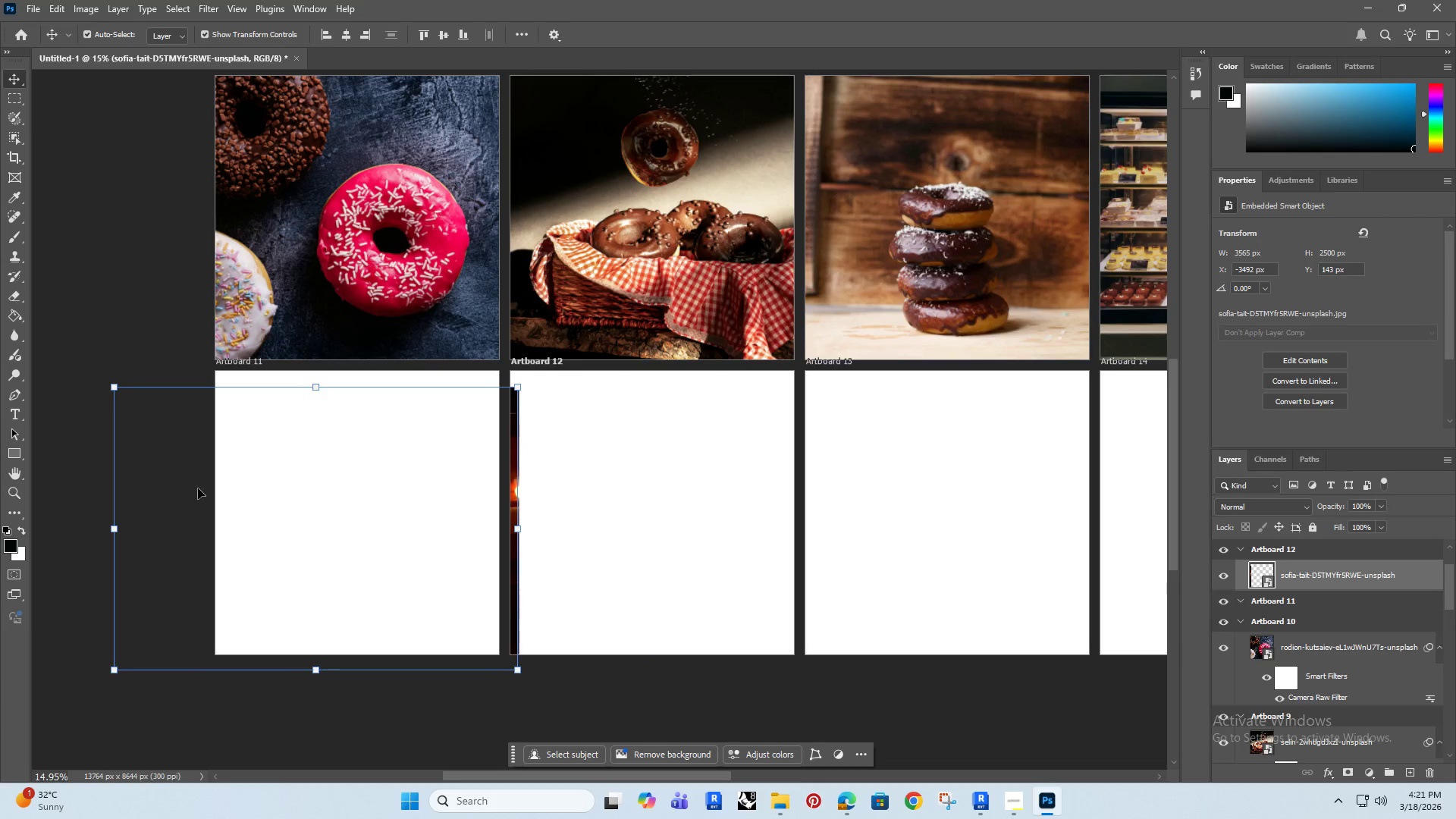 
left_click_drag(start_coordinate=[181, 472], to_coordinate=[145, 528])
 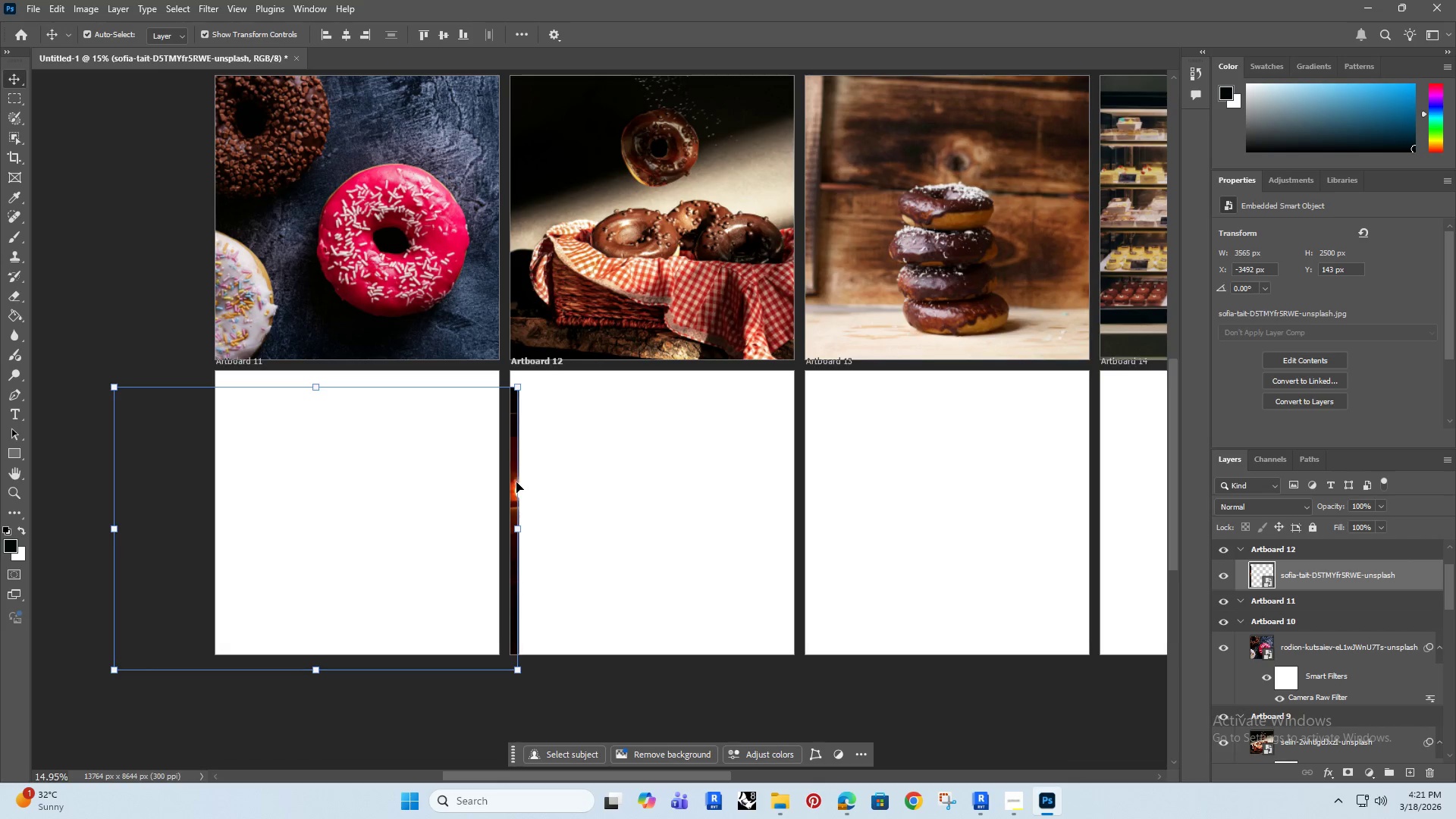 
left_click_drag(start_coordinate=[516, 481], to_coordinate=[494, 460])
 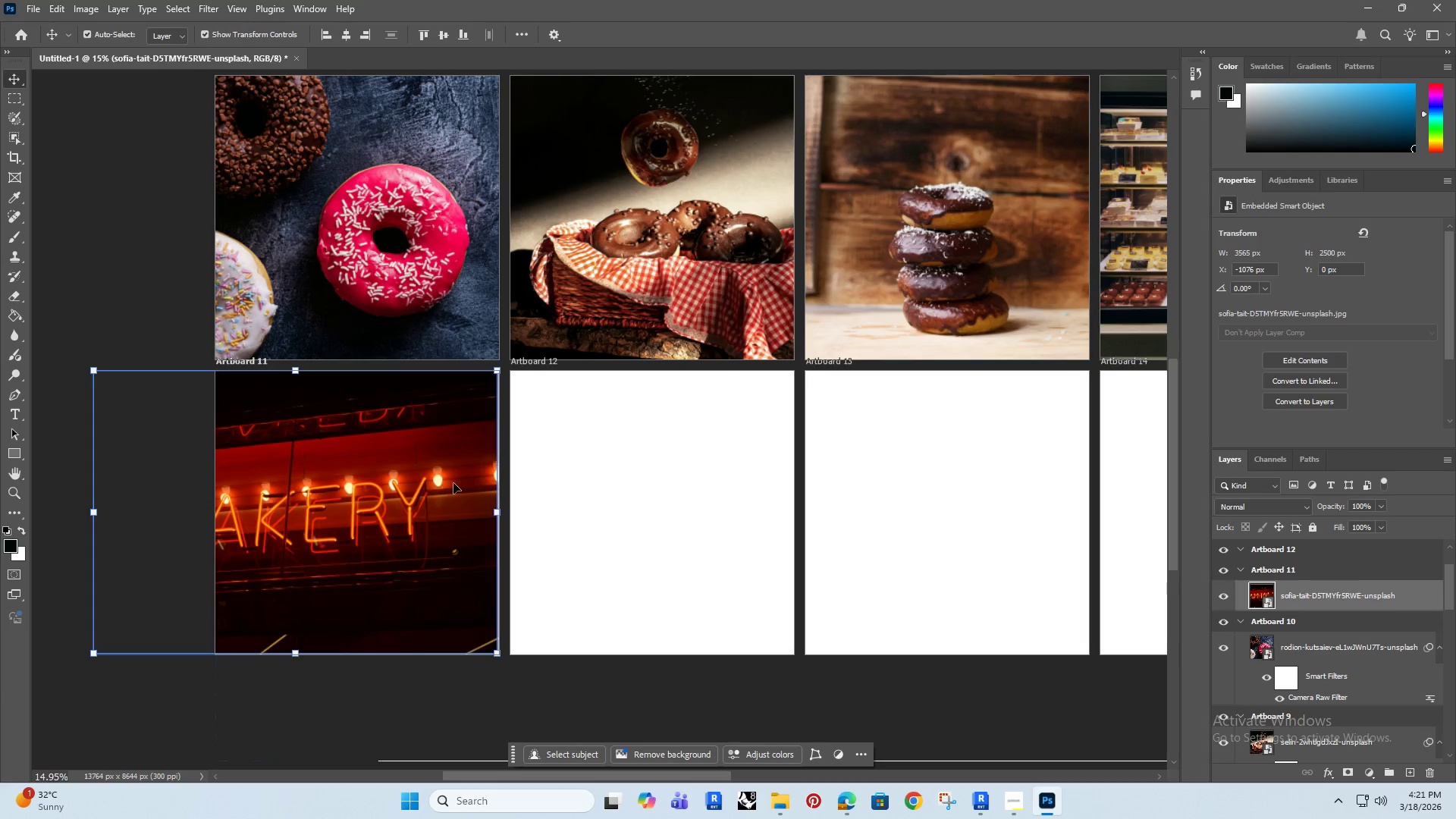 
hold_key(key=ArrowRight, duration=0.55)
 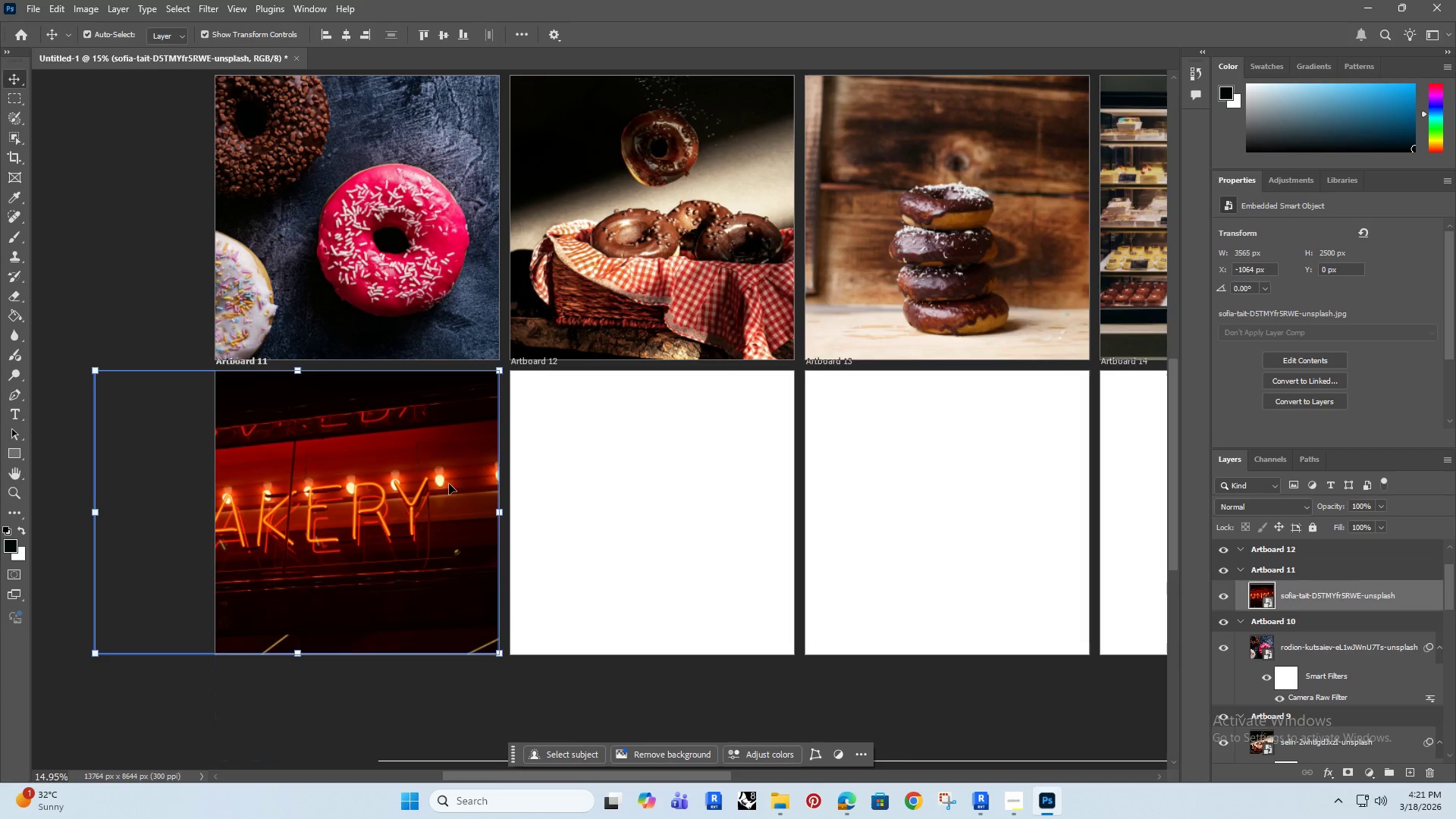 
key(ArrowRight)
 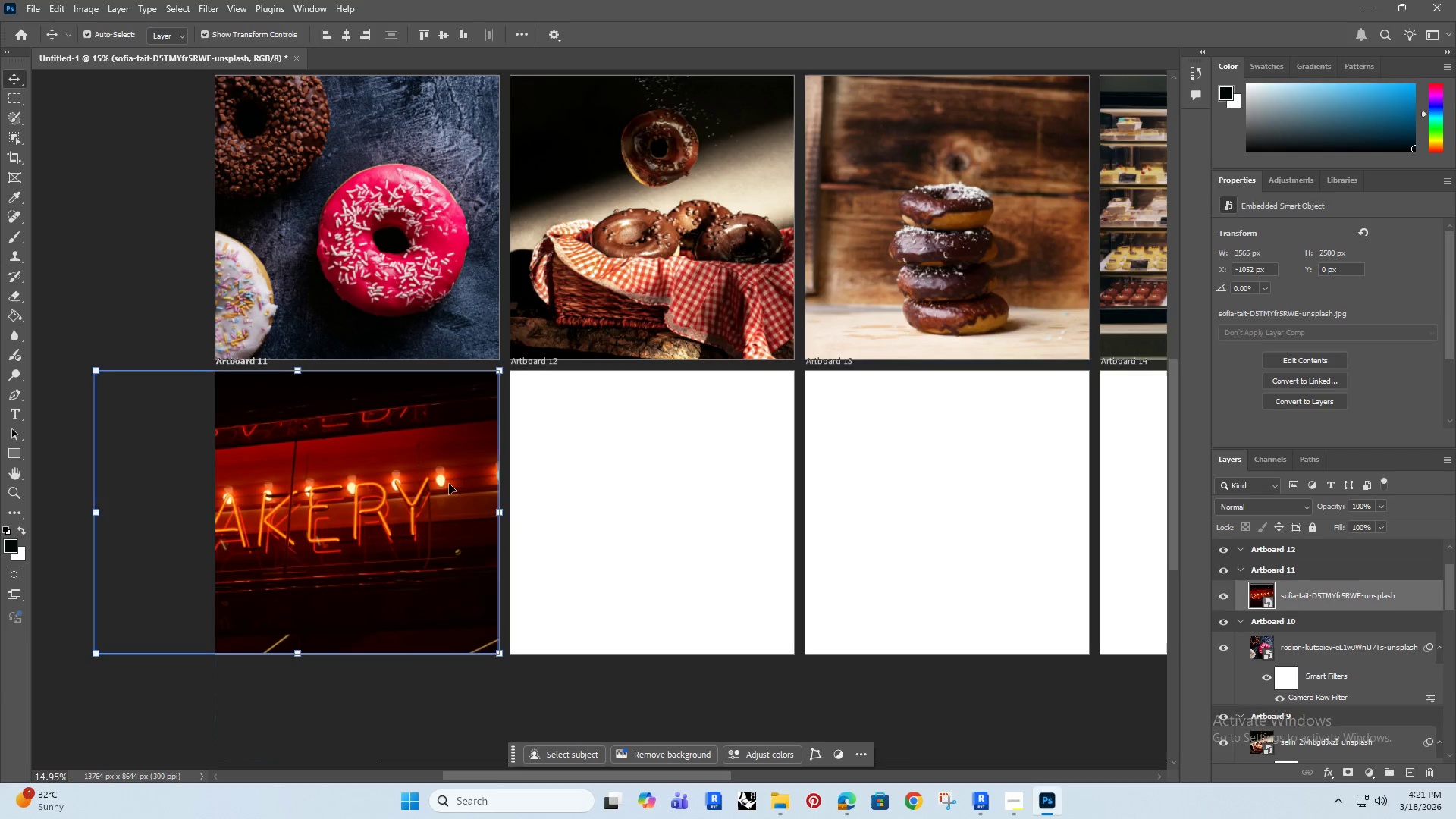 
hold_key(key=ArrowRight, duration=1.53)
 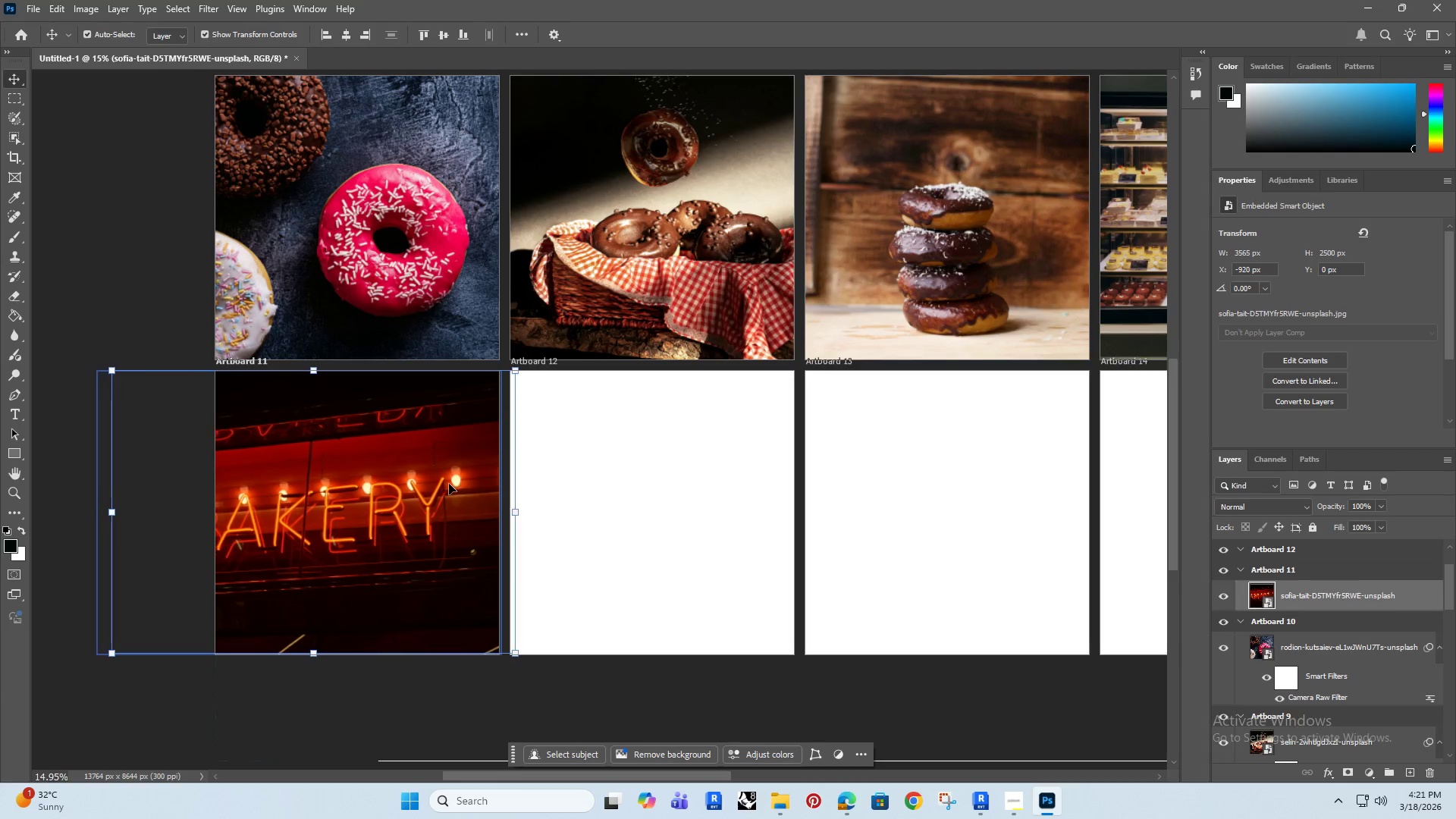 
hold_key(key=ArrowRight, duration=1.52)
 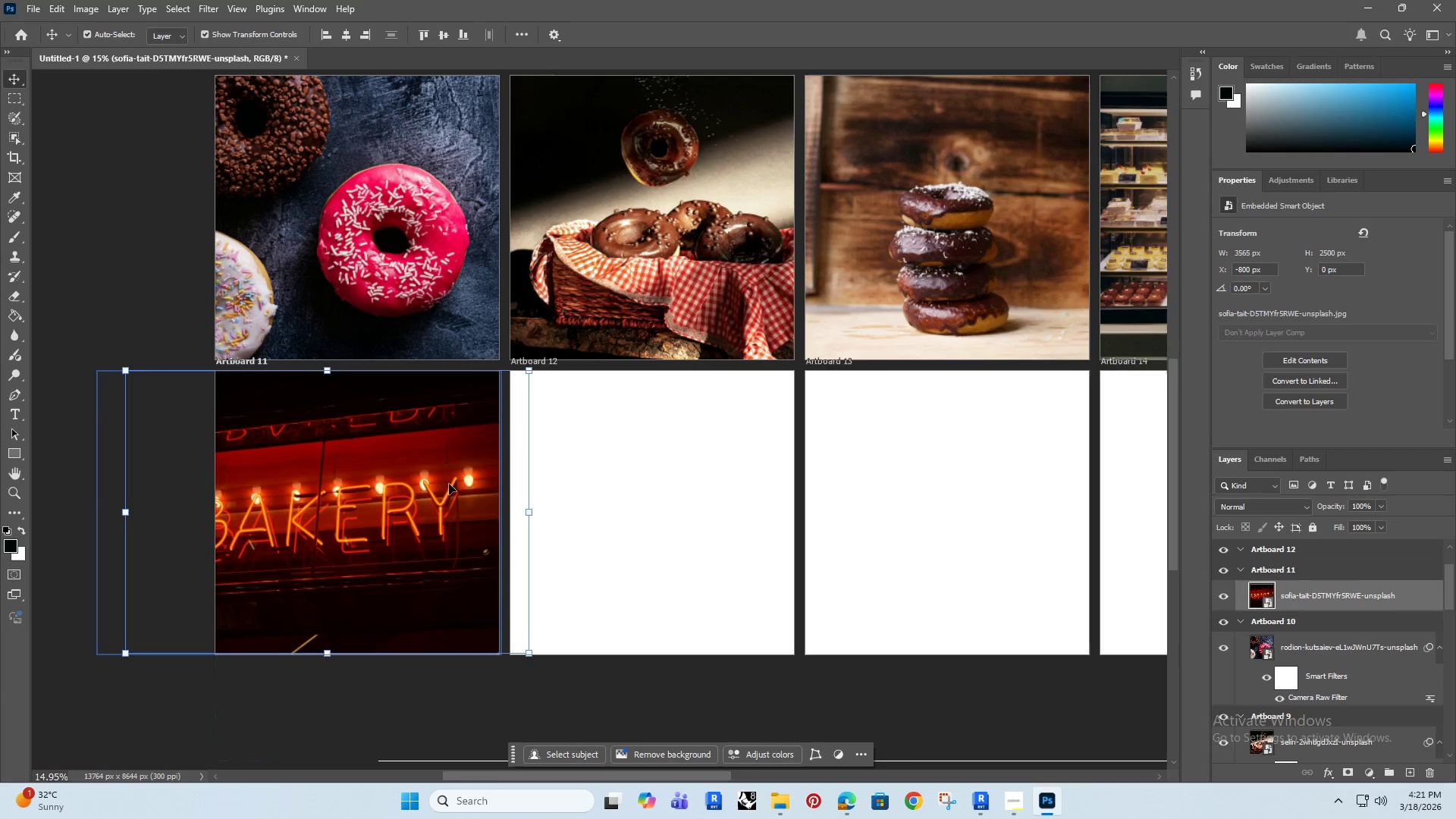 
hold_key(key=ArrowRight, duration=1.52)
 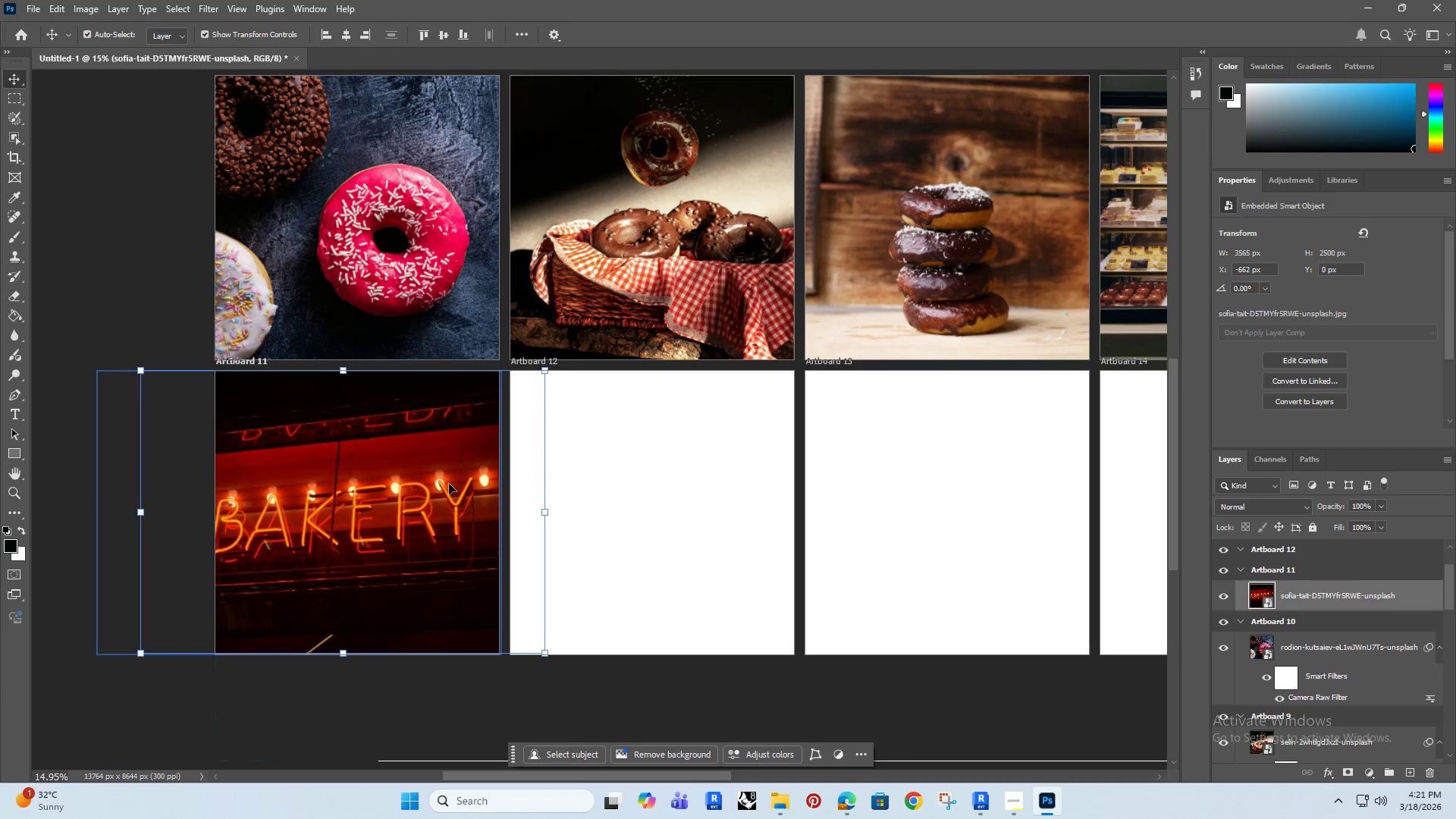 
hold_key(key=ArrowRight, duration=1.22)
 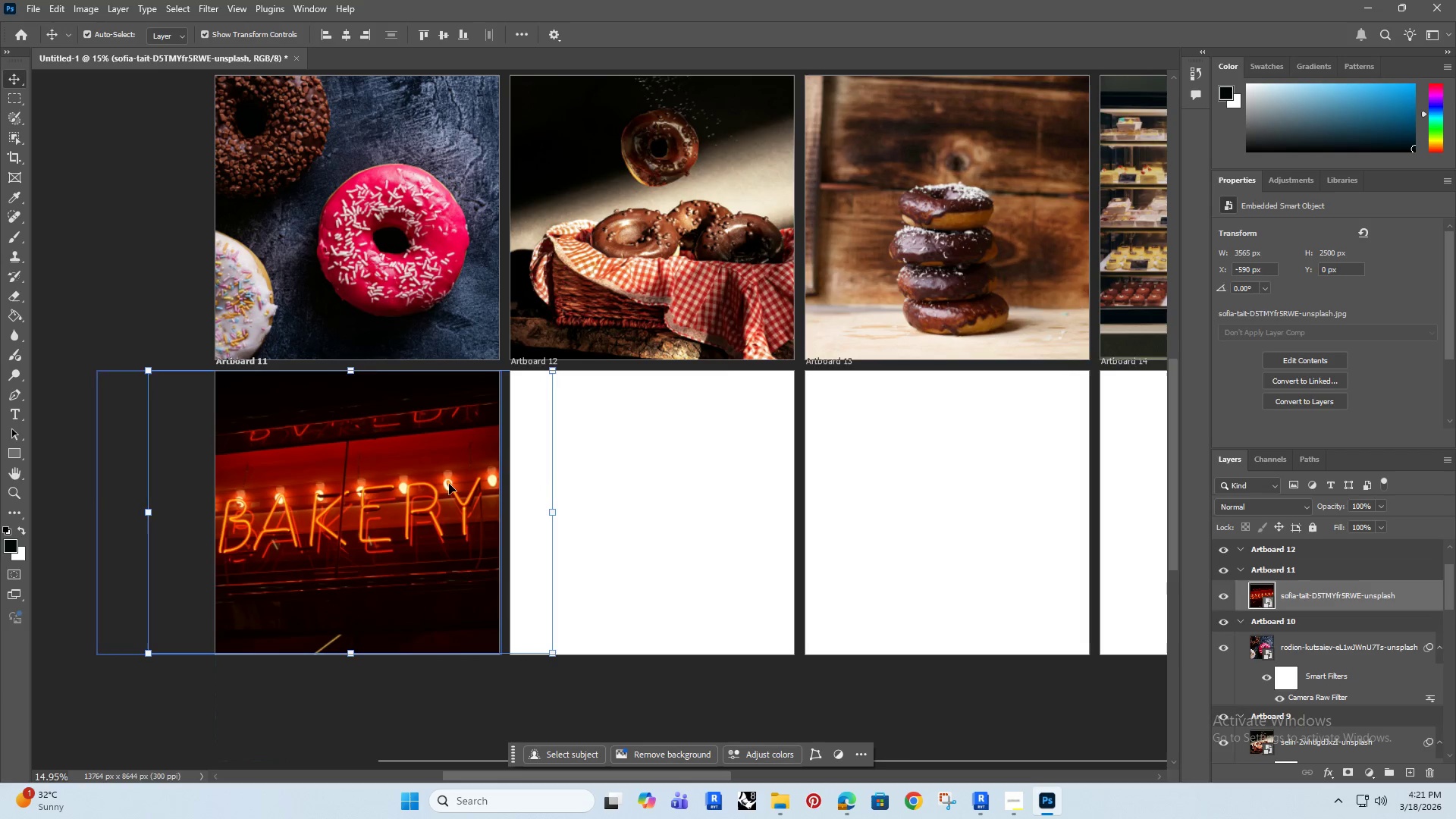 
key(ArrowRight)
 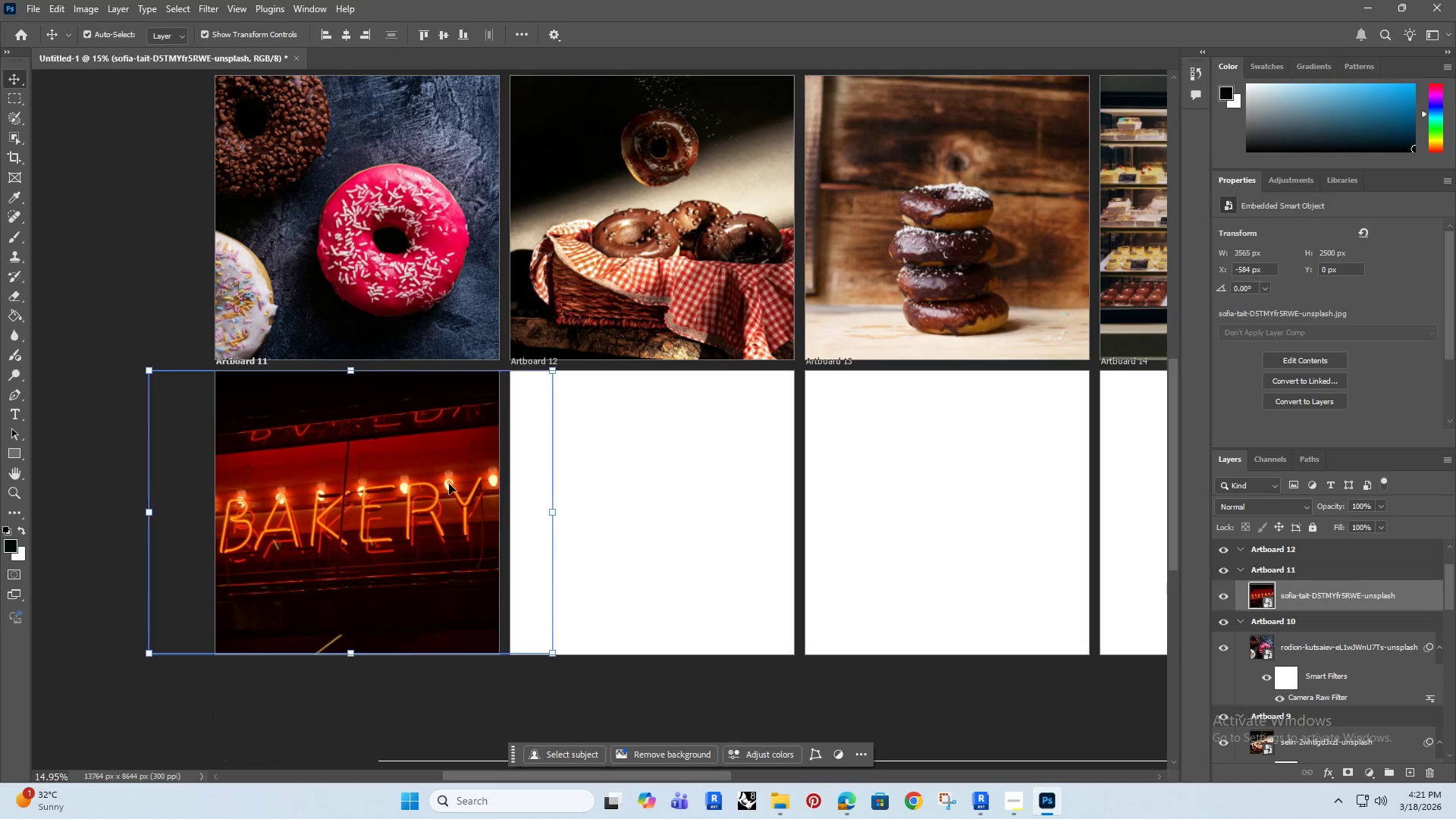 
key(ArrowRight)
 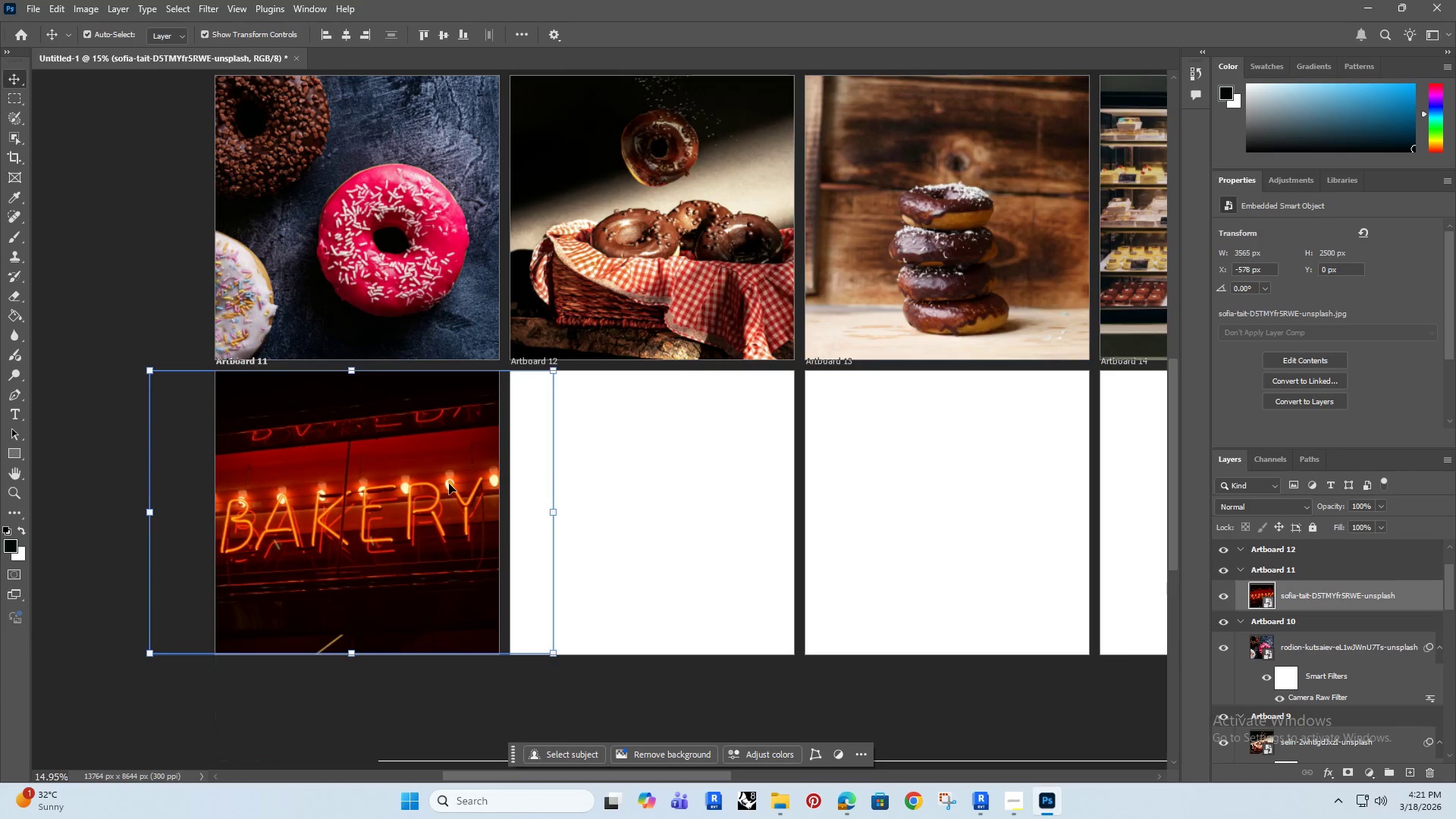 
key(ArrowRight)
 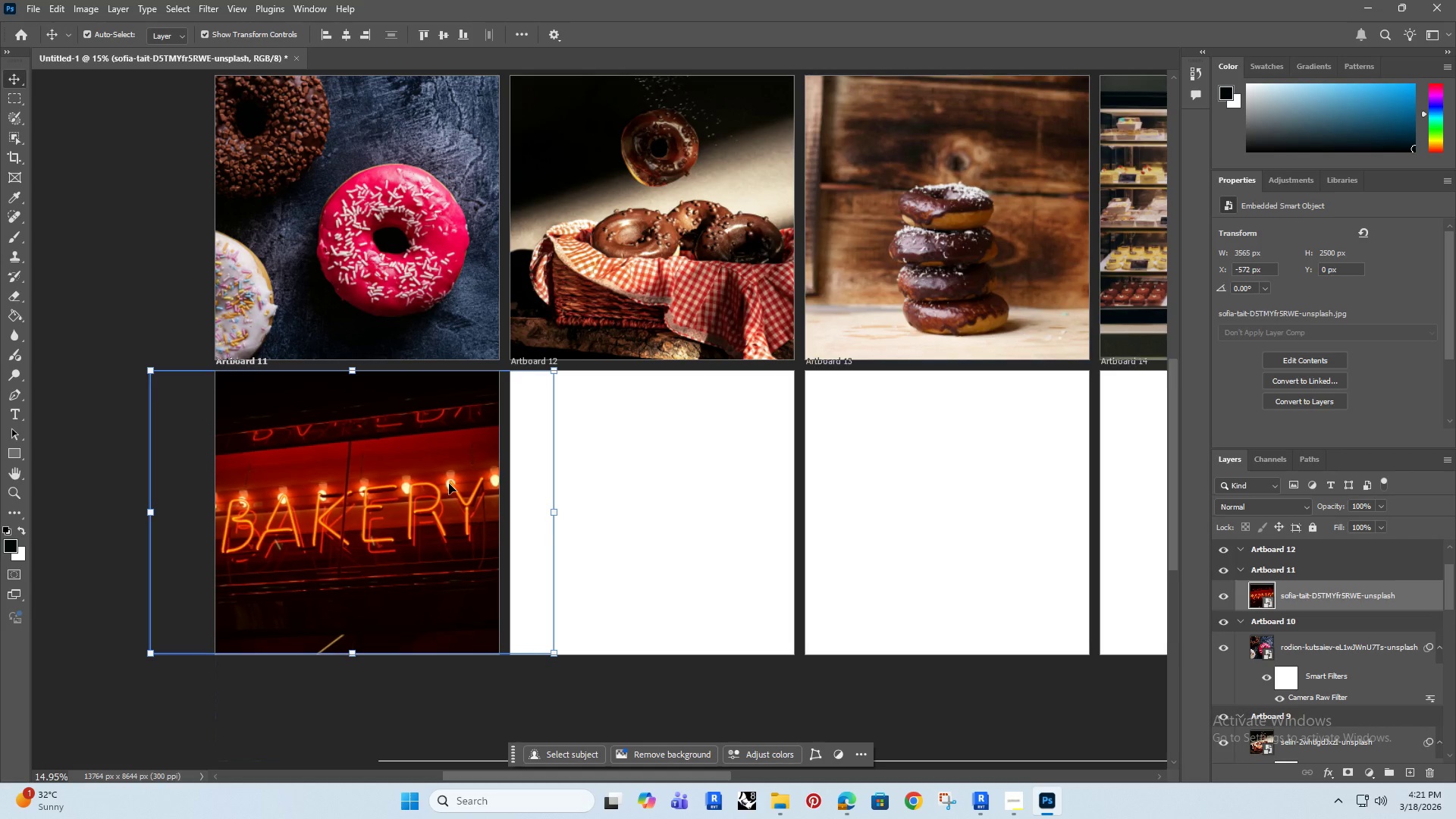 
key(ArrowRight)
 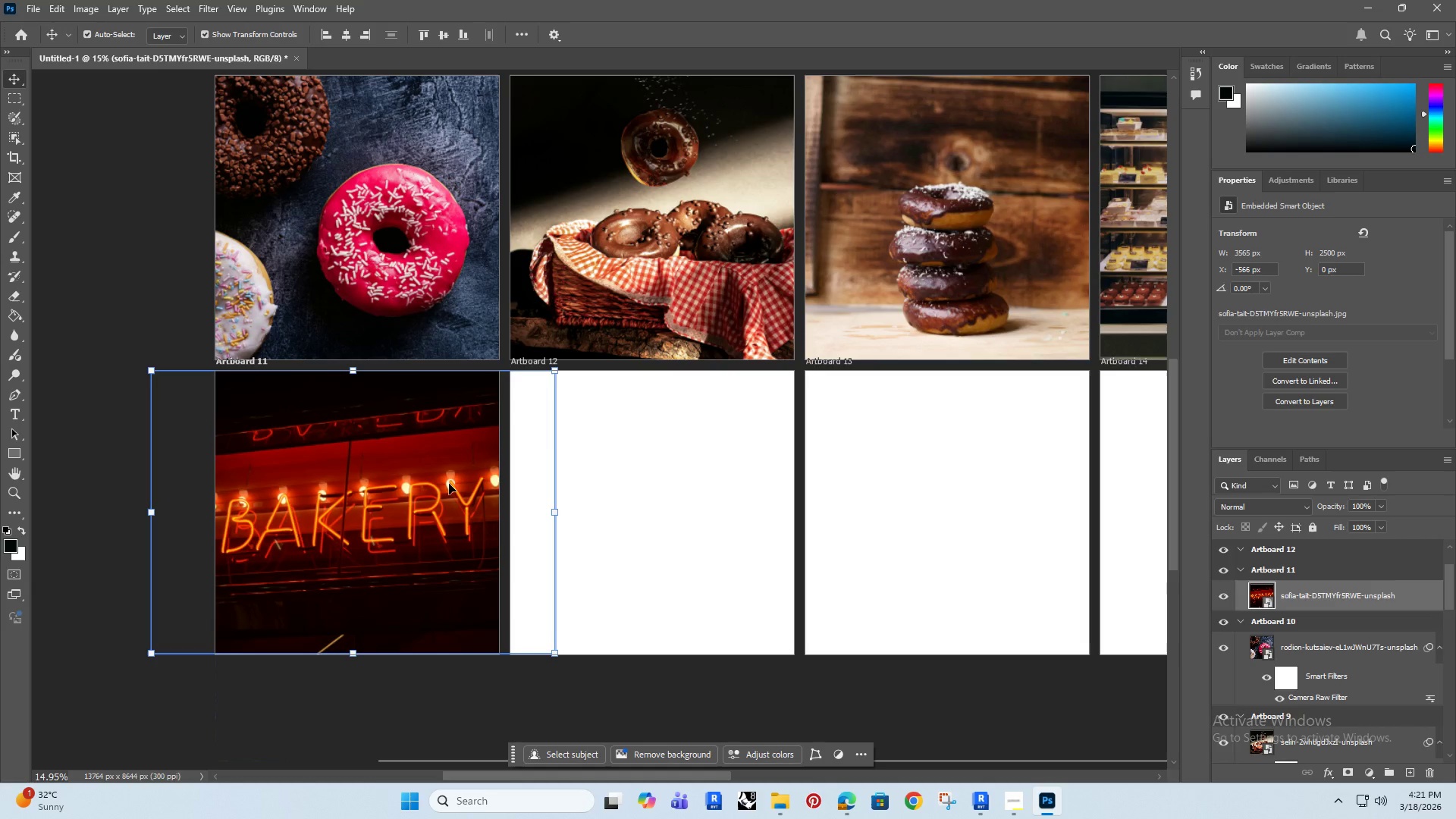 
key(ArrowRight)
 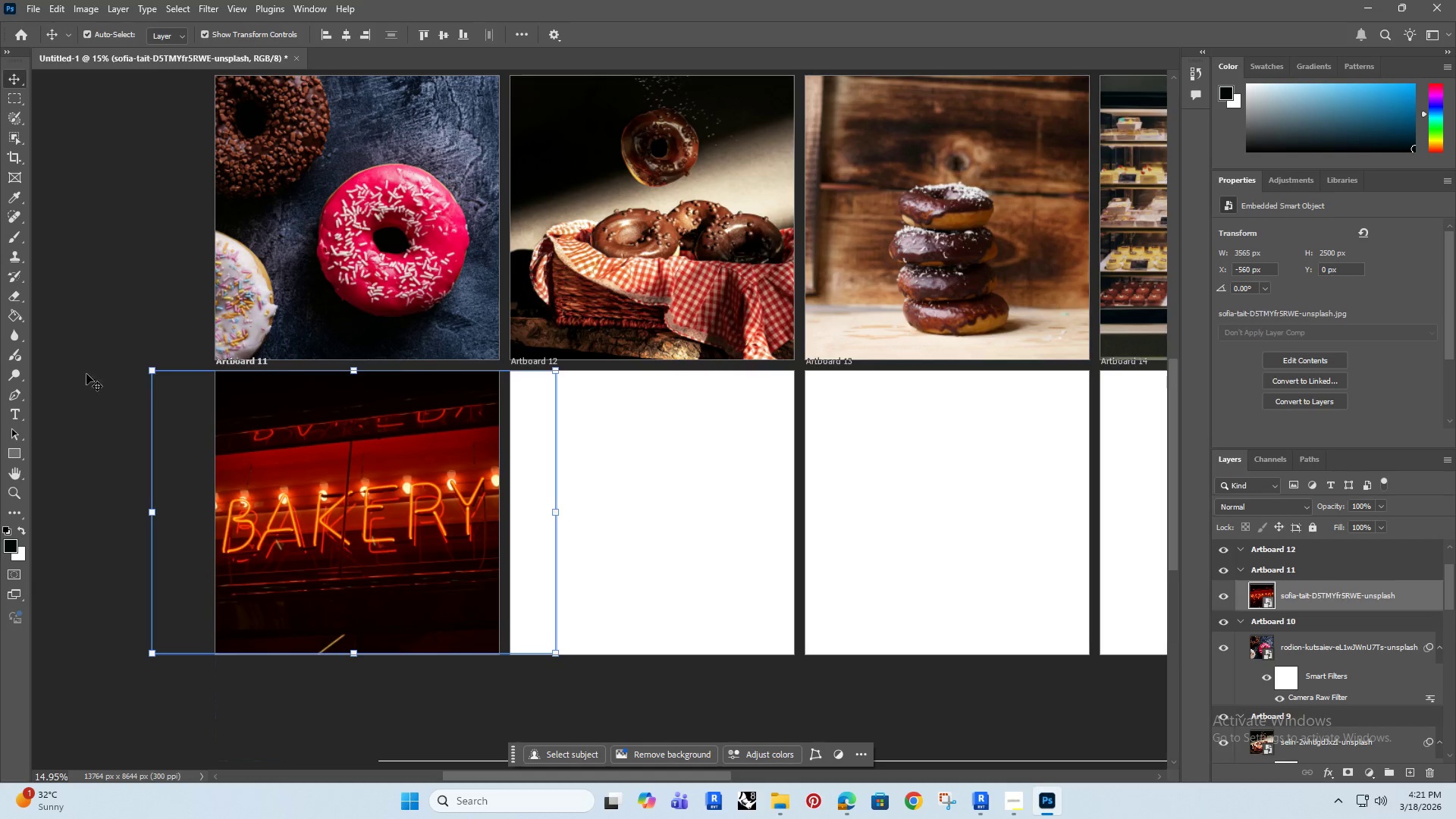 
left_click([55, 307])
 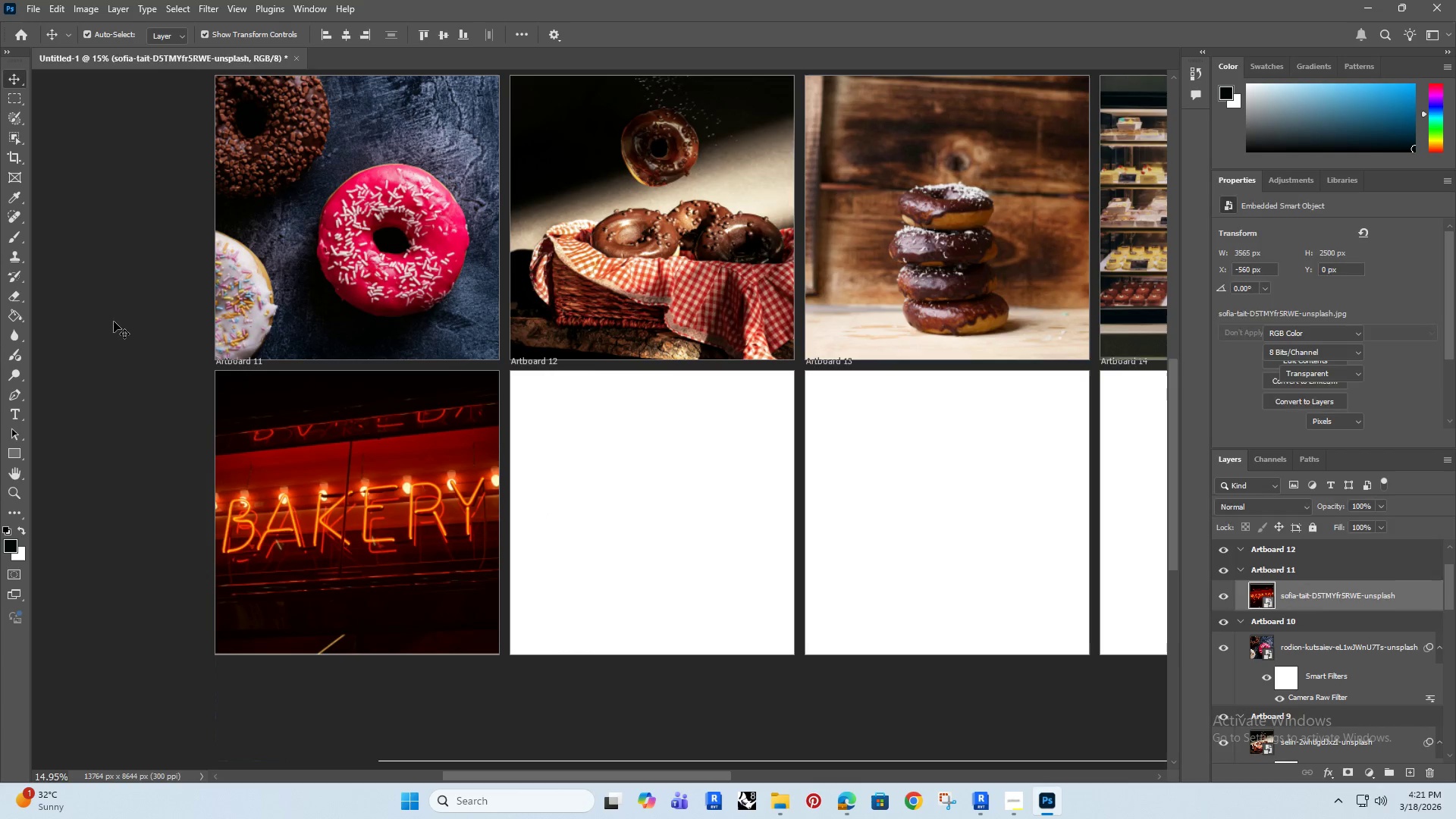 
hold_key(key=AltRight, duration=1.39)
scroll: coordinate [224, 438], scroll_direction: down, amount: 10.0
 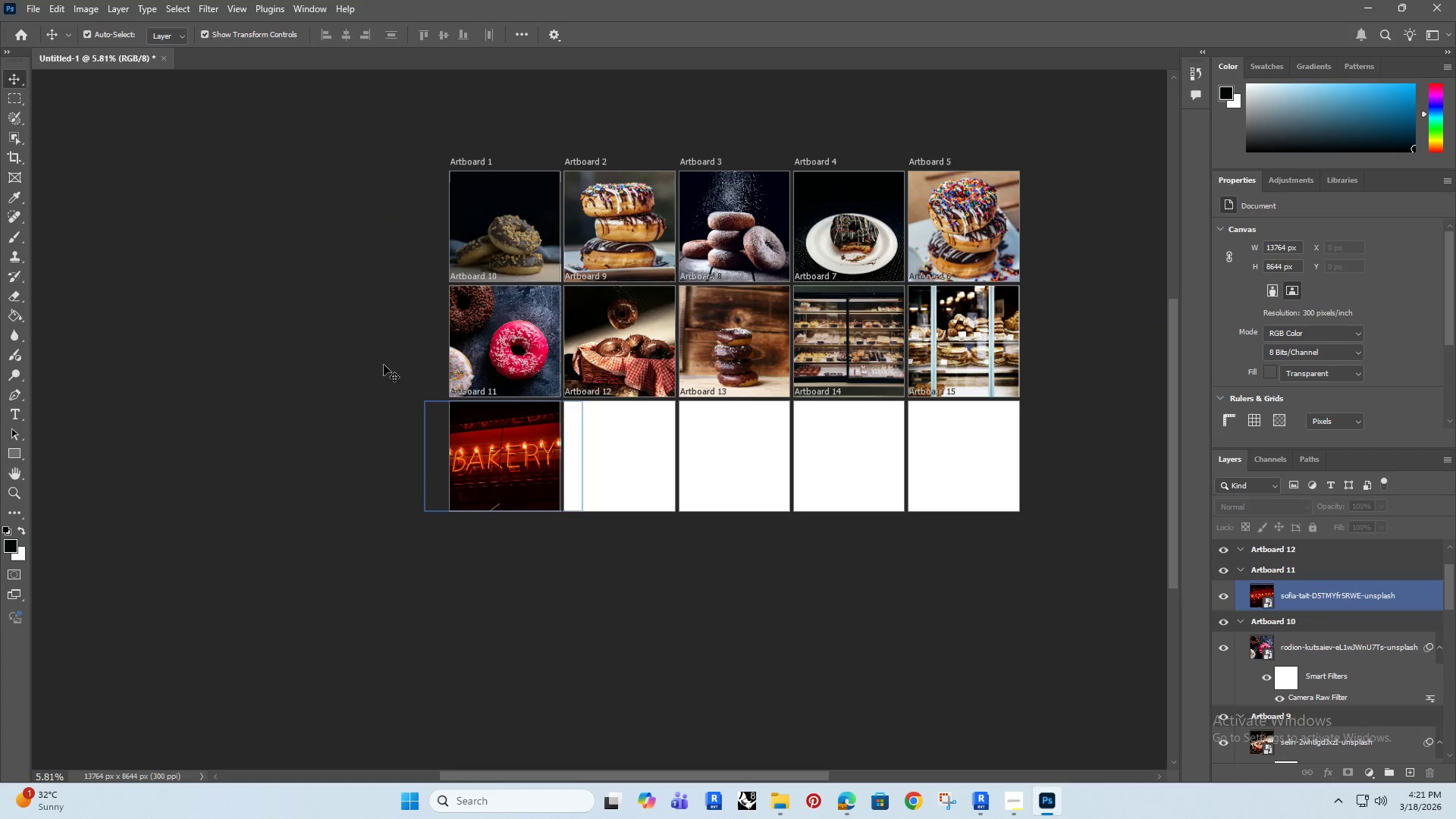 
hold_key(key=AltRight, duration=0.66)
 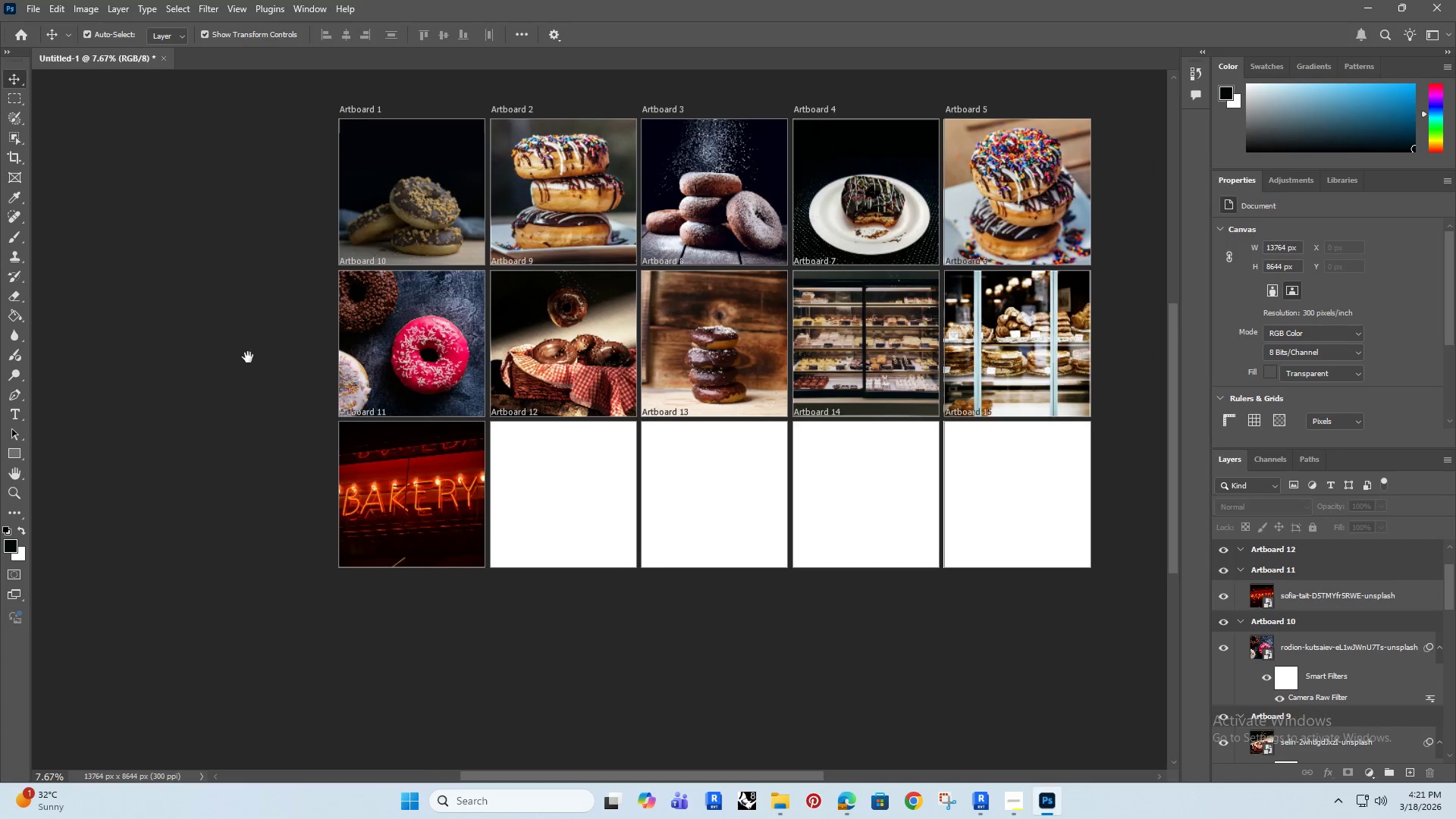 
hold_key(key=Space, duration=0.47)
 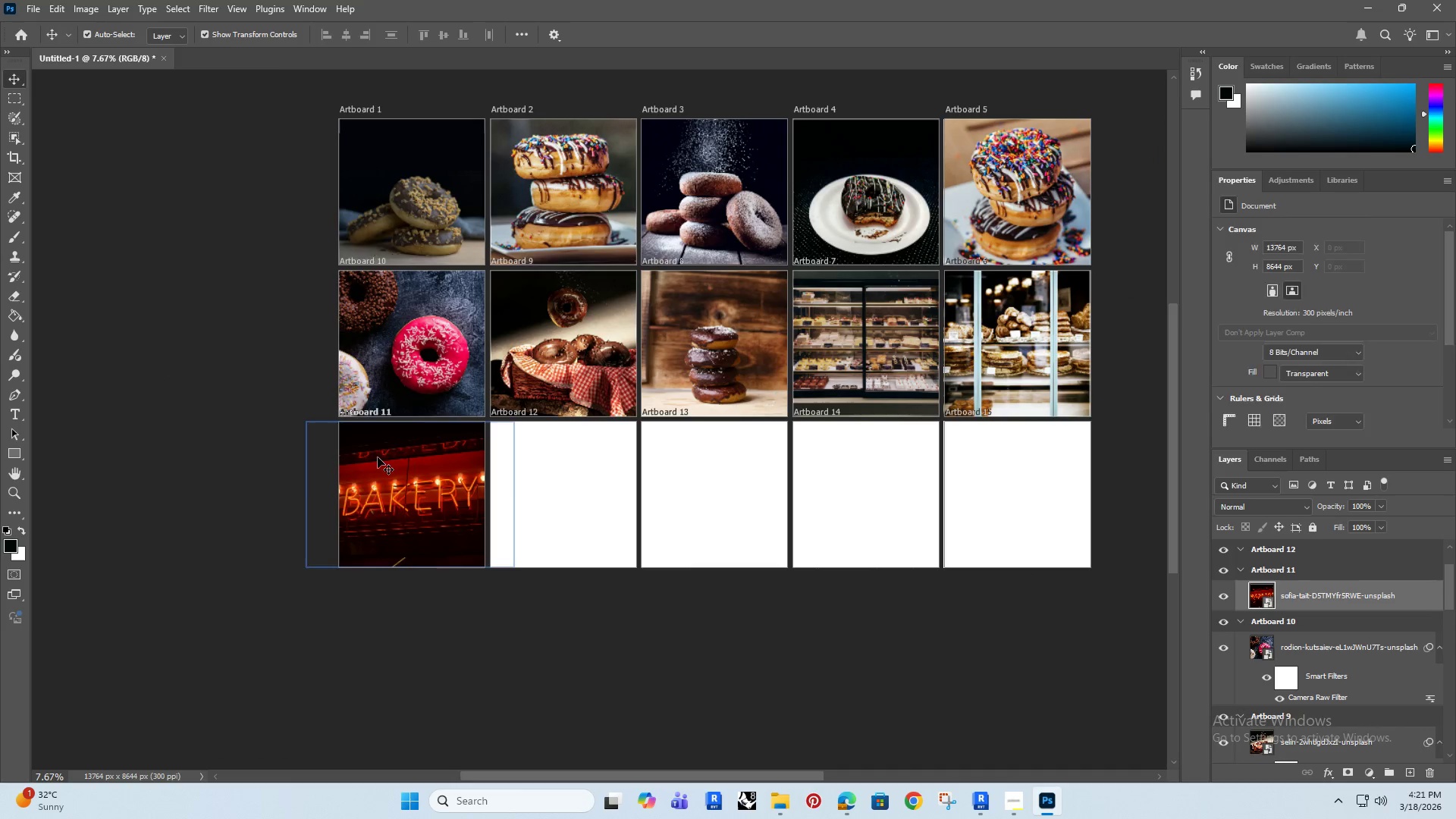 
scroll: coordinate [385, 371], scroll_direction: up, amount: 3.0
 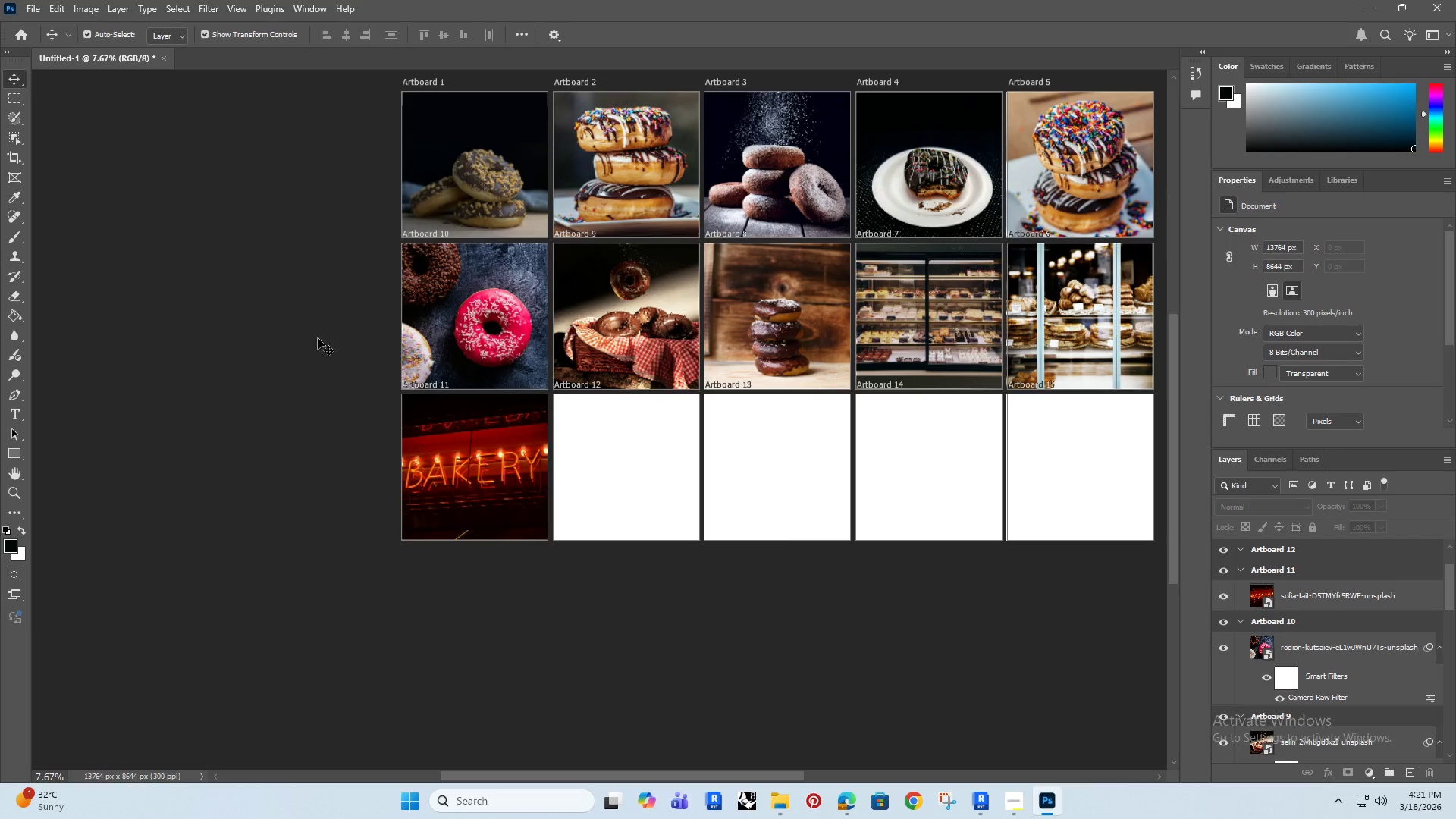 
left_click_drag(start_coordinate=[311, 330], to_coordinate=[248, 357])
 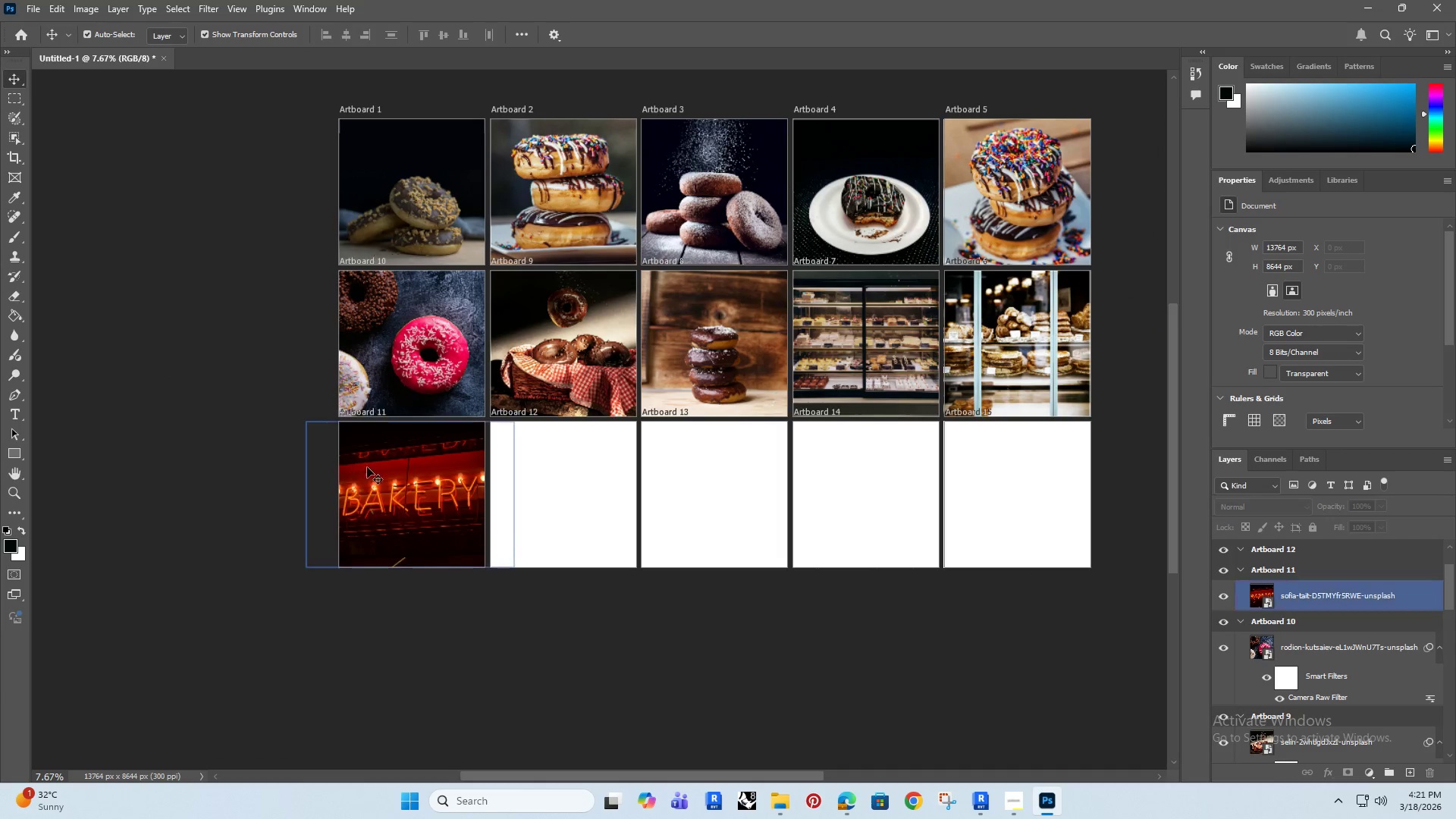 
left_click([378, 457])
 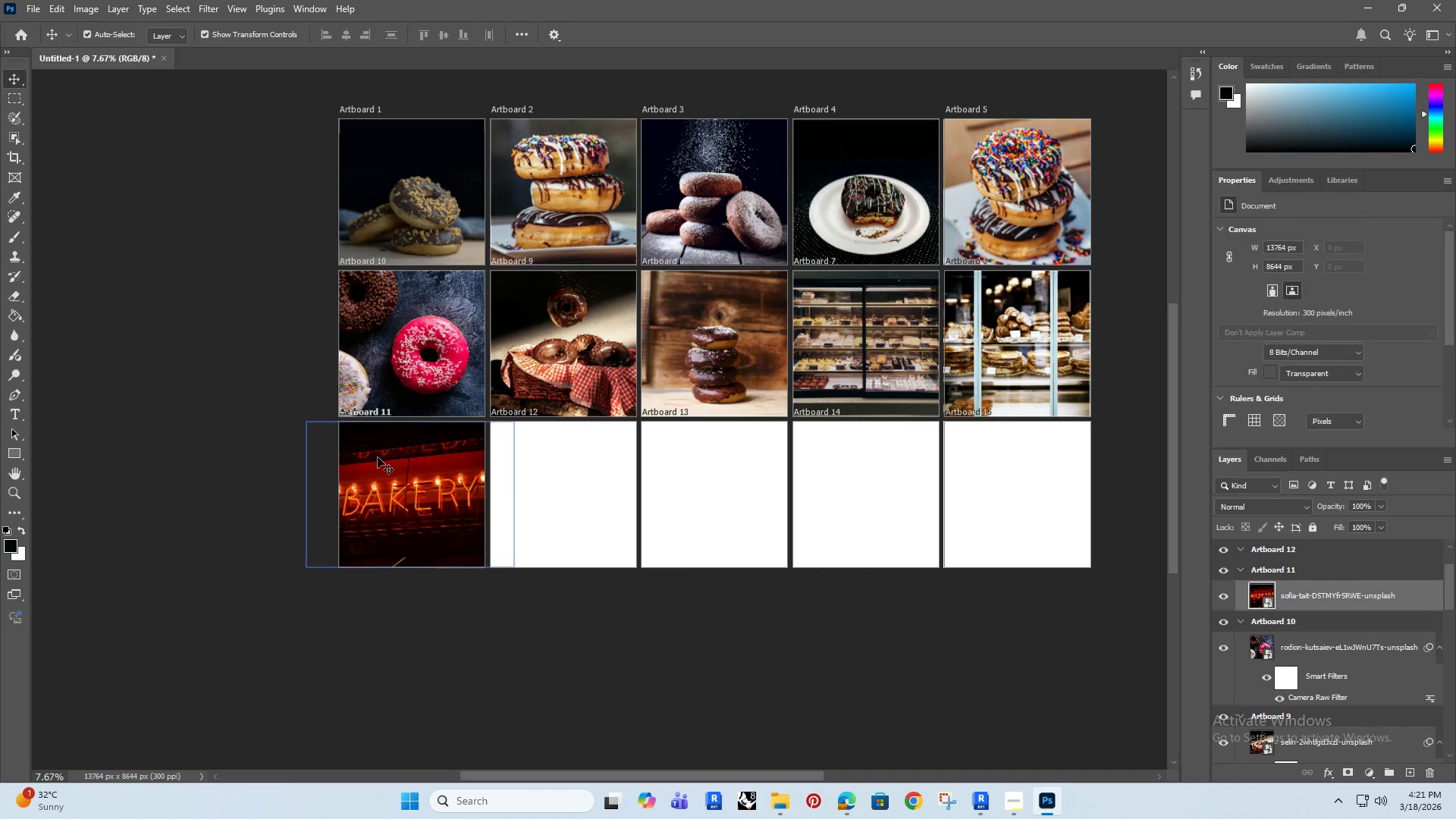 
hold_key(key=AltRight, duration=0.7)
scroll: coordinate [387, 507], scroll_direction: up, amount: 10.0
 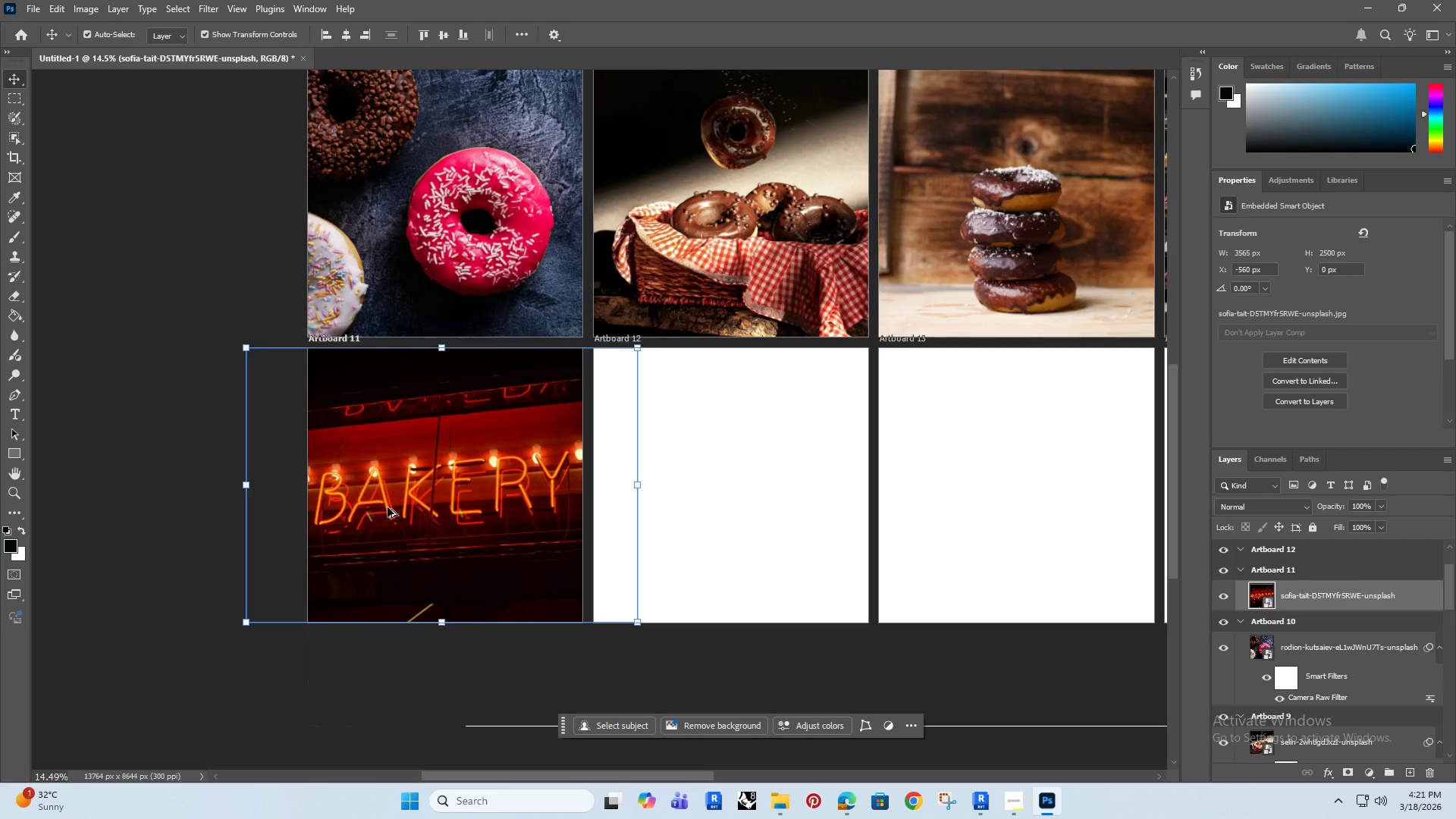 
left_click([204, 11])
 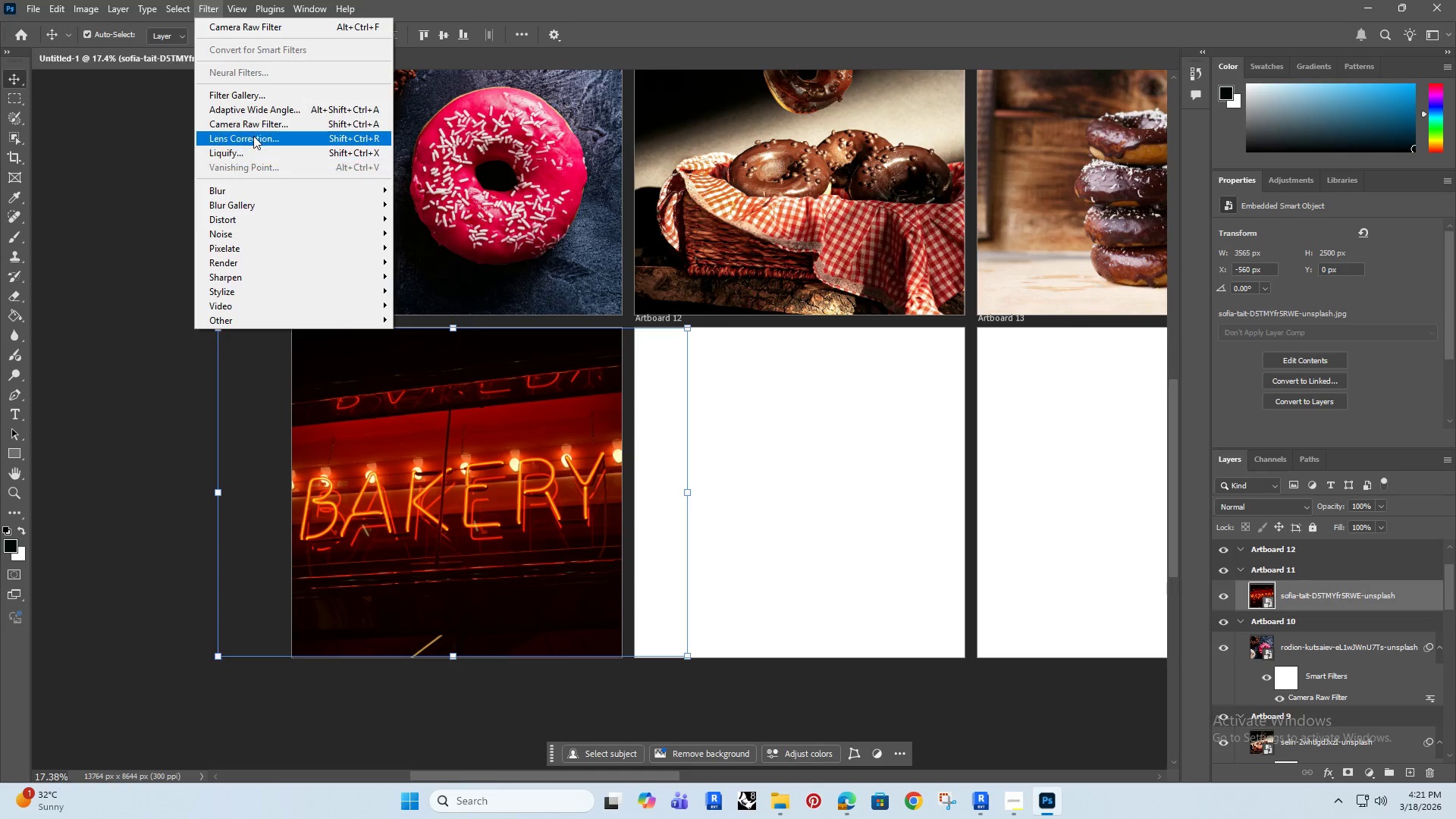 
left_click([251, 127])
 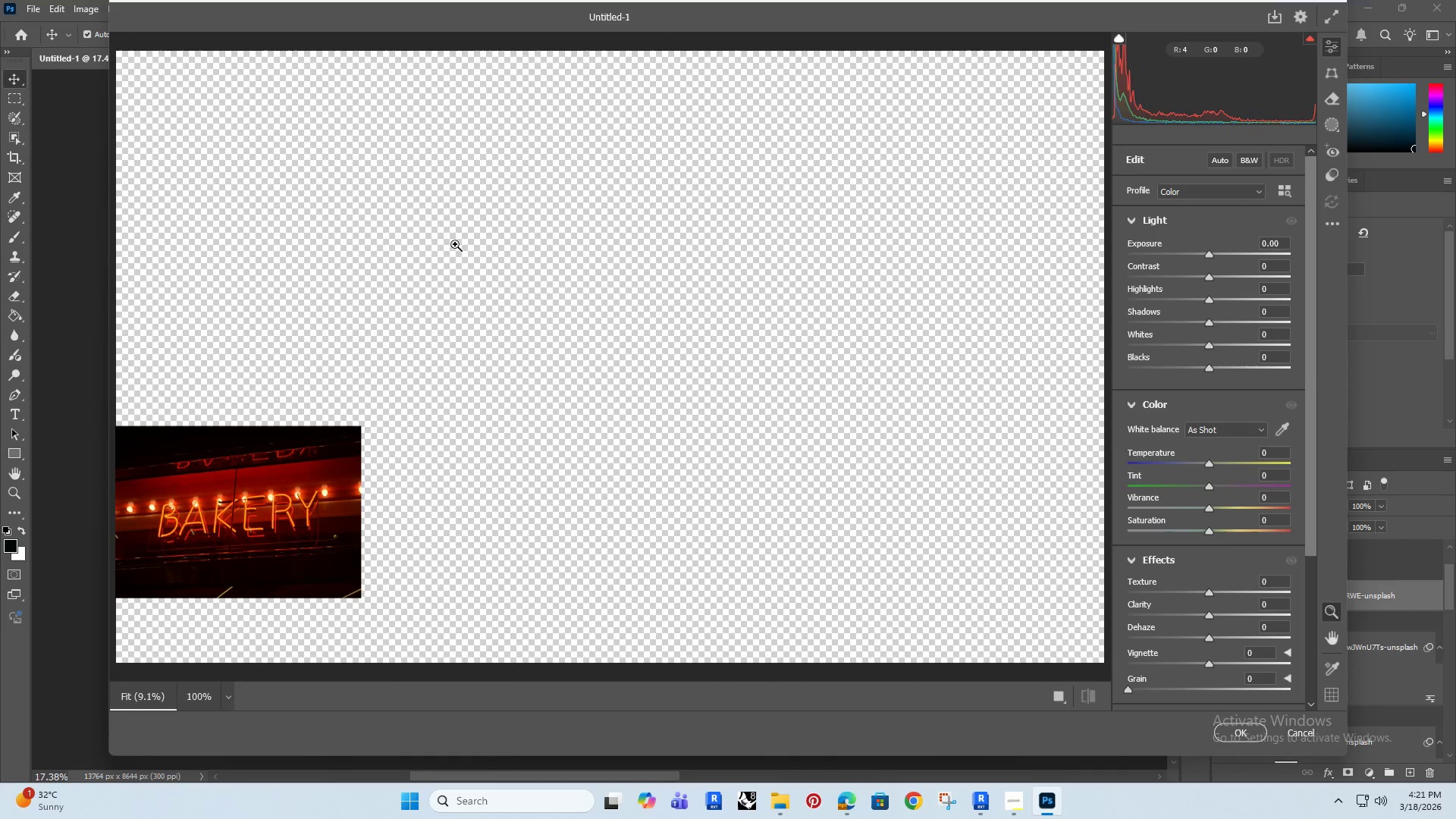 
left_click_drag(start_coordinate=[250, 517], to_coordinate=[376, 491])
 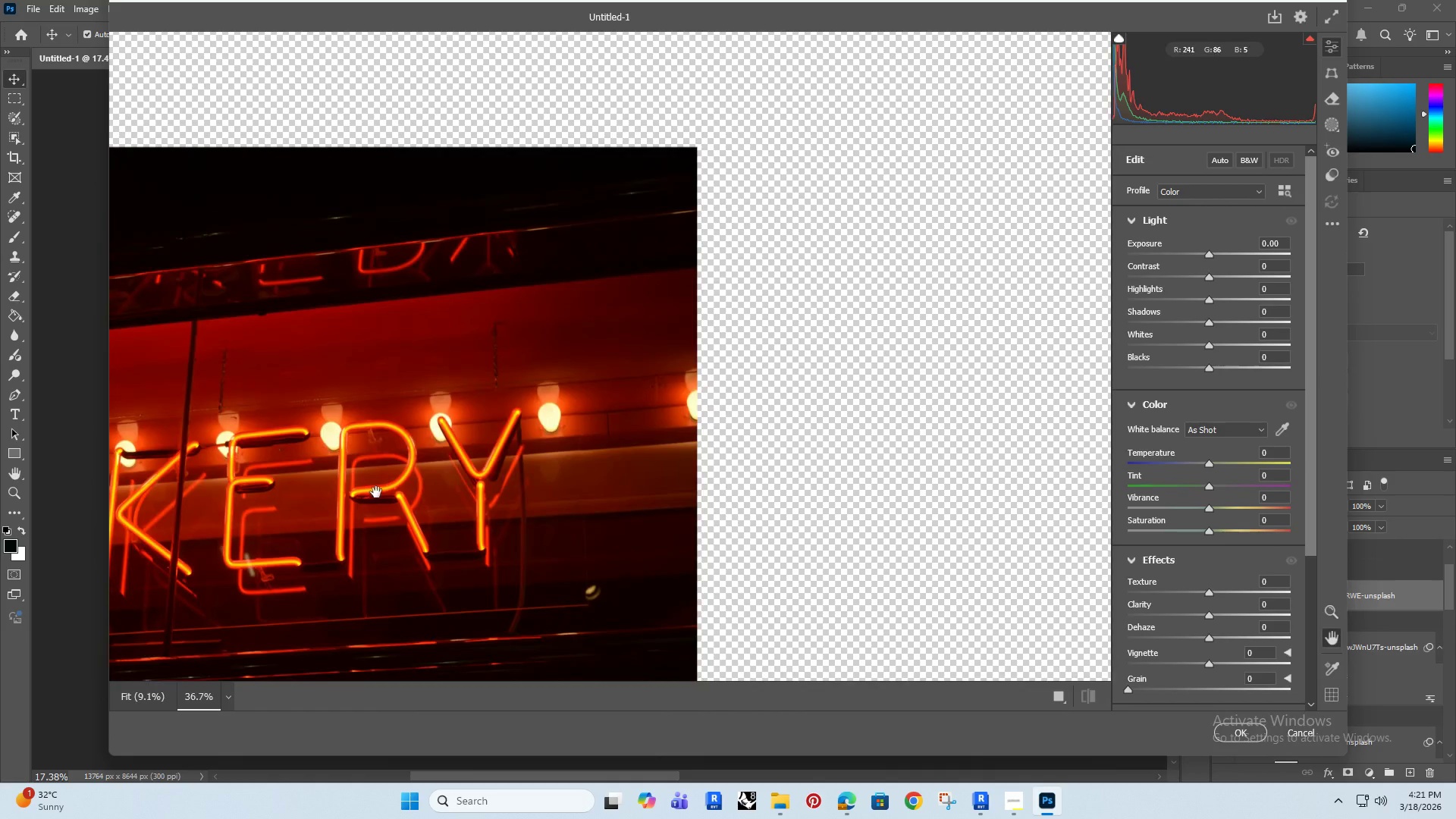 
hold_key(key=Space, duration=1.0)
 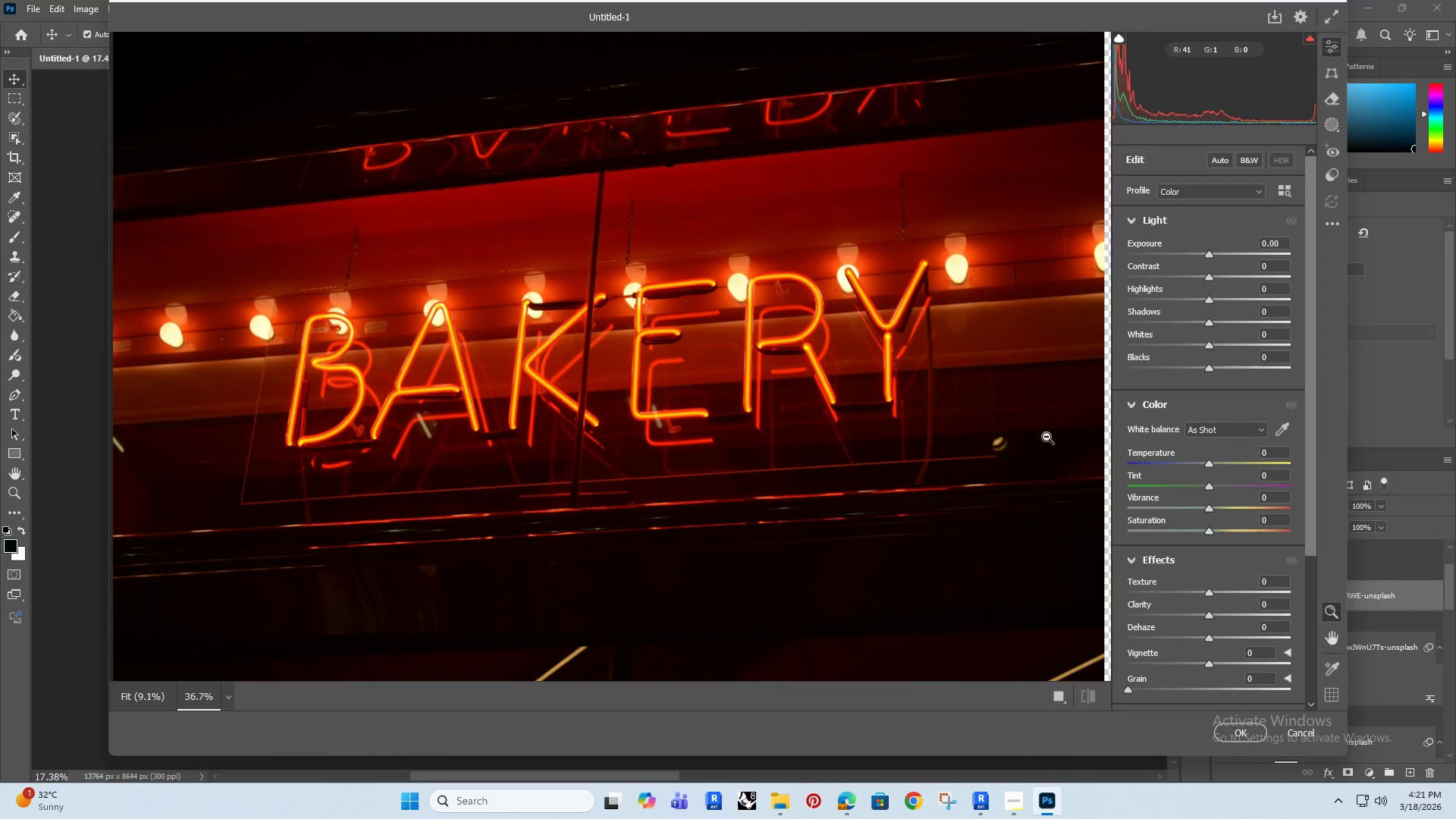 
left_click_drag(start_coordinate=[387, 489], to_coordinate=[794, 340])
 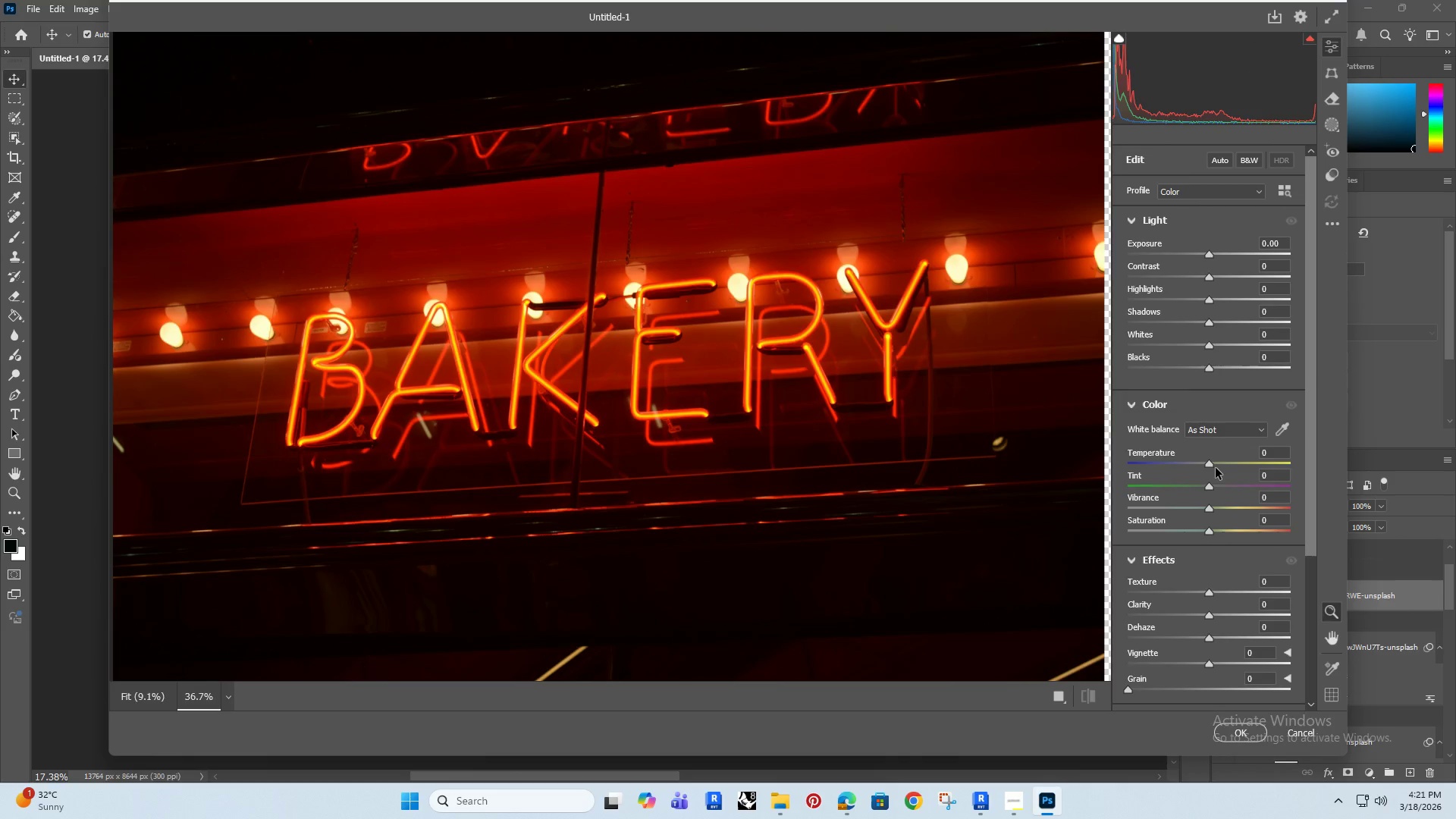 
left_click_drag(start_coordinate=[1212, 463], to_coordinate=[1204, 468])
 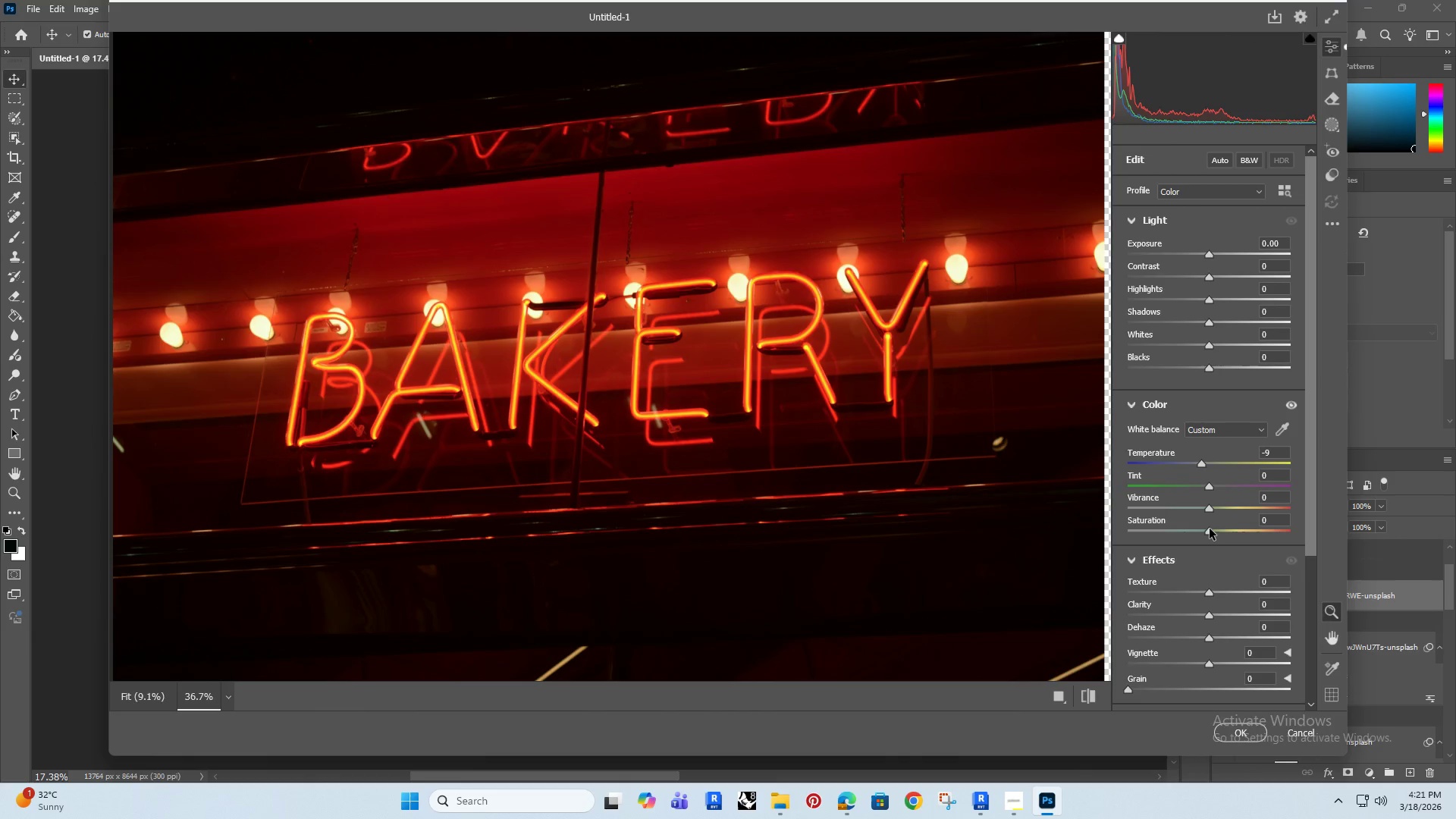 
left_click_drag(start_coordinate=[1210, 529], to_coordinate=[1188, 541])
 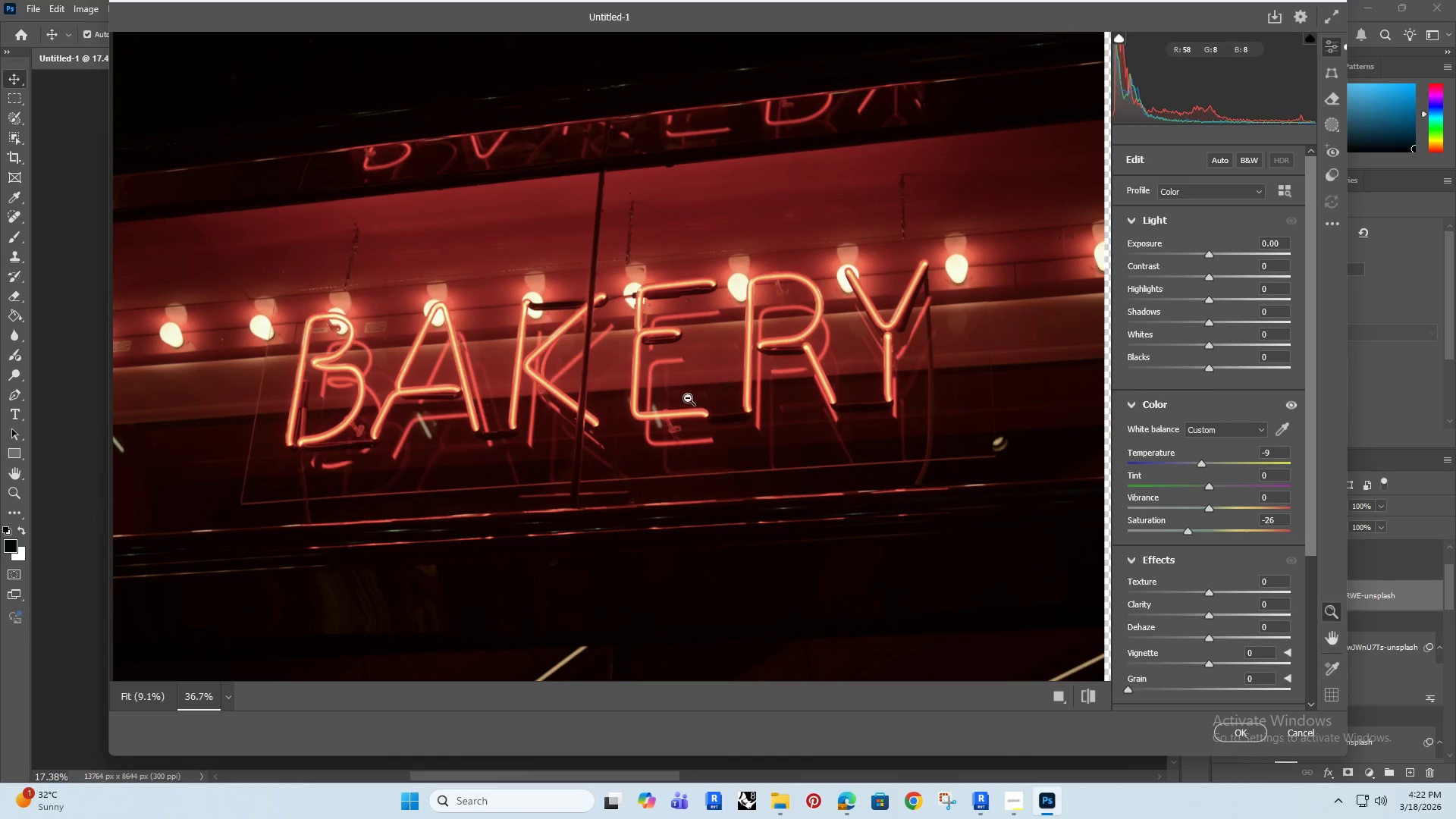 
left_click_drag(start_coordinate=[688, 398], to_coordinate=[607, 445])
 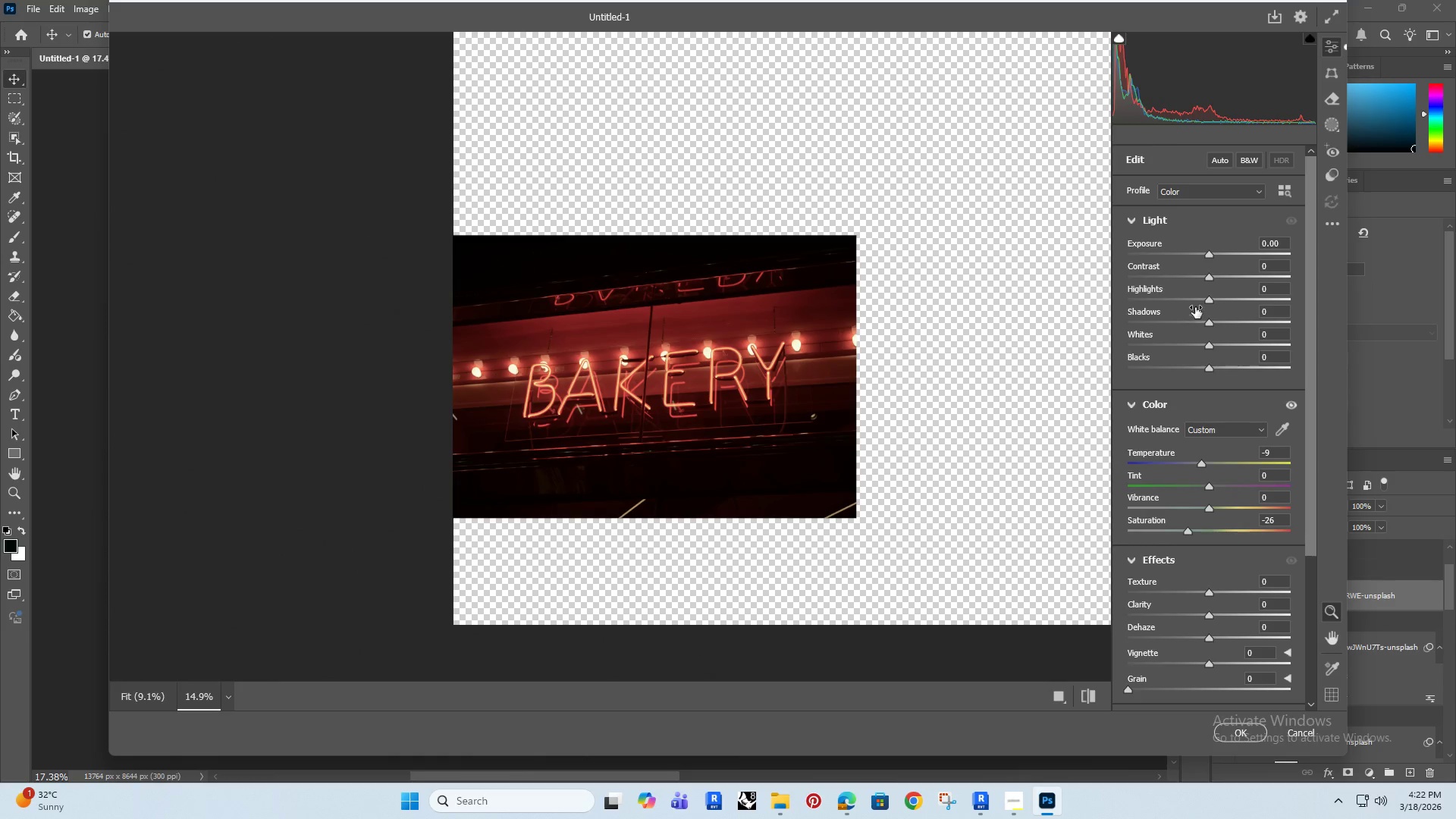 
left_click_drag(start_coordinate=[1209, 300], to_coordinate=[1222, 332])
 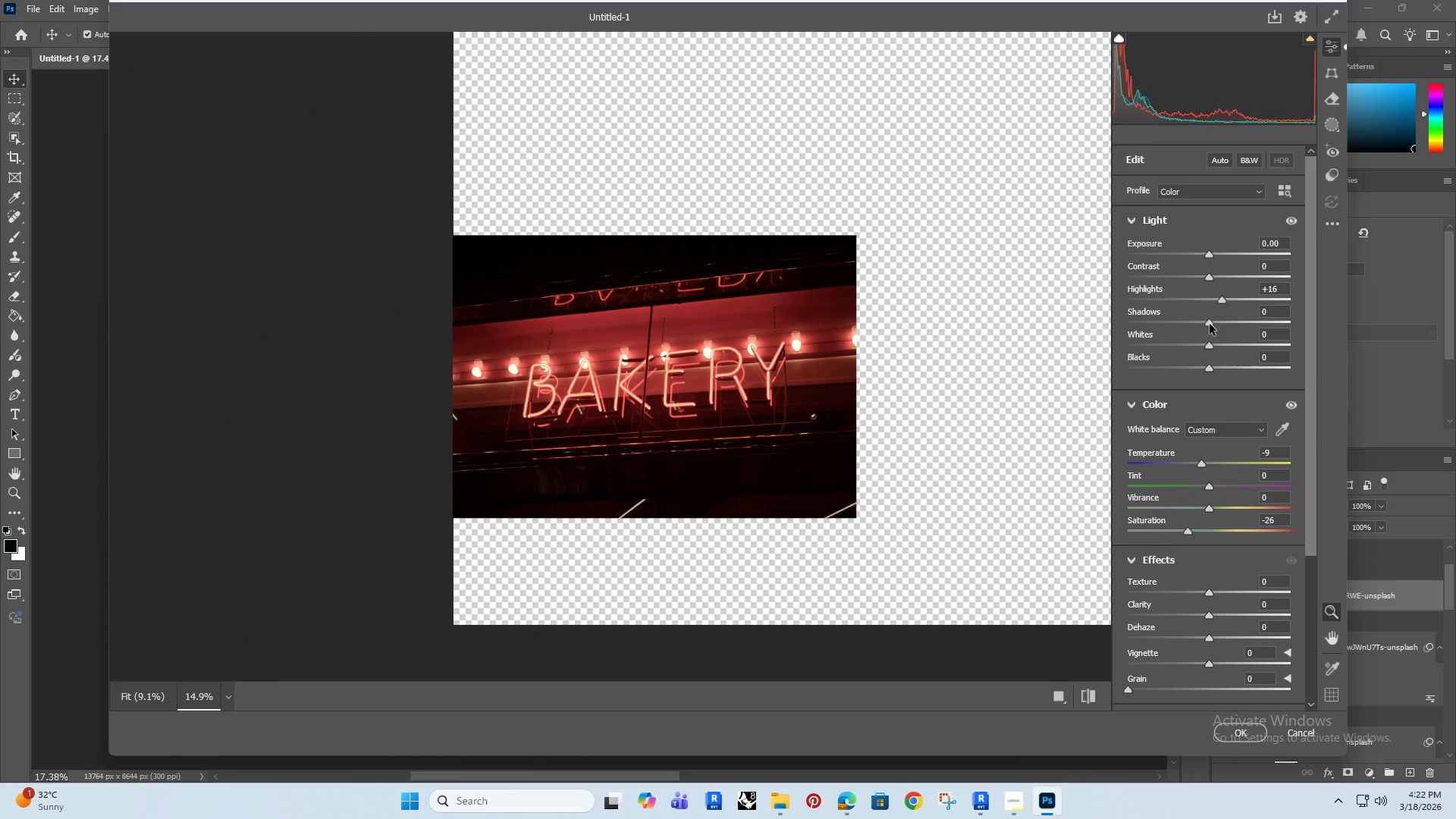 
left_click_drag(start_coordinate=[1210, 324], to_coordinate=[1196, 336])
 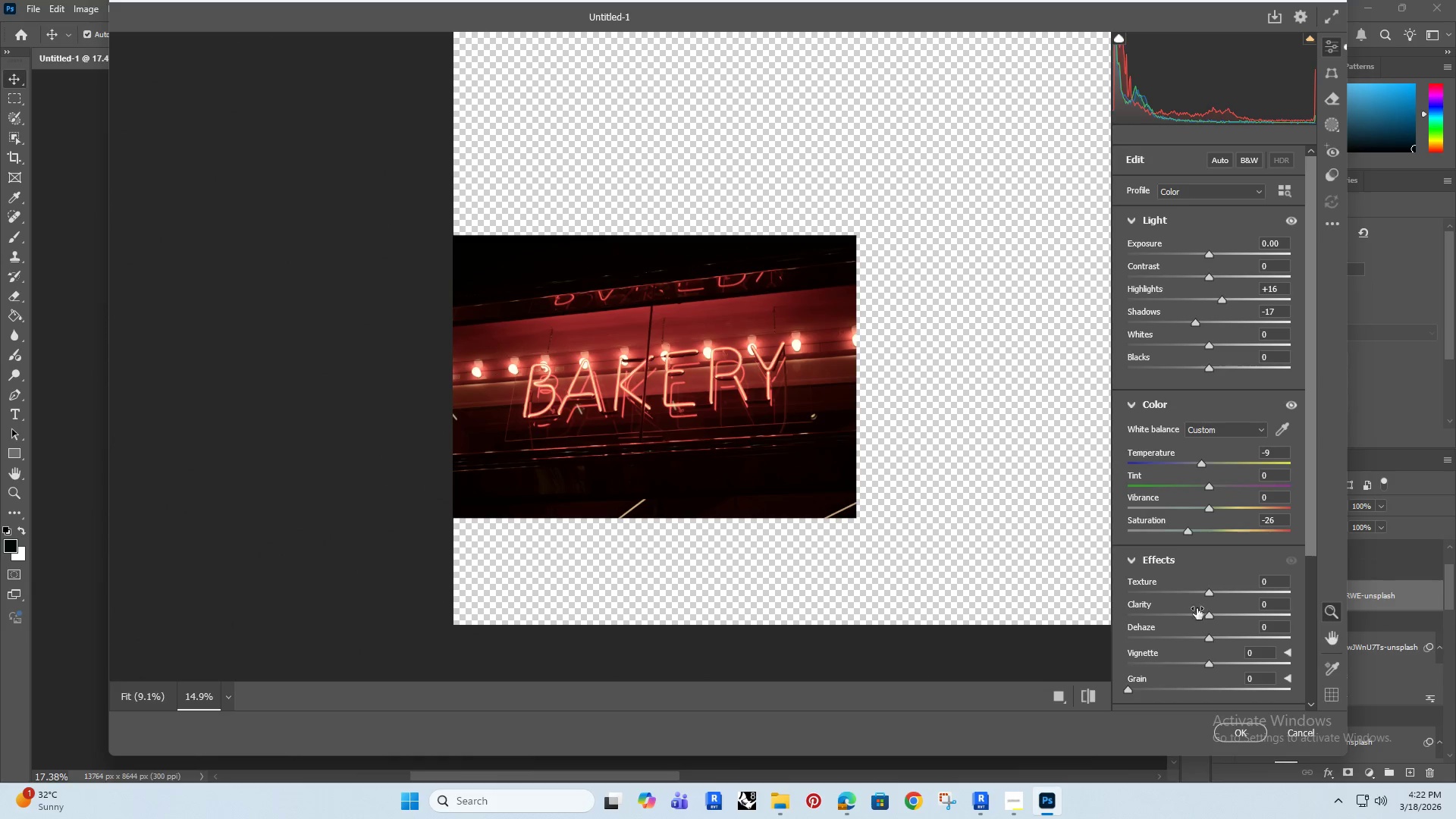 
left_click_drag(start_coordinate=[1210, 594], to_coordinate=[1229, 585])
 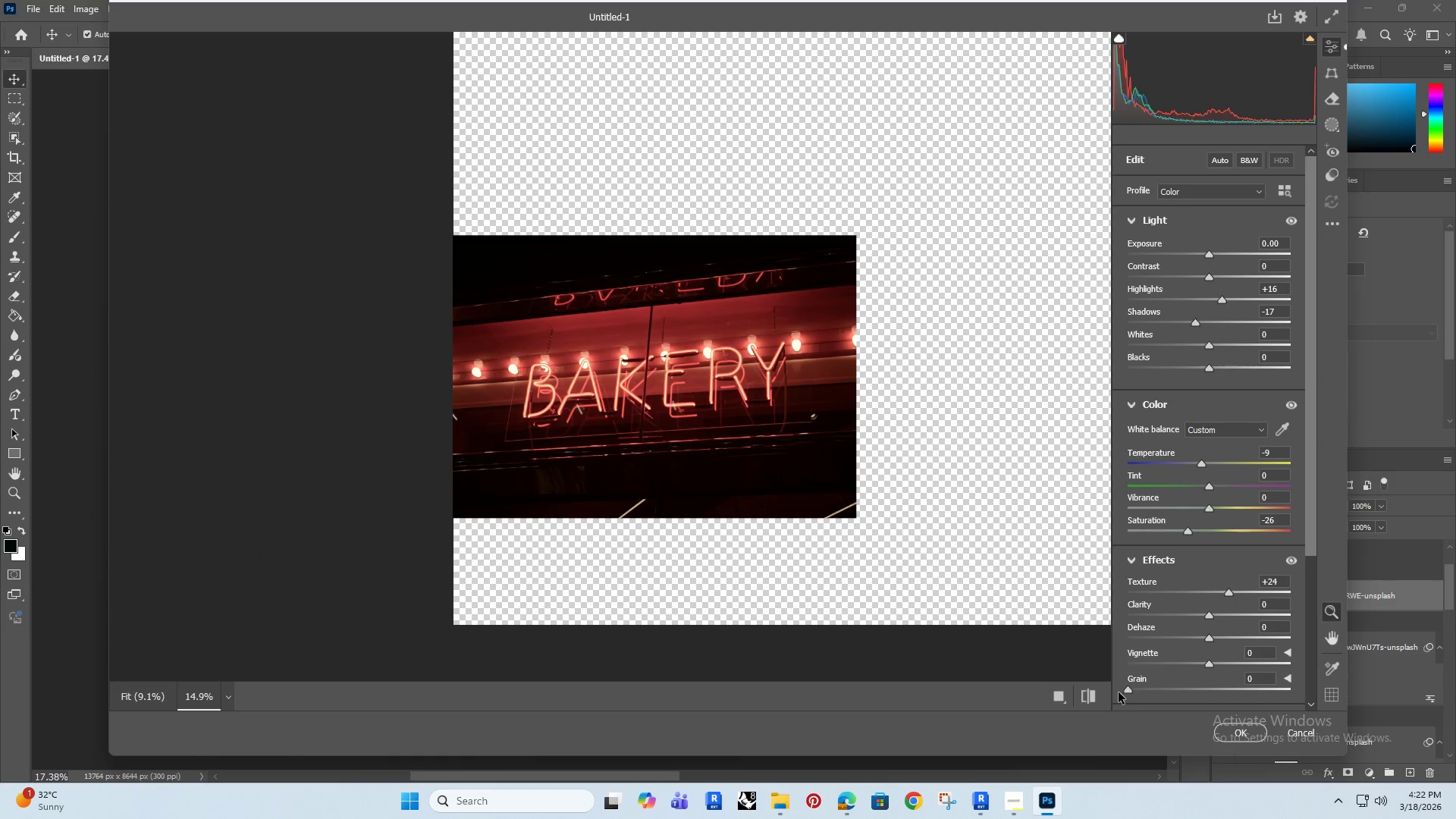 
left_click_drag(start_coordinate=[1124, 689], to_coordinate=[1143, 685])
 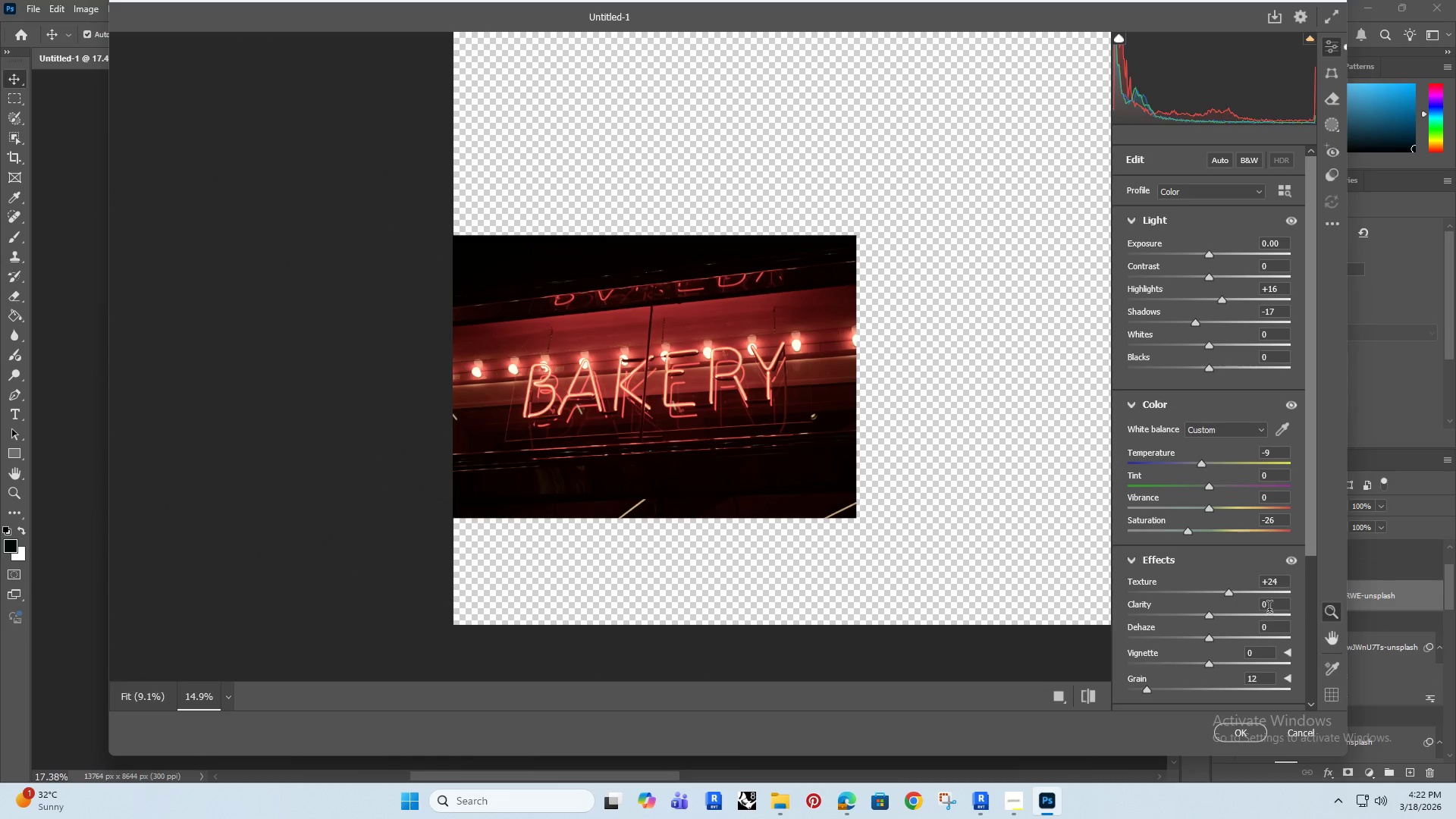 
left_click_drag(start_coordinate=[1270, 608], to_coordinate=[1250, 616])
 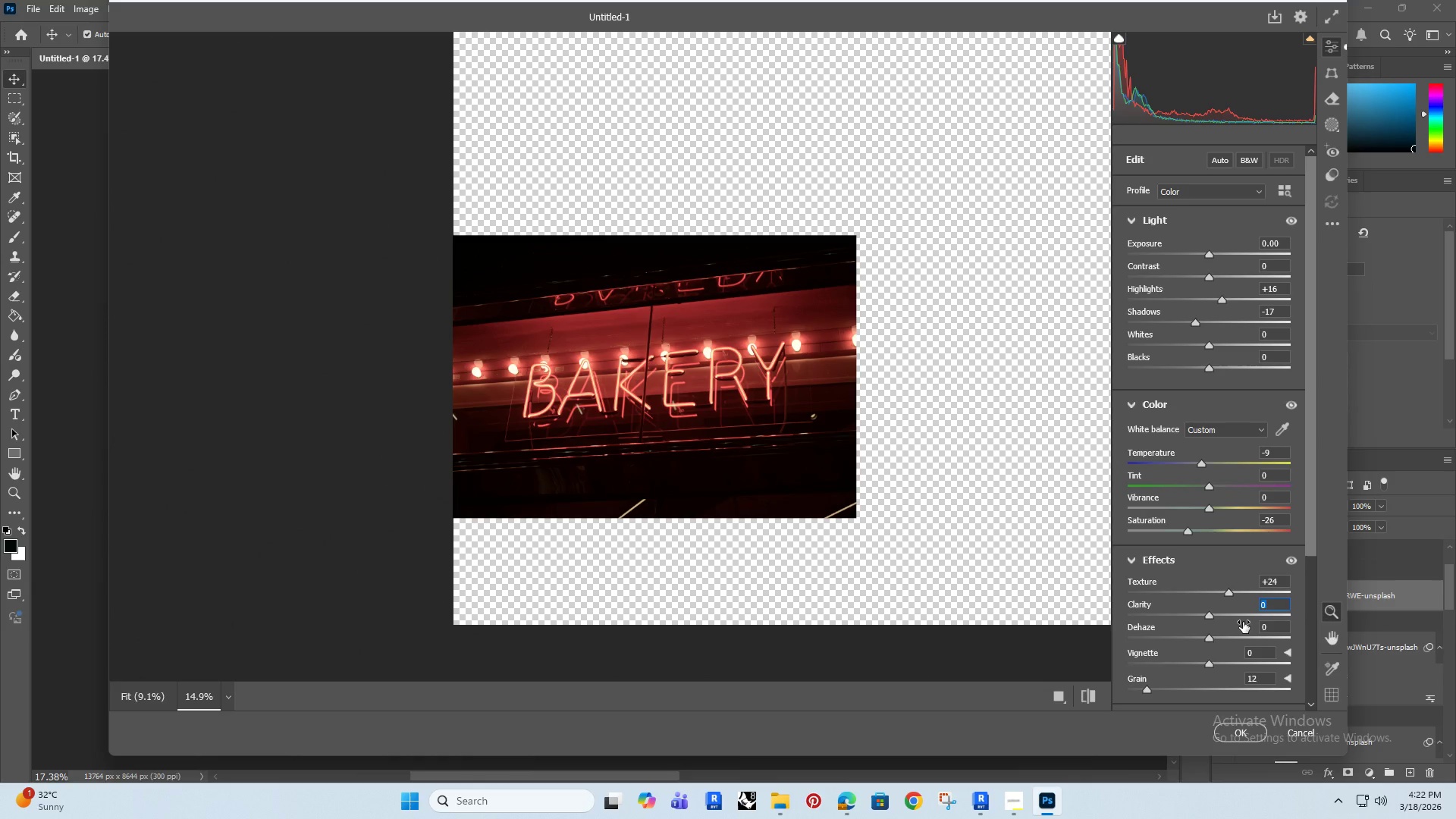 
key(5)
 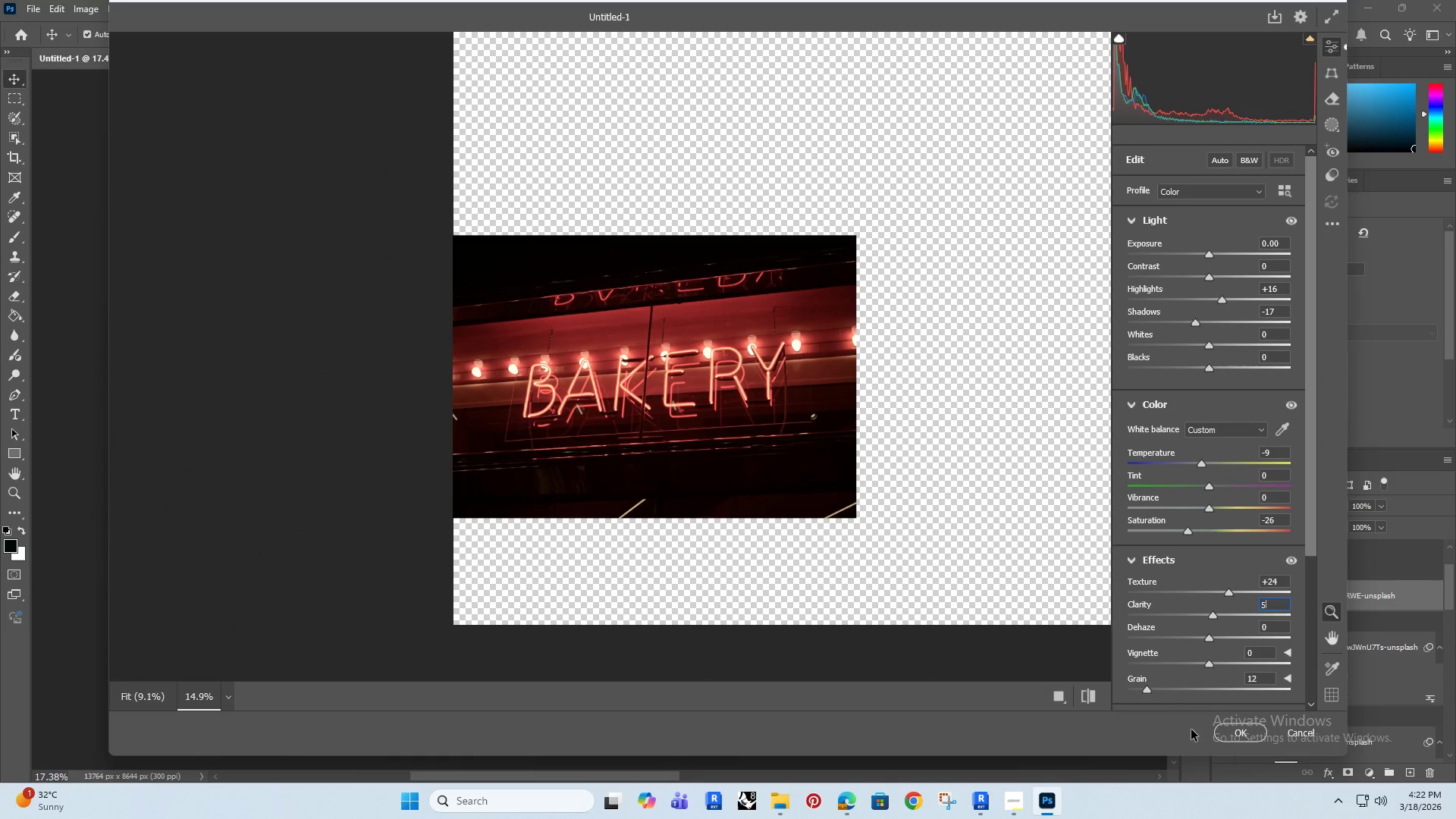 
left_click([1260, 742])
 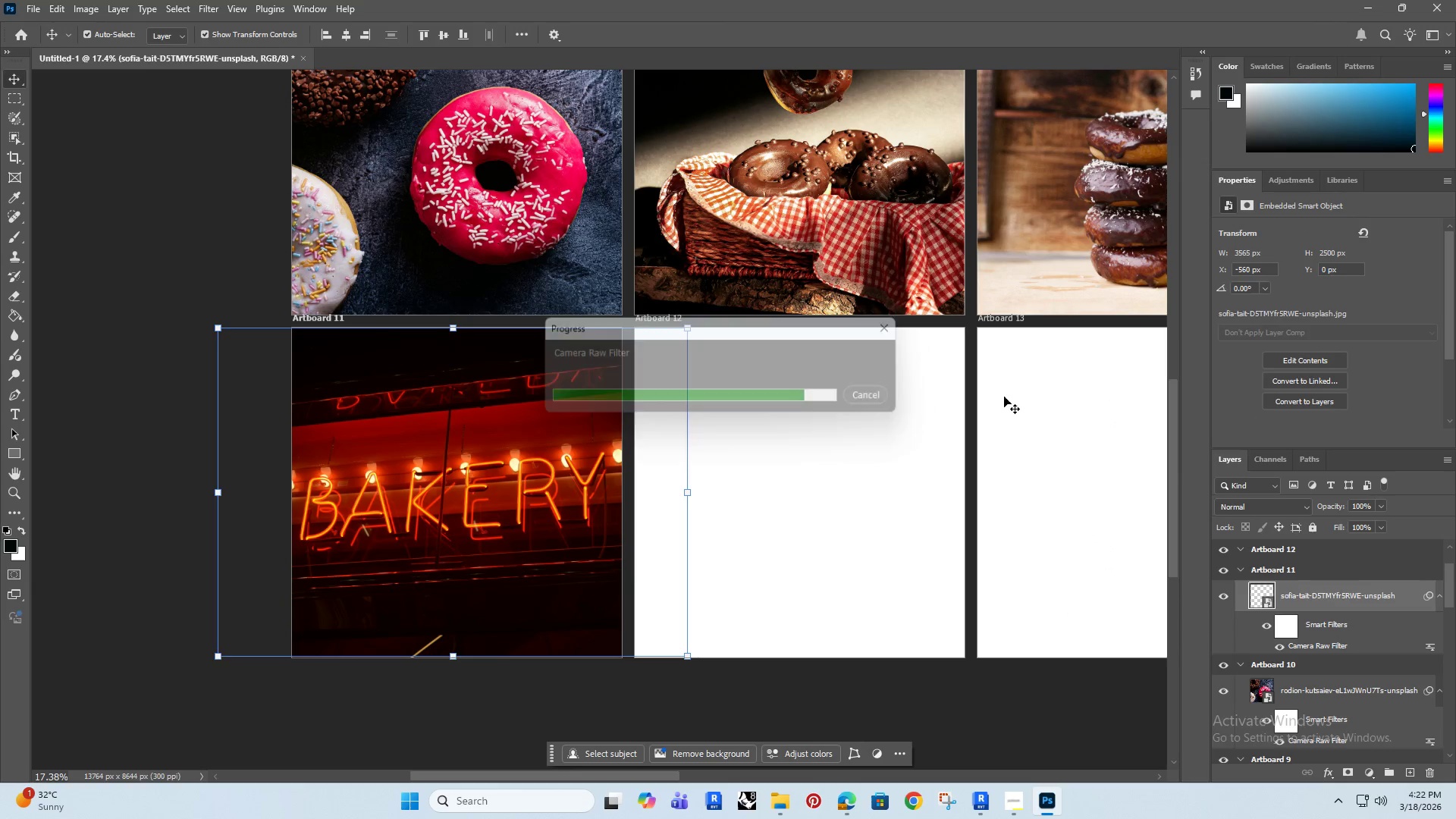 
wait(5.38)
 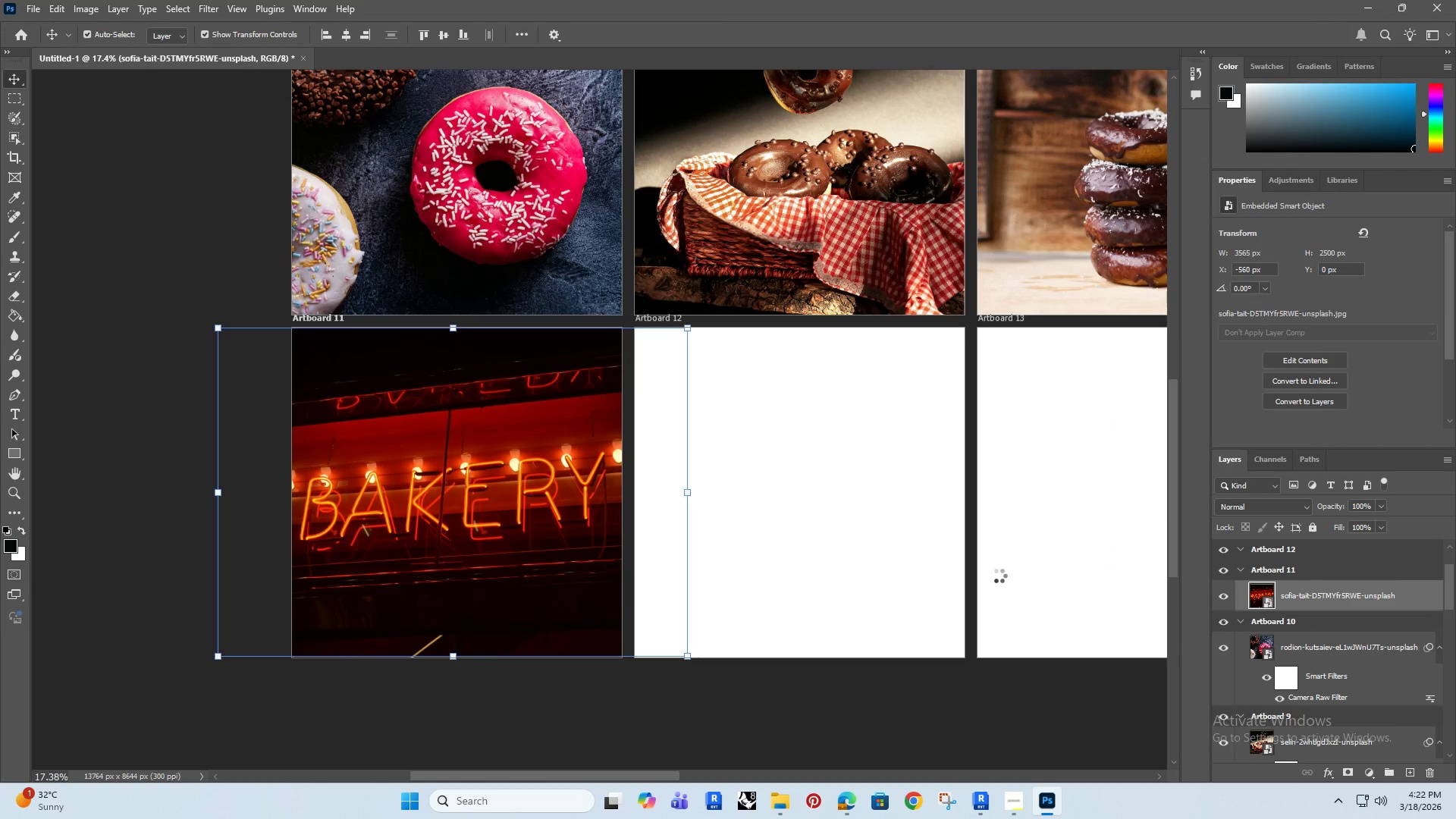 
hold_key(key=AltRight, duration=0.81)
scroll: coordinate [584, 438], scroll_direction: down, amount: 9.0
 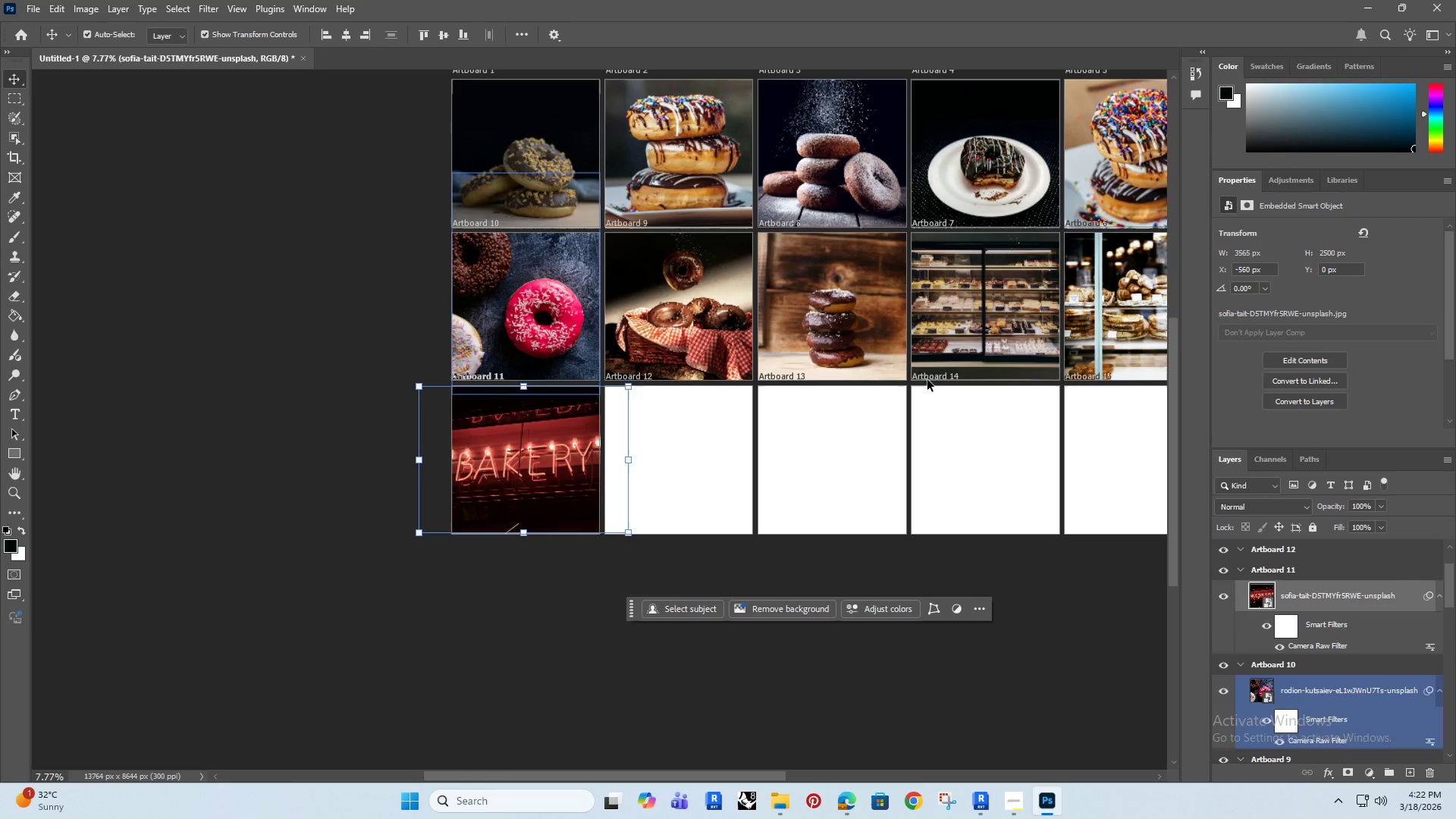 
hold_key(key=Space, duration=0.91)
 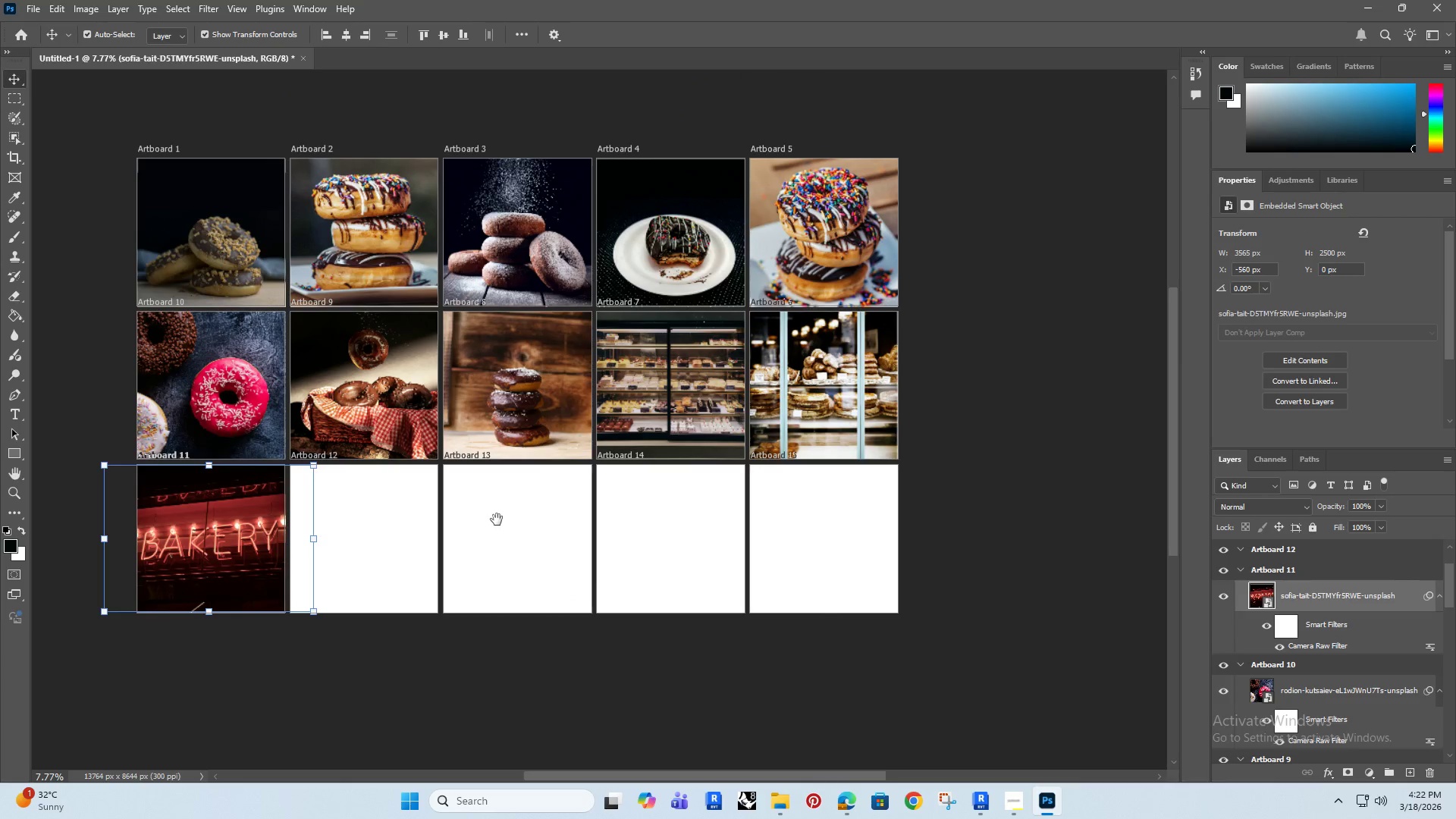 
left_click_drag(start_coordinate=[891, 456], to_coordinate=[576, 535])
 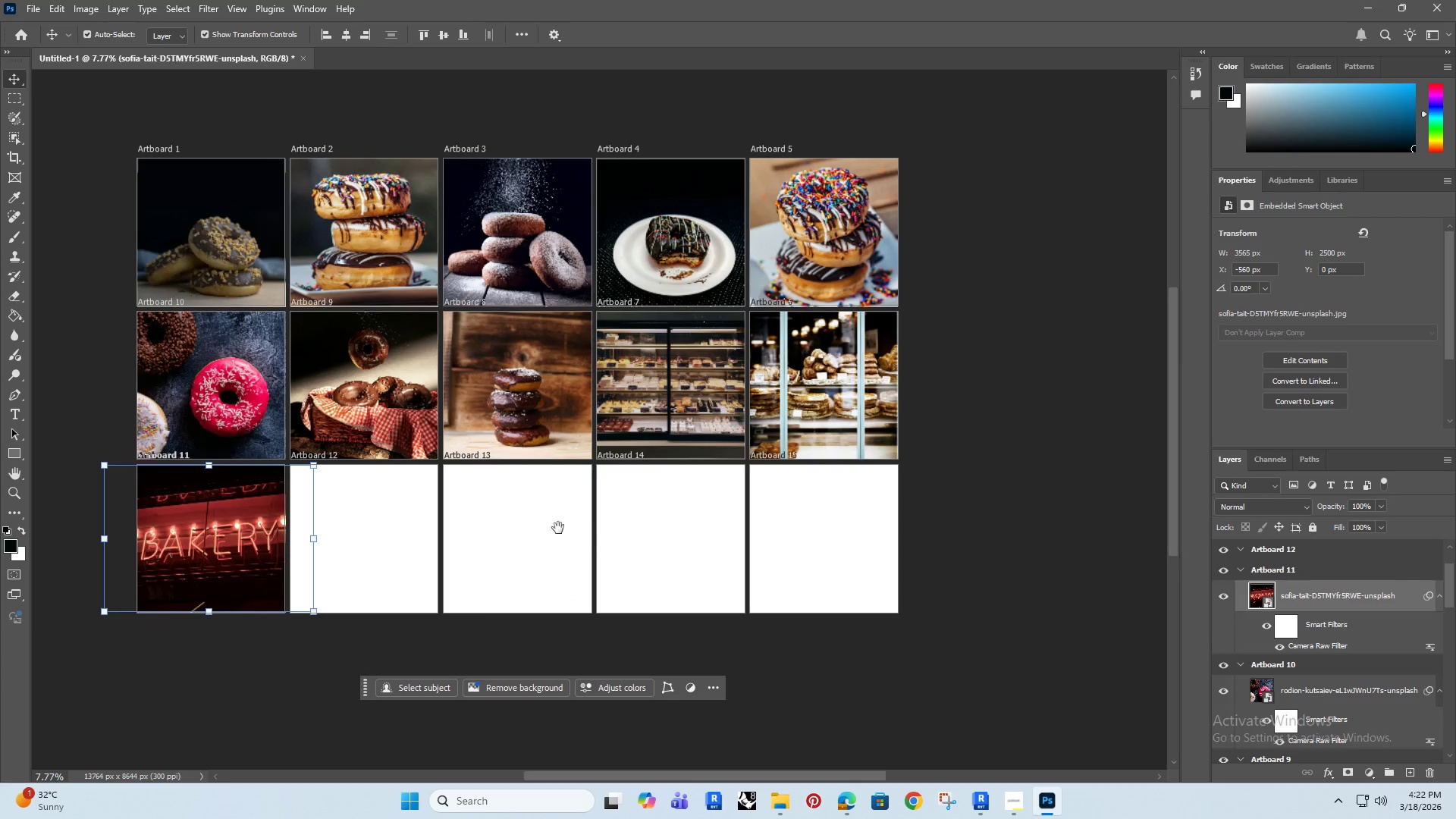 
key(Space)
 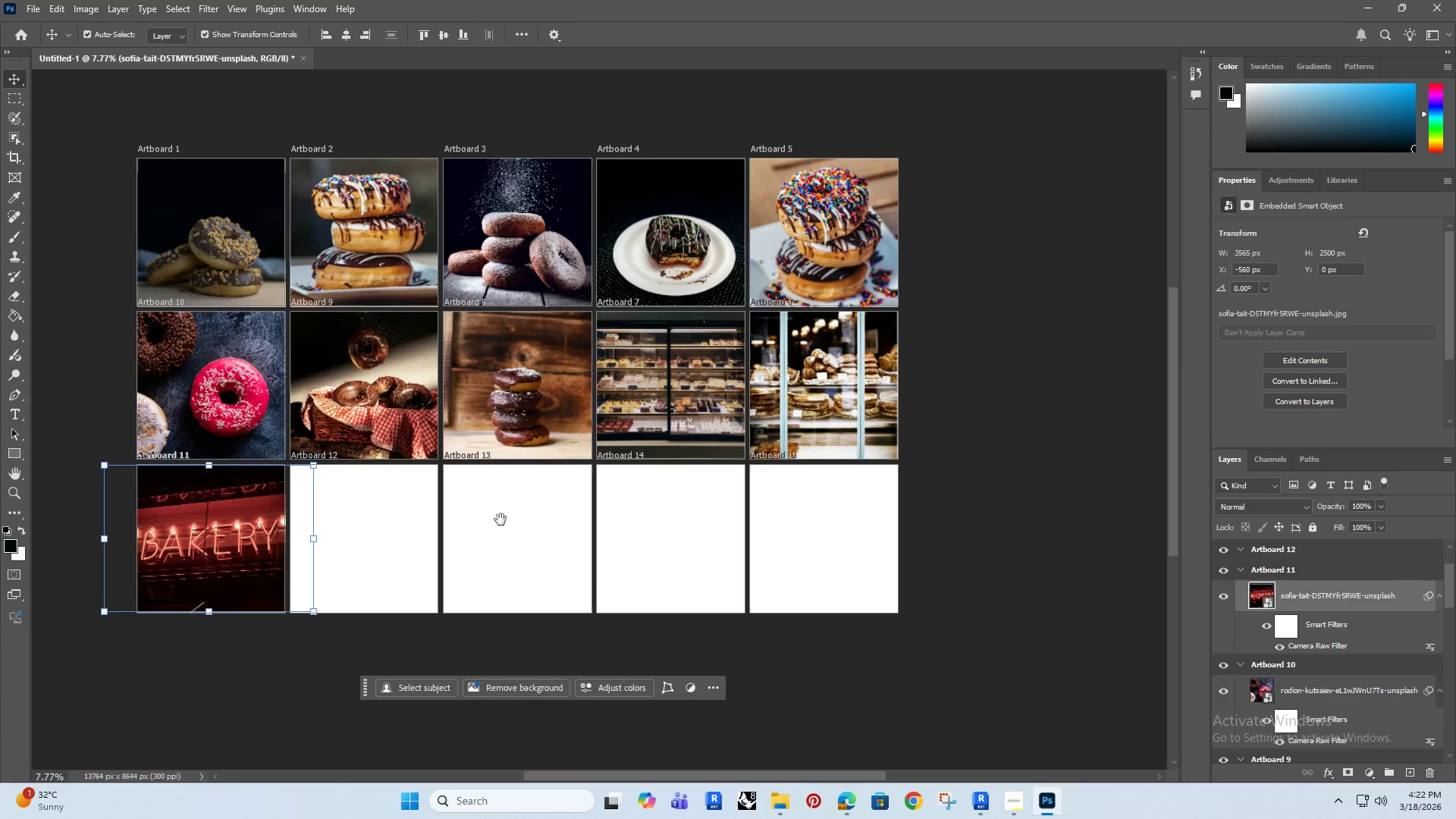 
hold_key(key=Space, duration=0.56)
 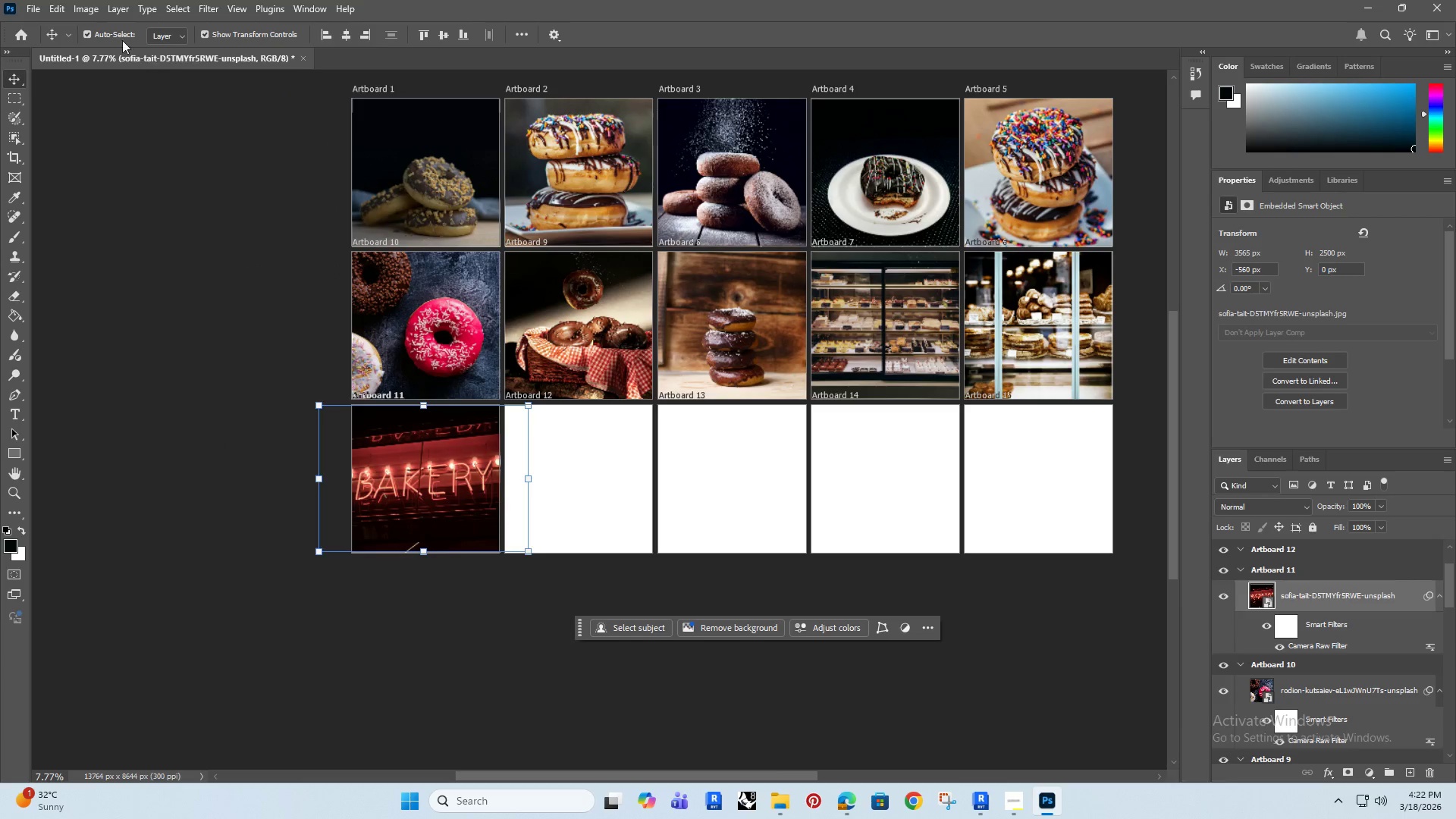 
left_click_drag(start_coordinate=[497, 519], to_coordinate=[711, 460])
 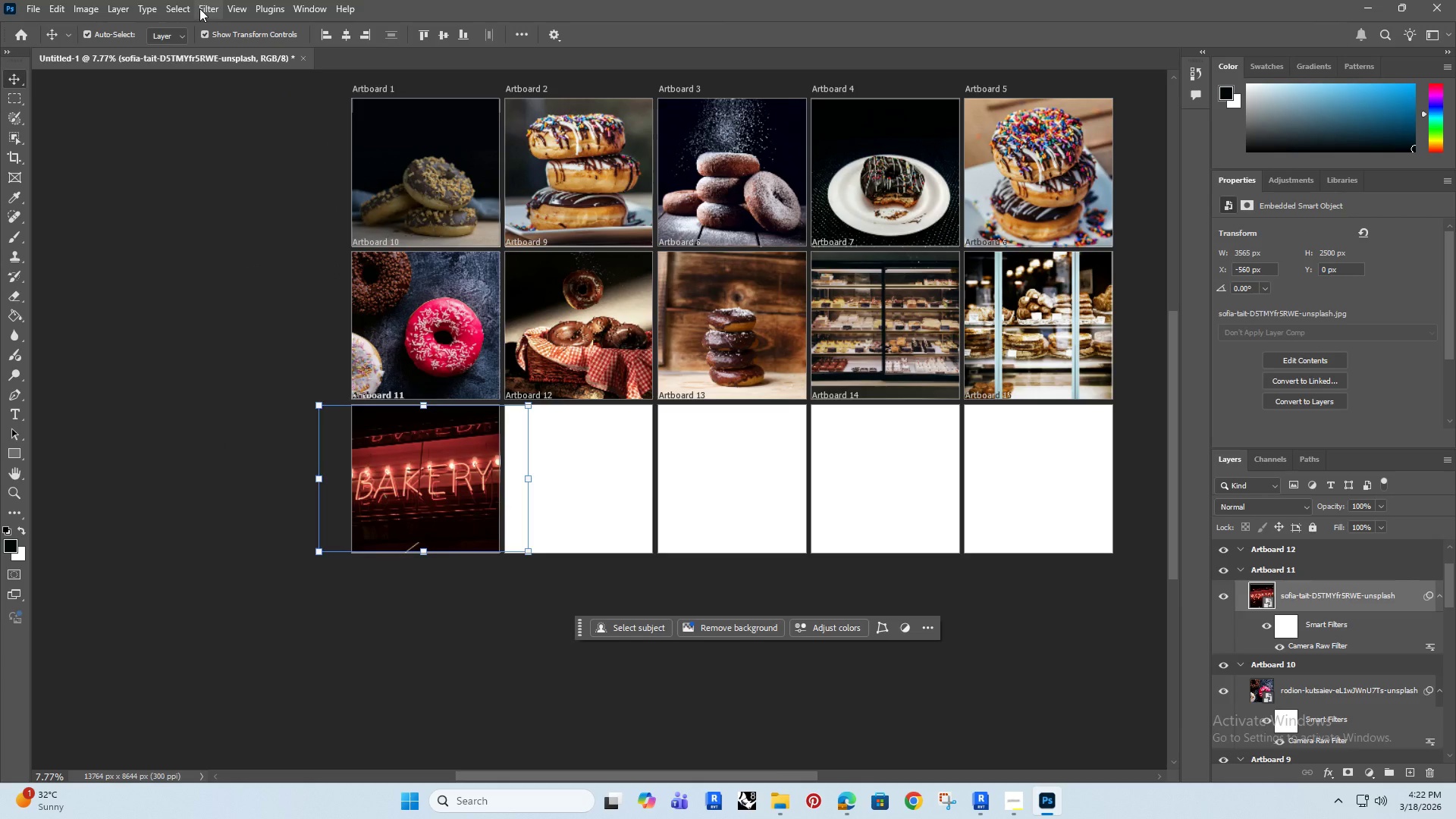 
left_click([231, 291])
 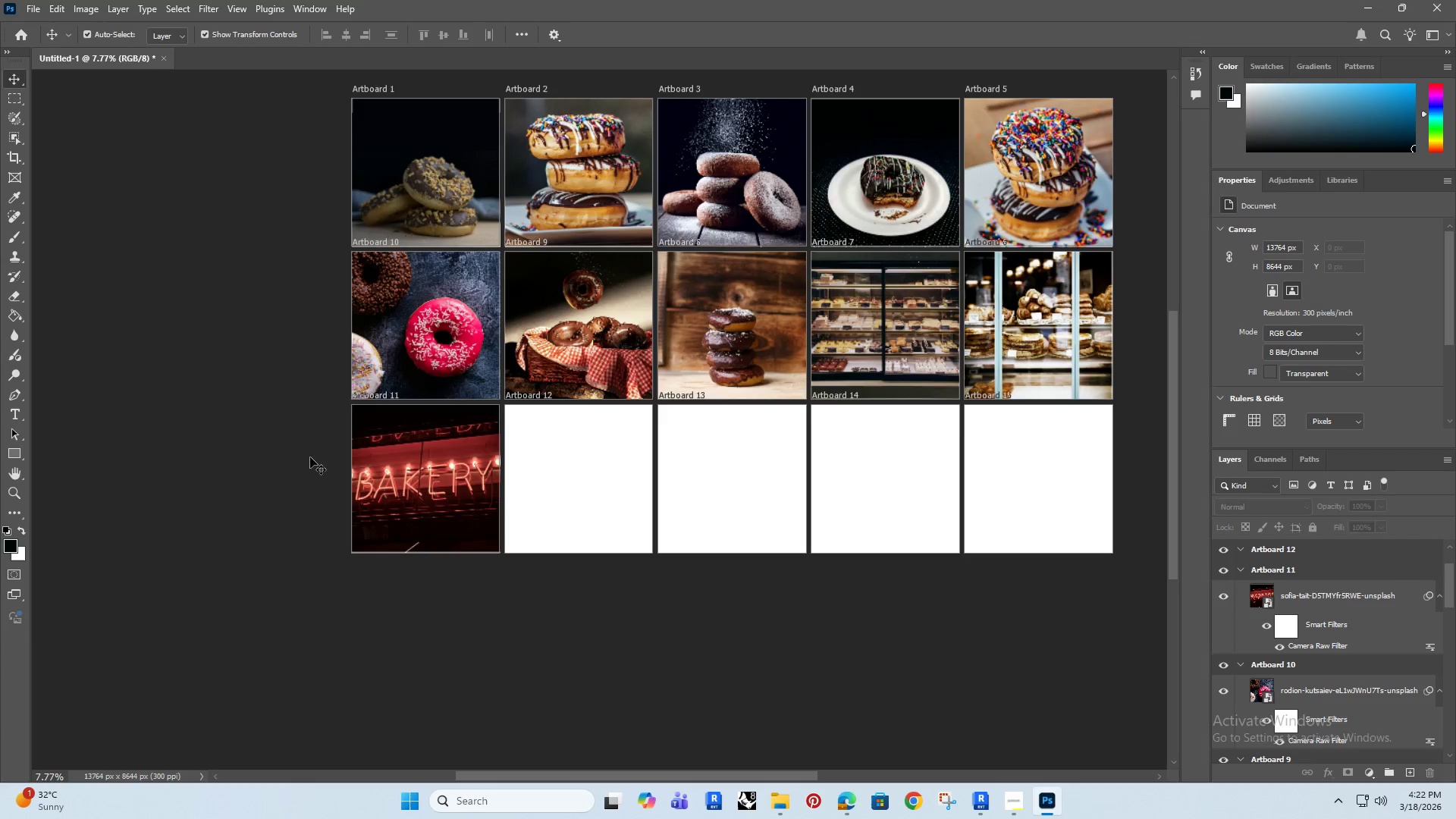 
left_click([376, 436])
 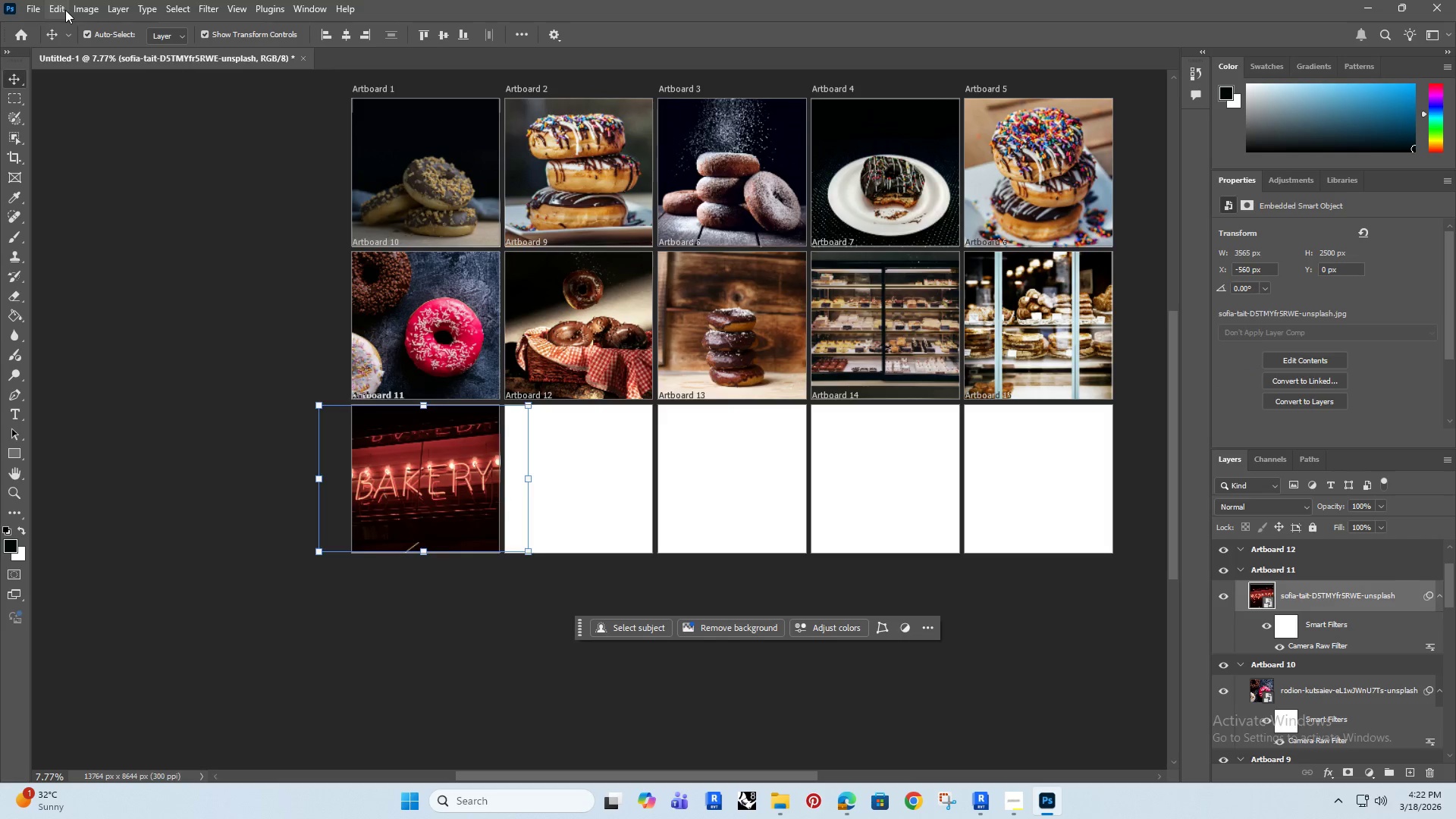 
left_click([38, 10])
 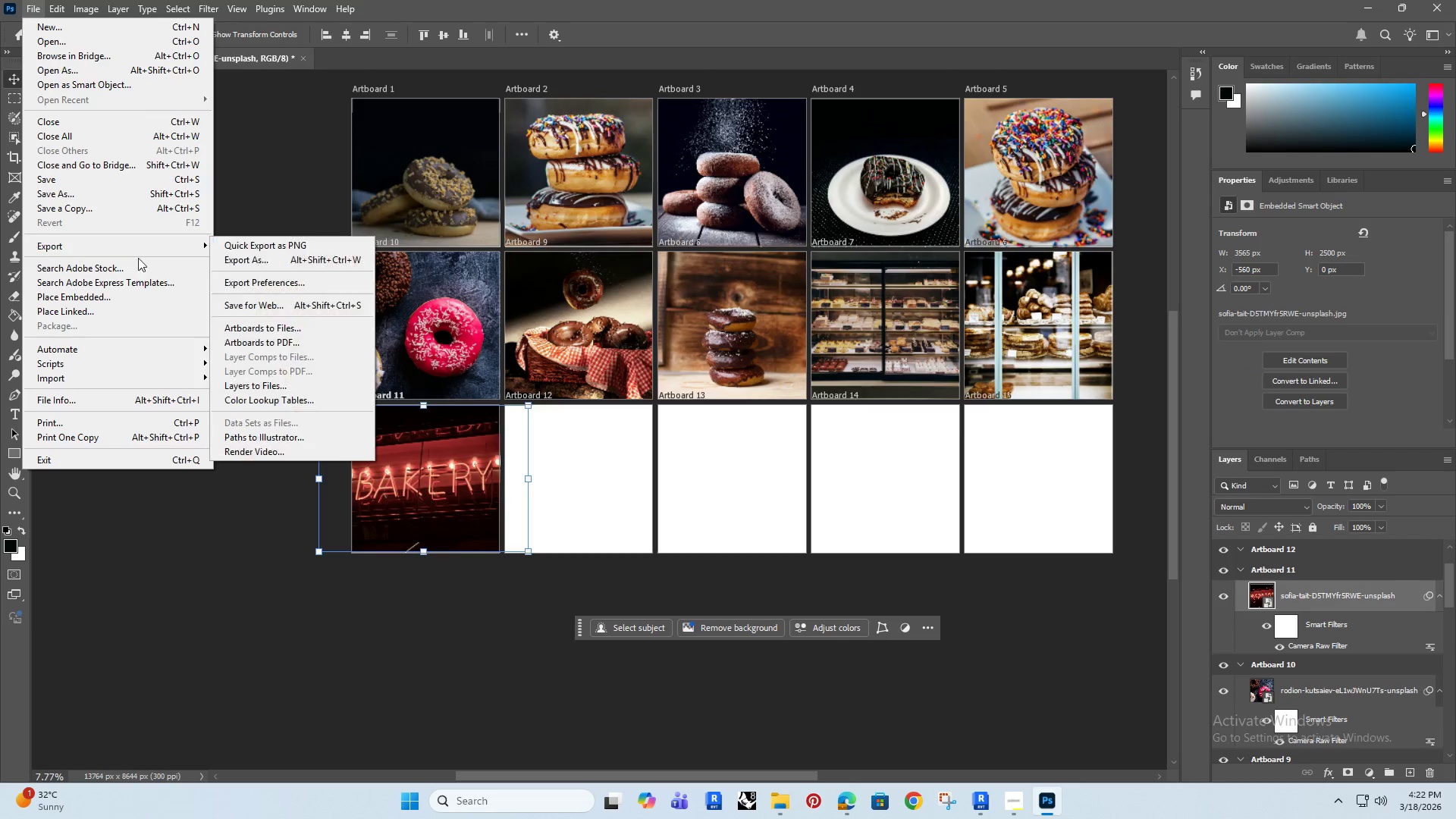 
left_click([237, 264])
 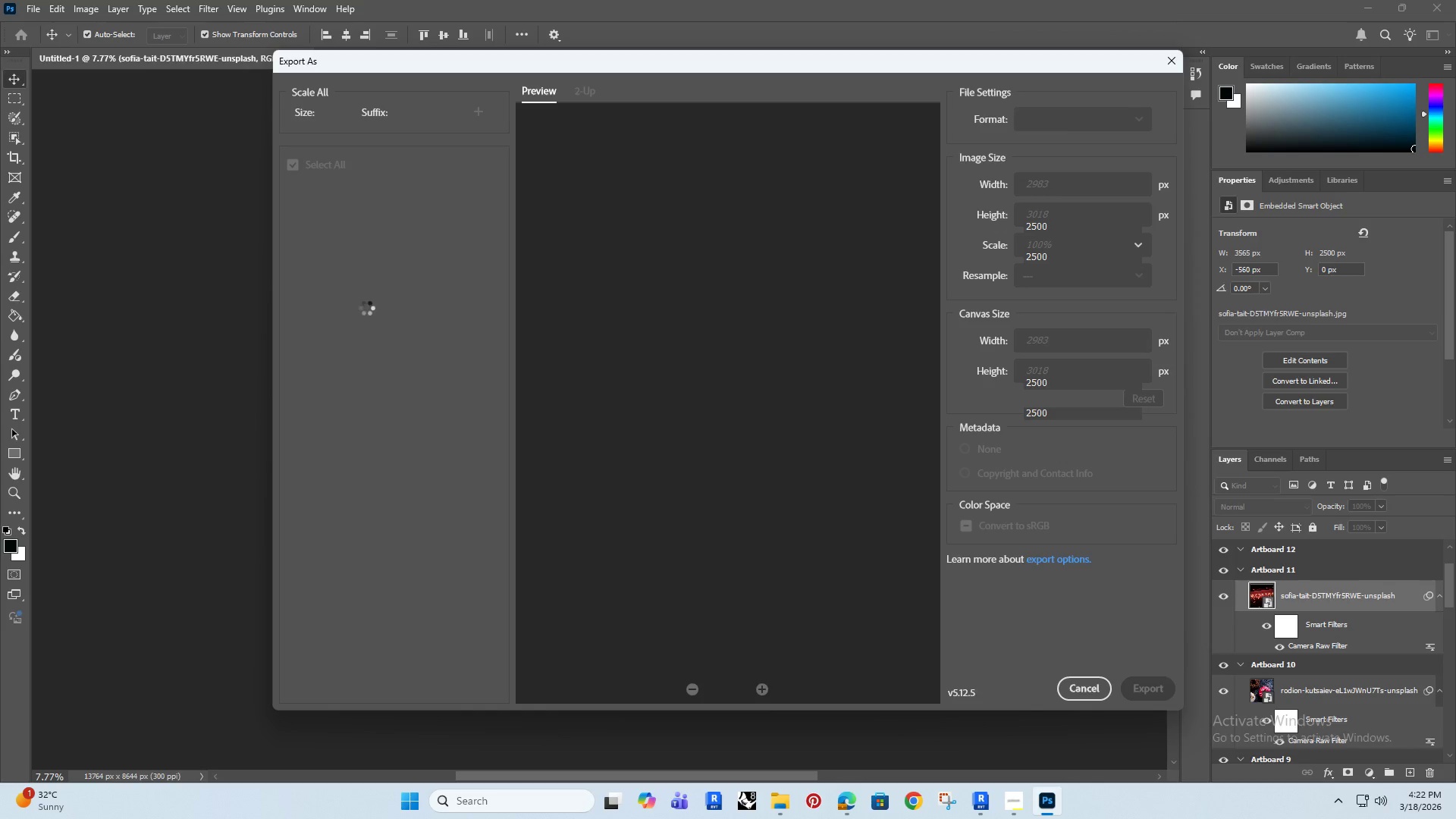 
wait(15.86)
 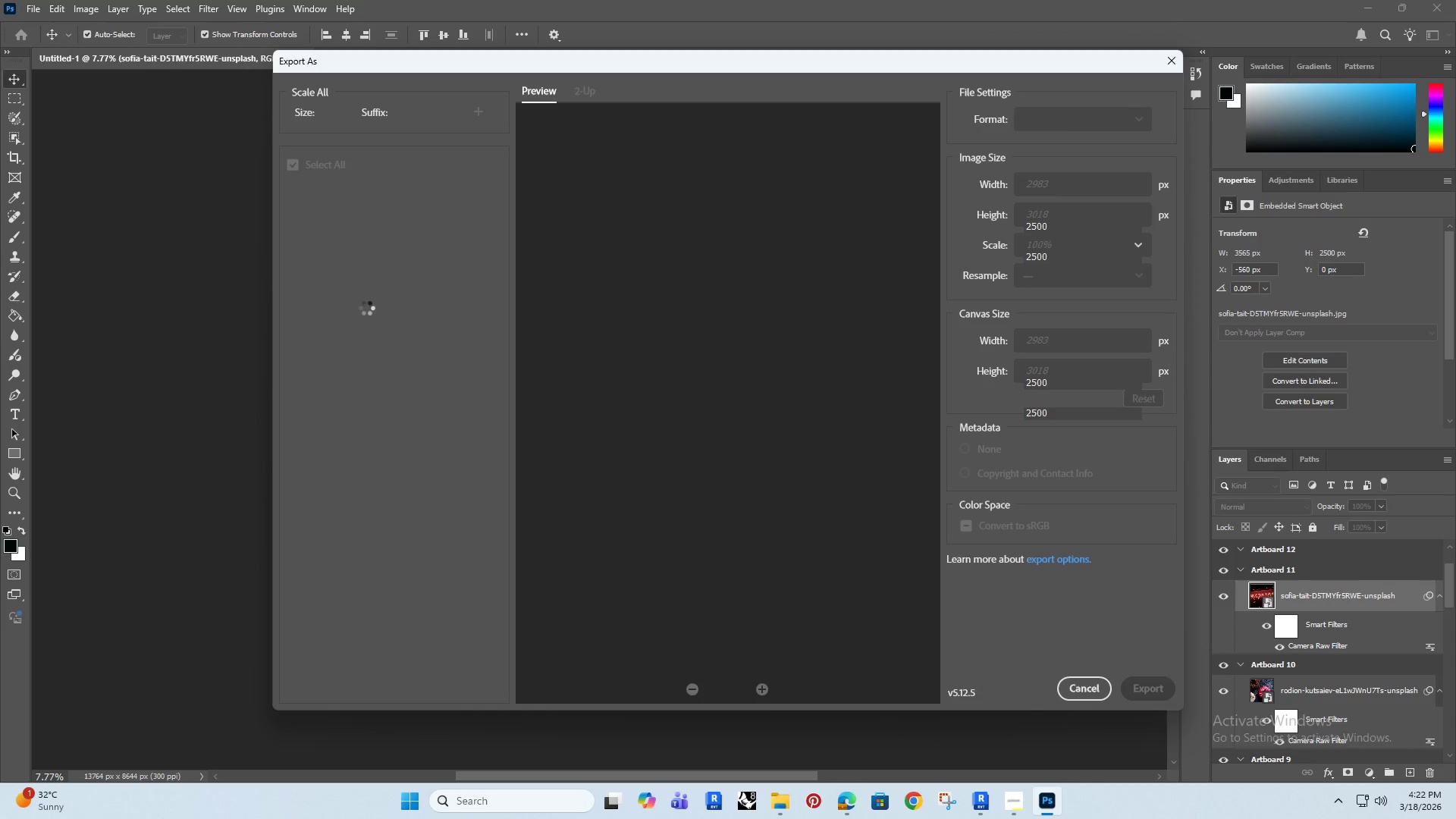 
left_click([287, 187])
 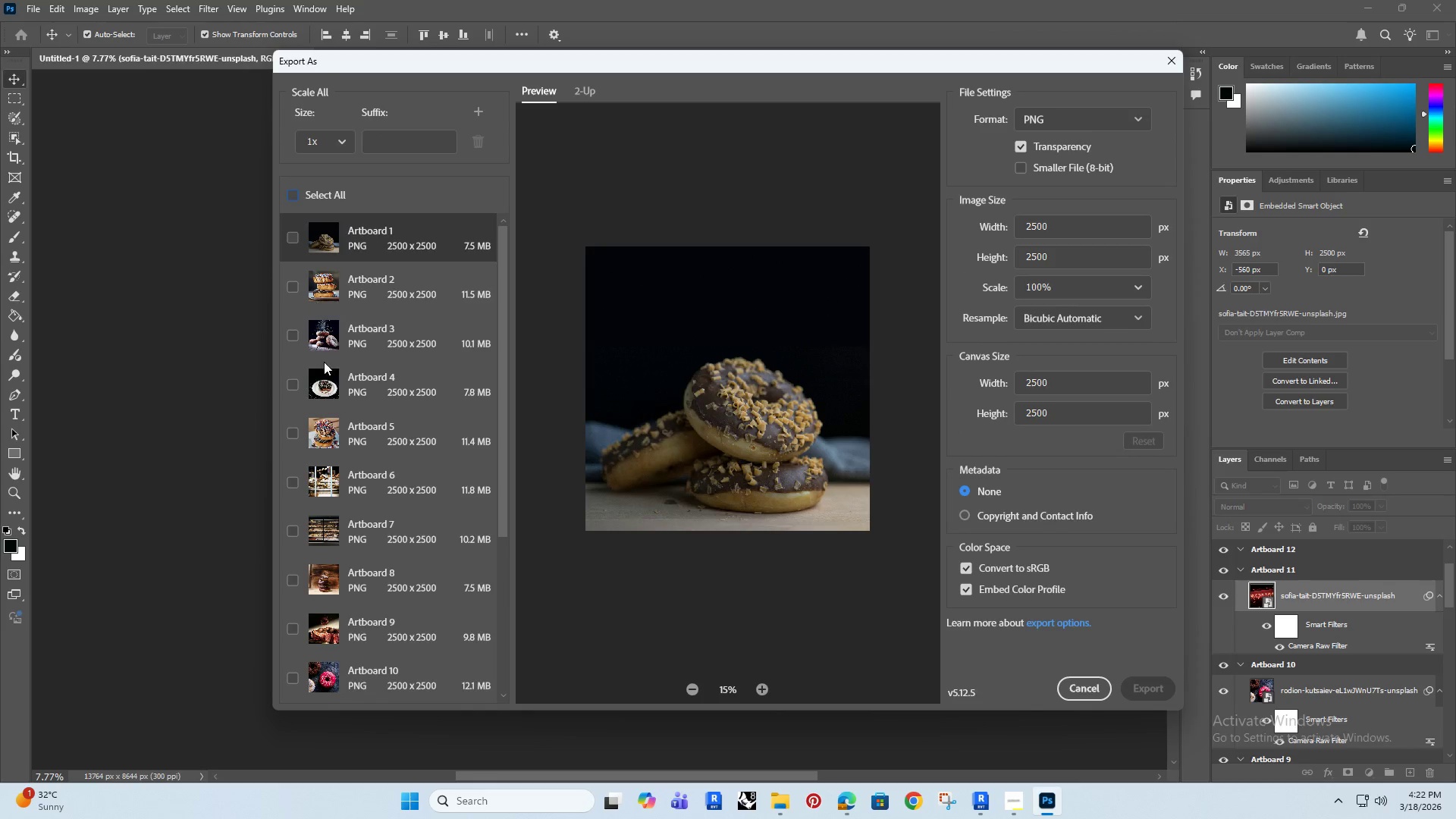 
scroll: coordinate [324, 366], scroll_direction: down, amount: 5.0
 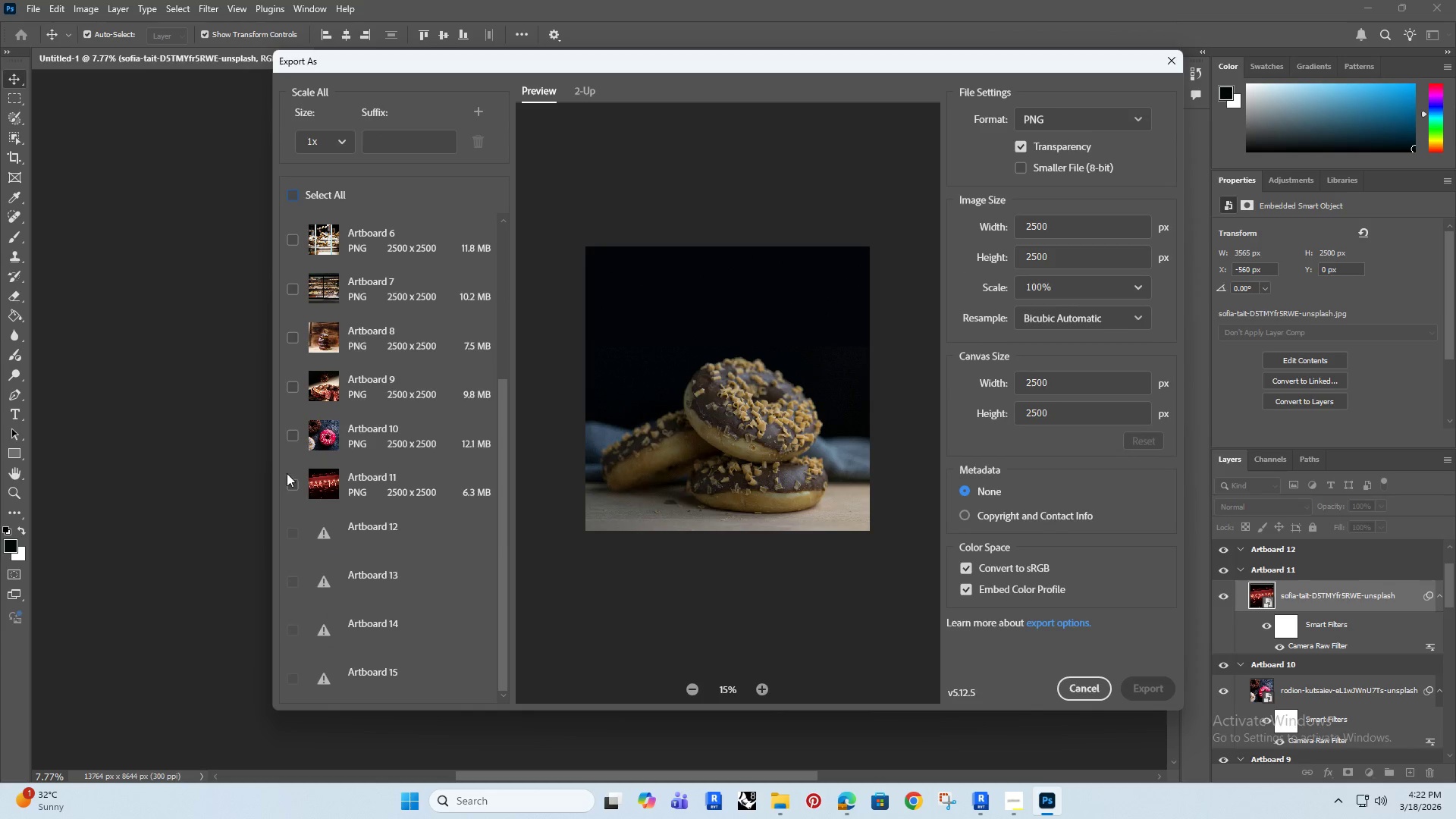 
left_click([288, 476])
 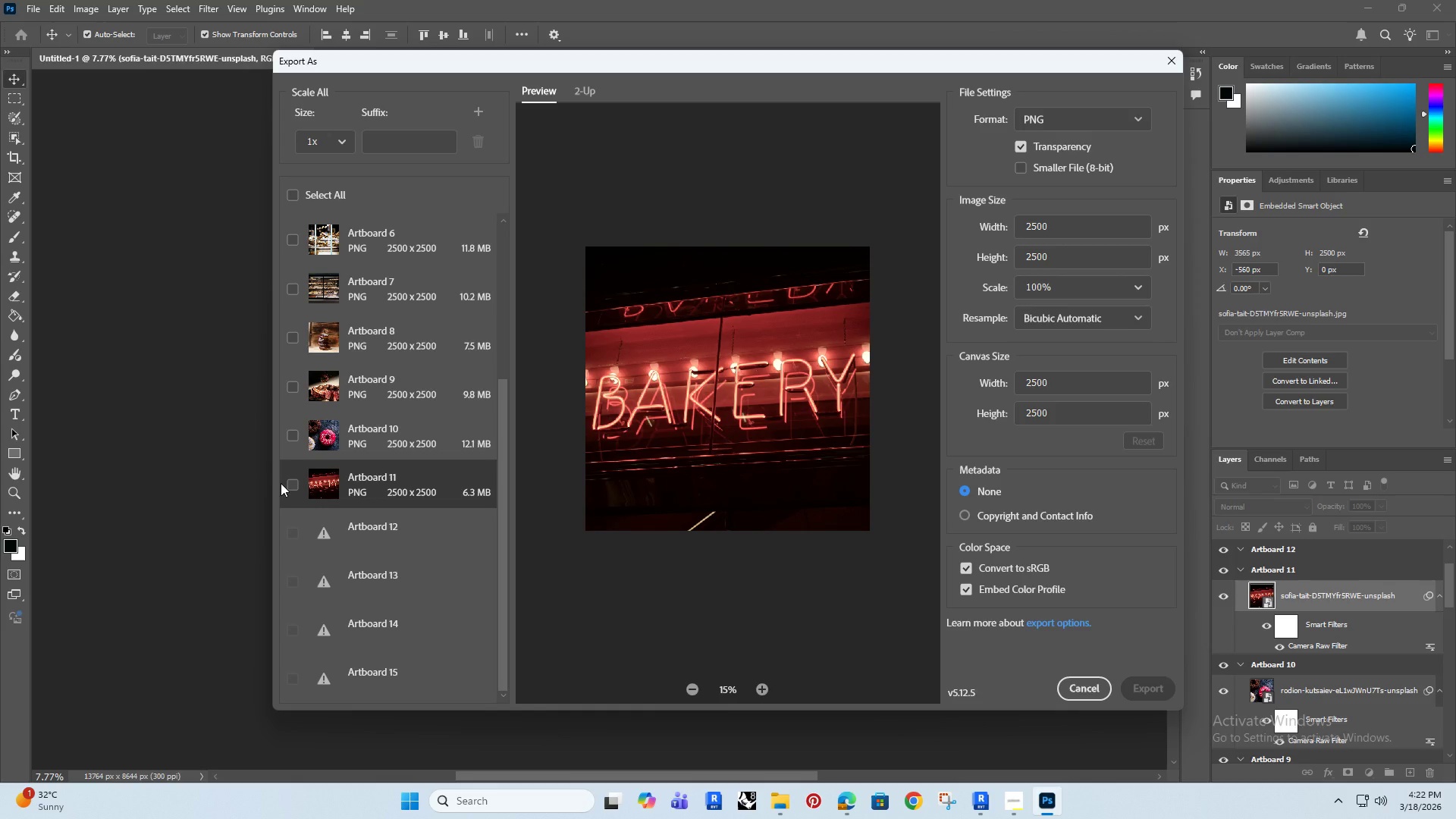 
left_click([289, 485])
 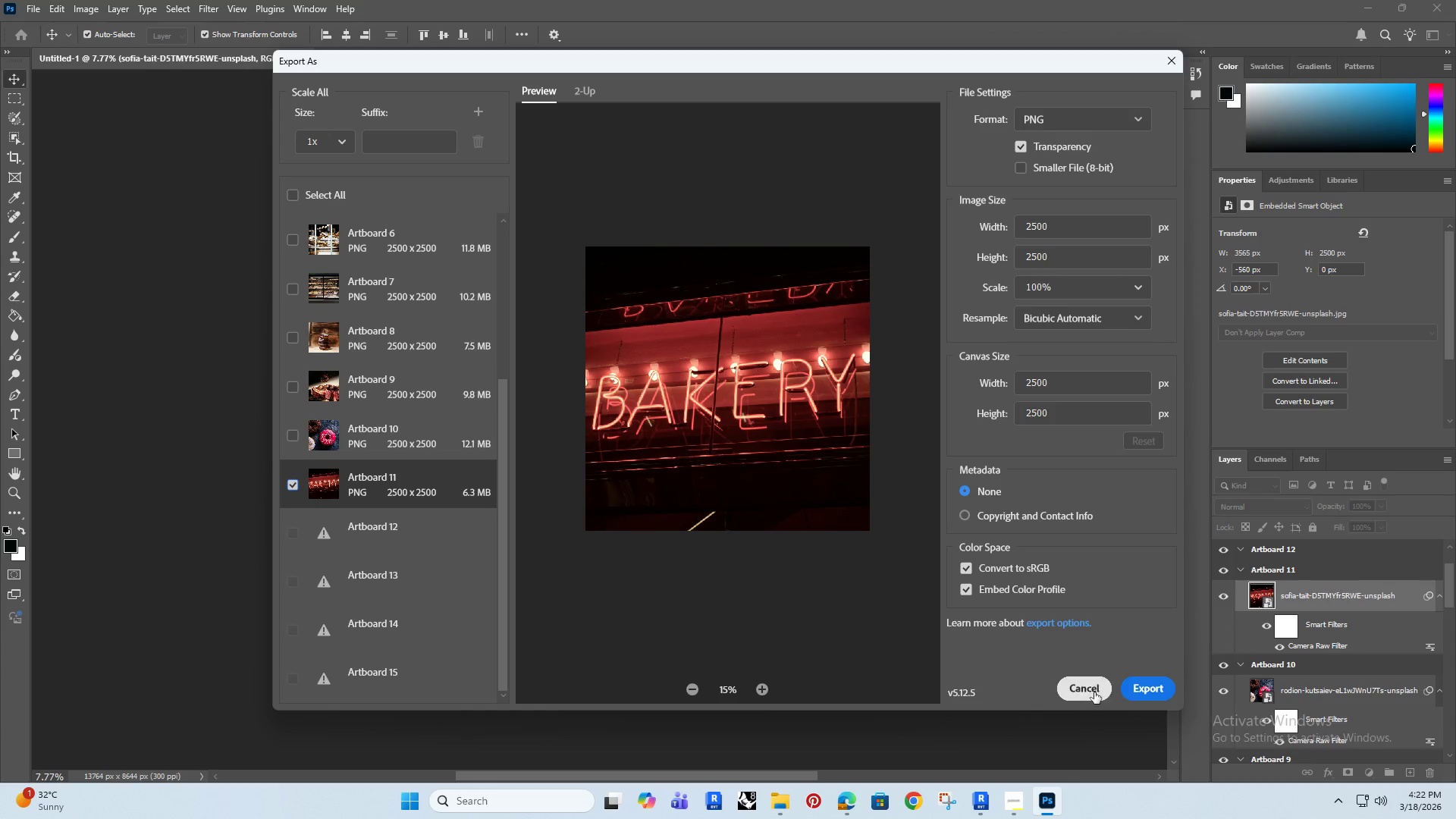 
left_click([1140, 688])
 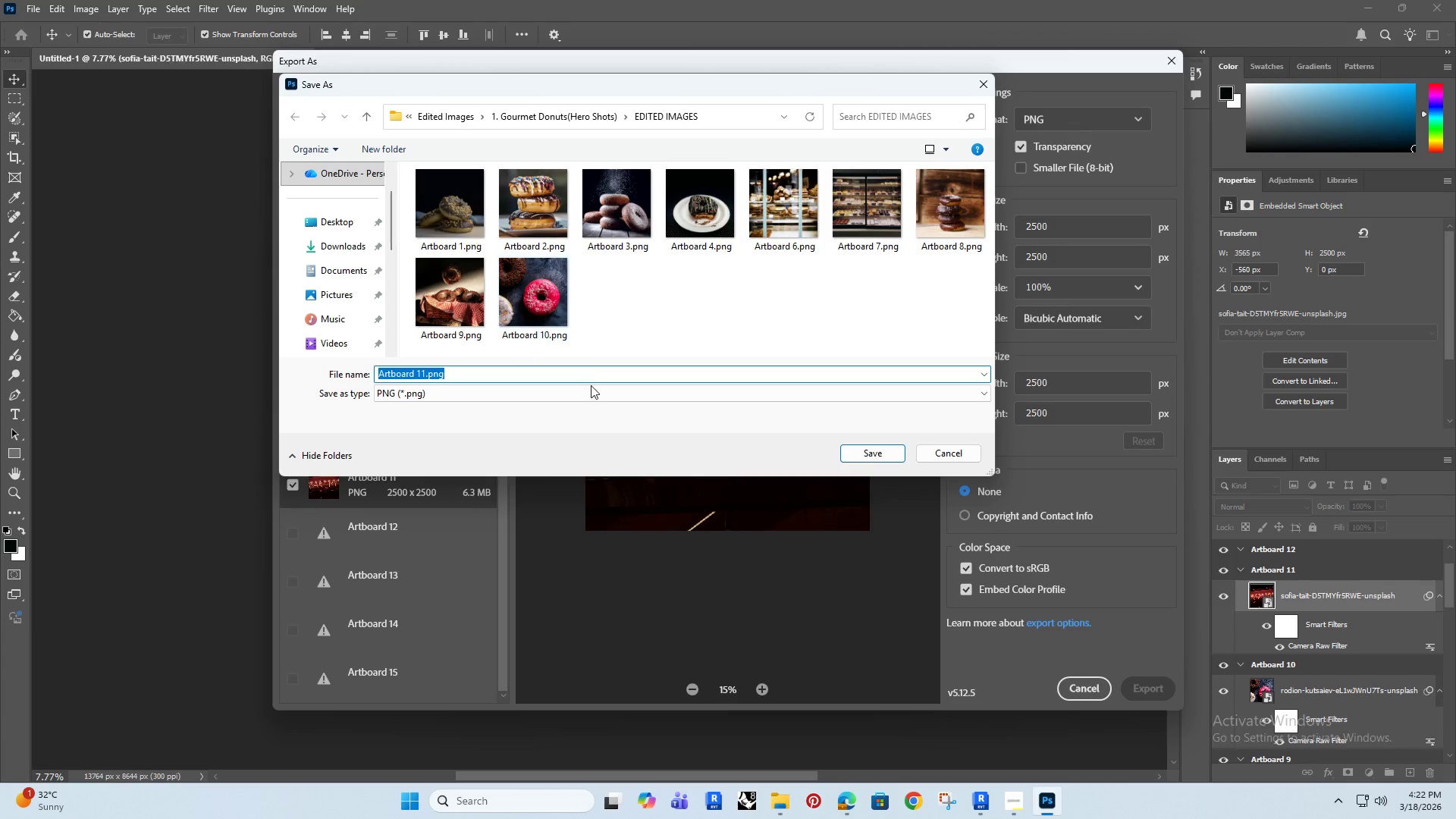 
left_click([866, 453])
 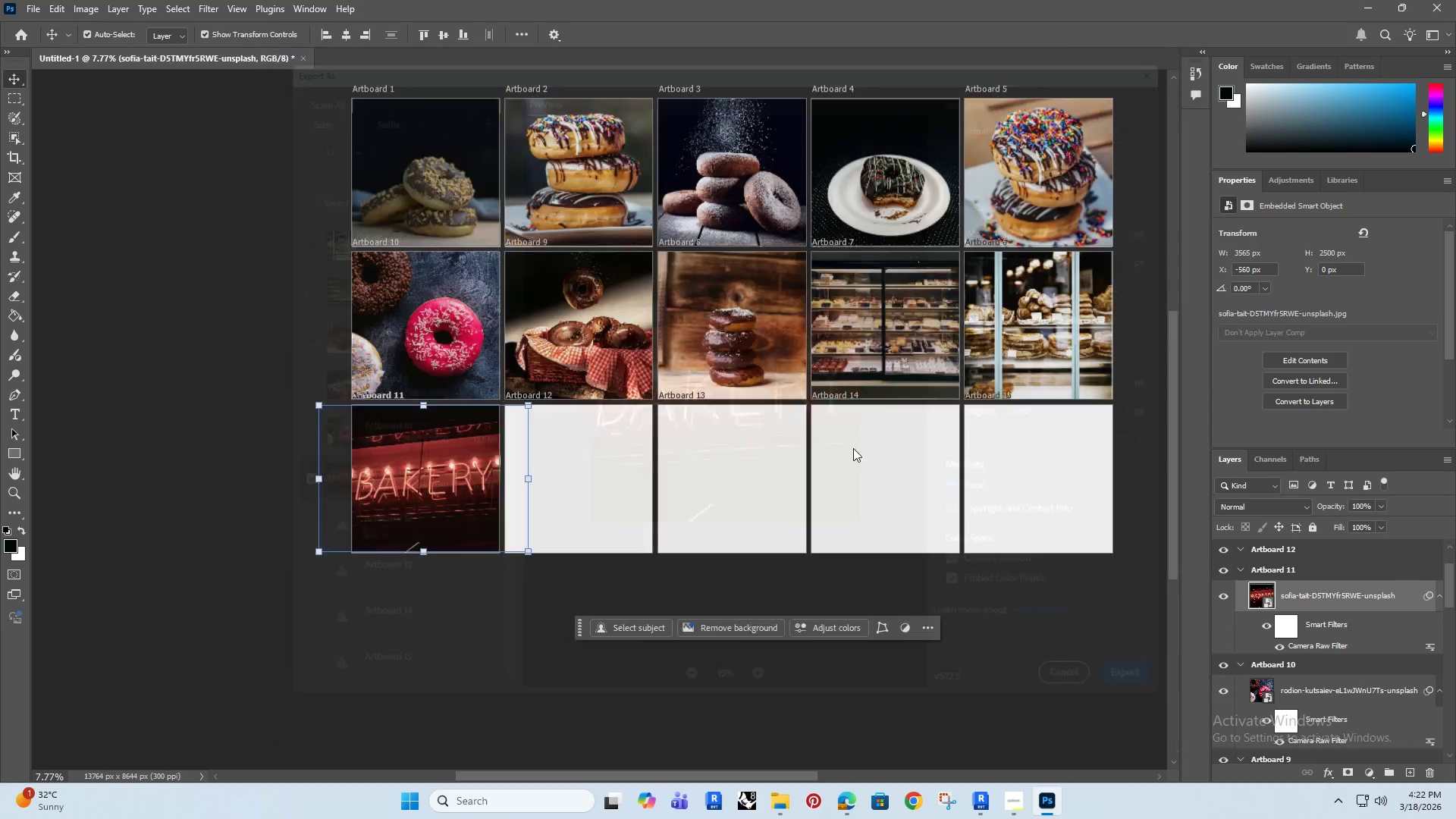 
left_click([212, 520])
 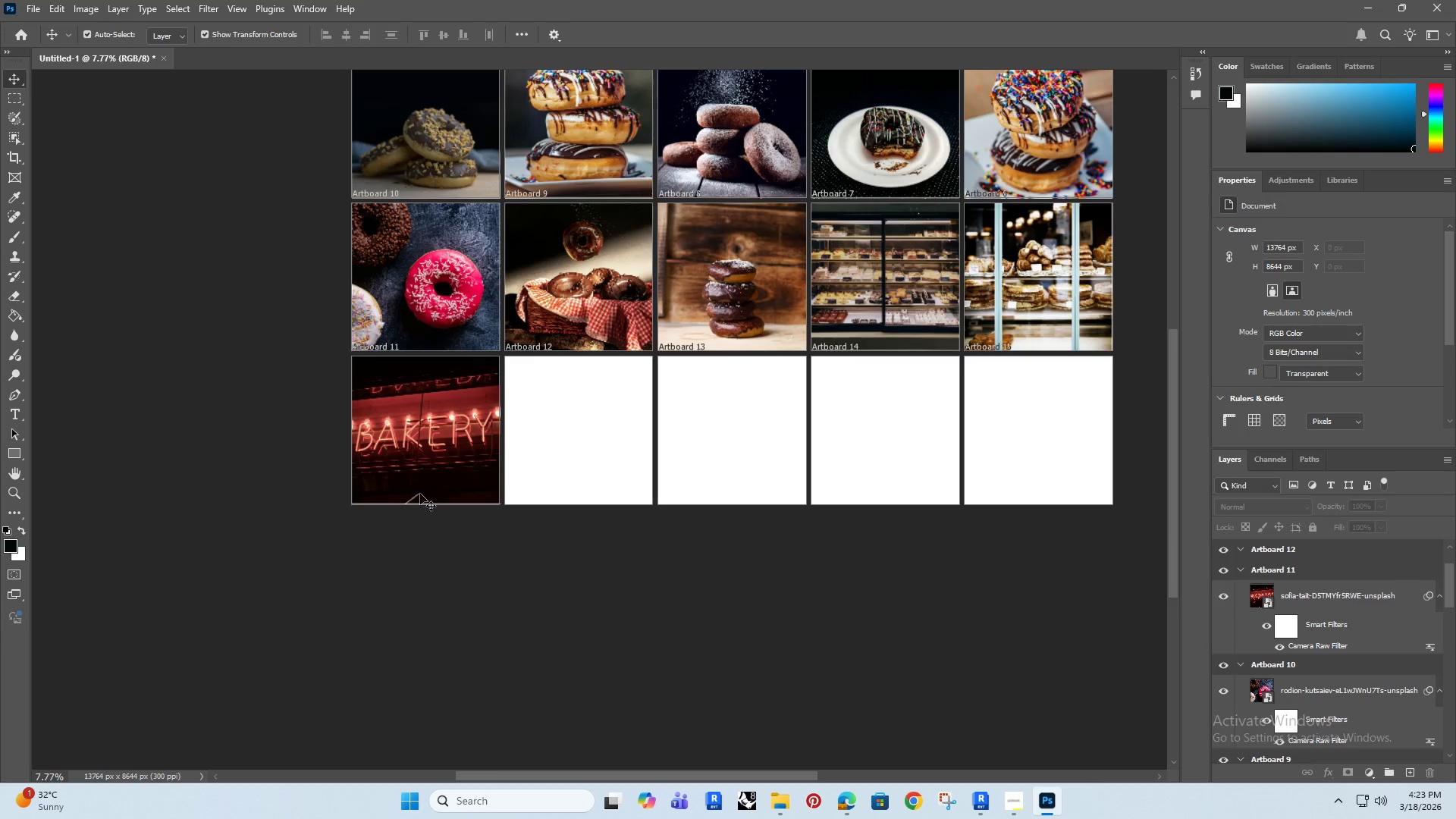 
scroll: coordinate [604, 488], scroll_direction: down, amount: 4.0
 